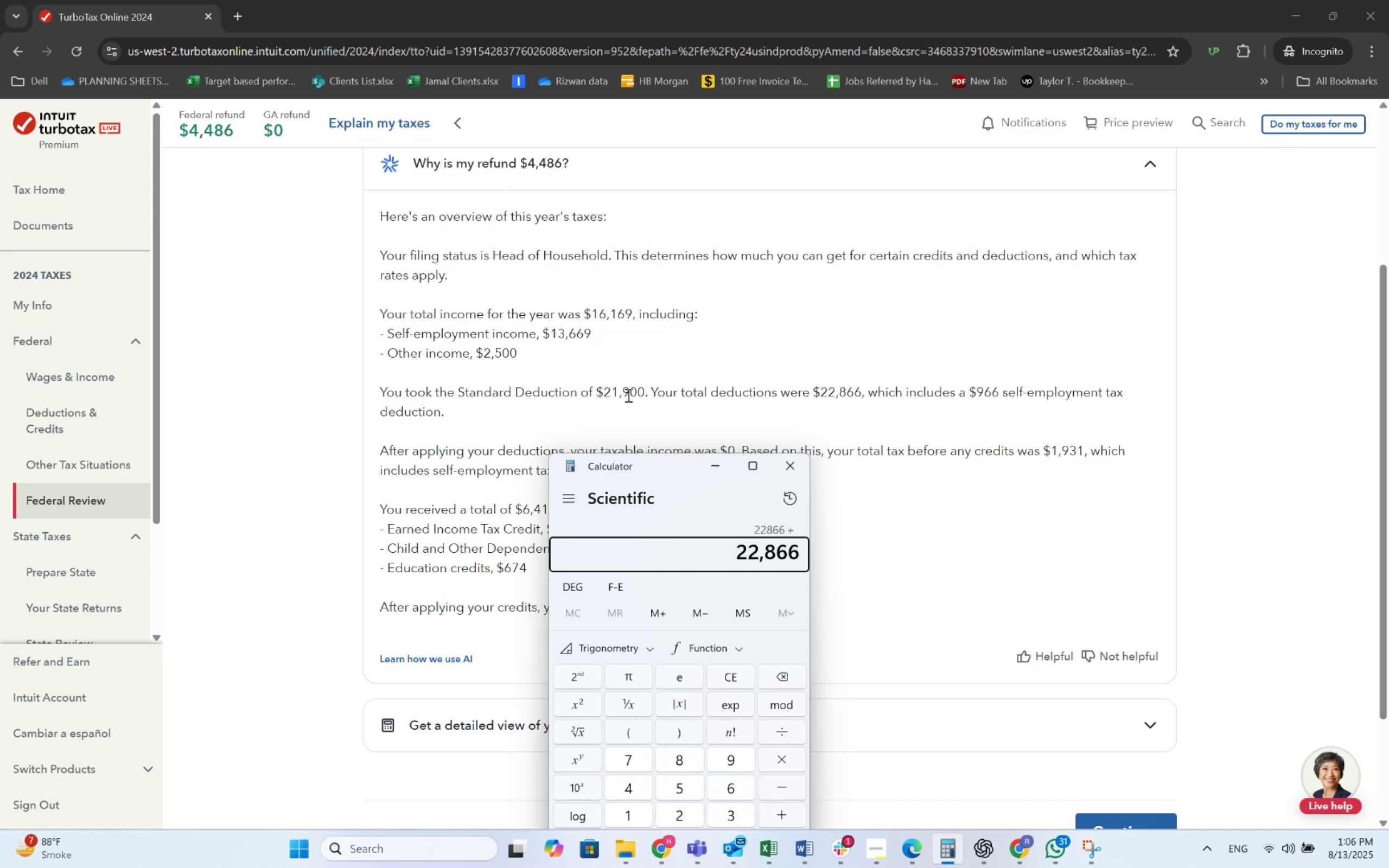 
key(Numpad9)
 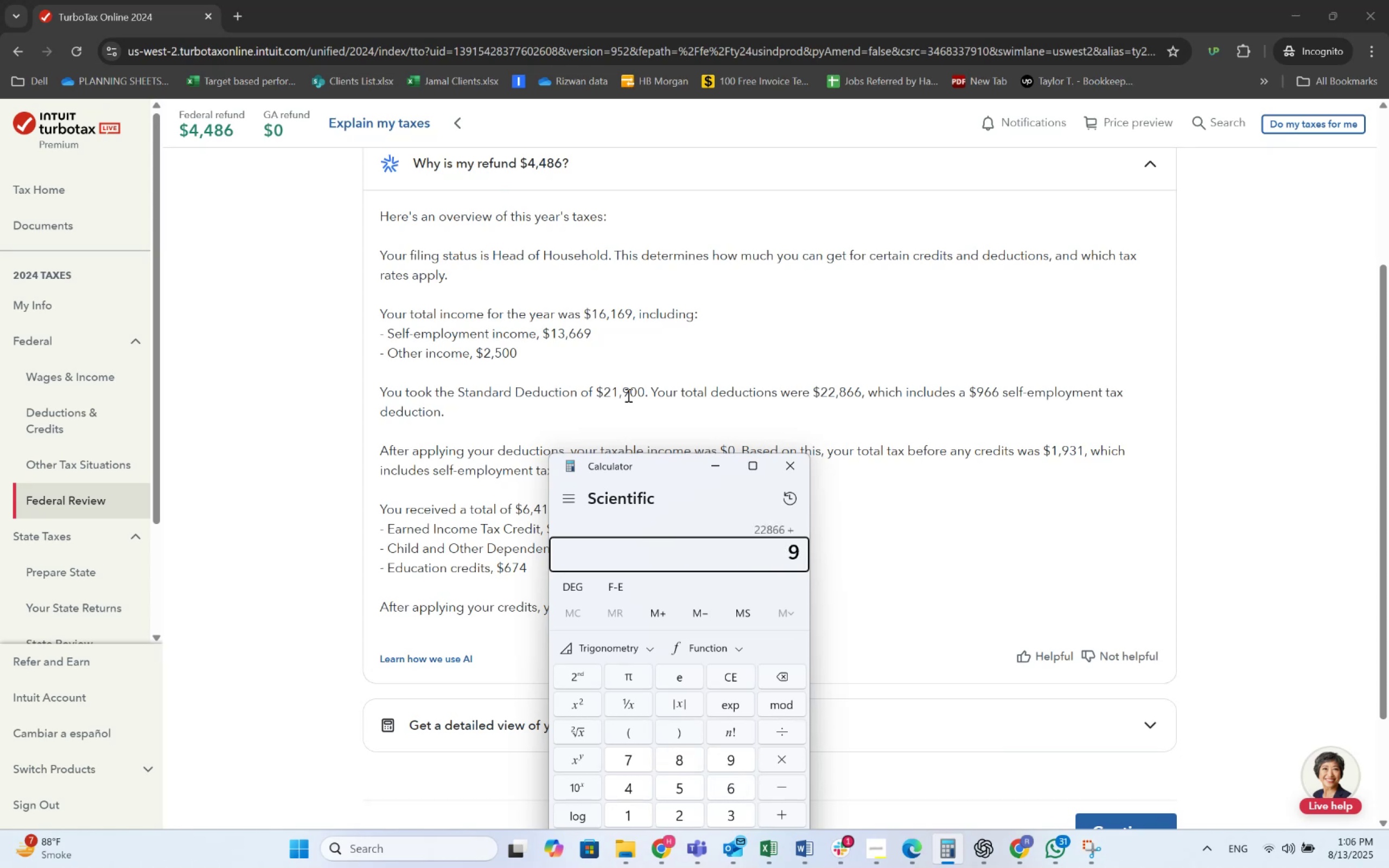 
key(Numpad6)
 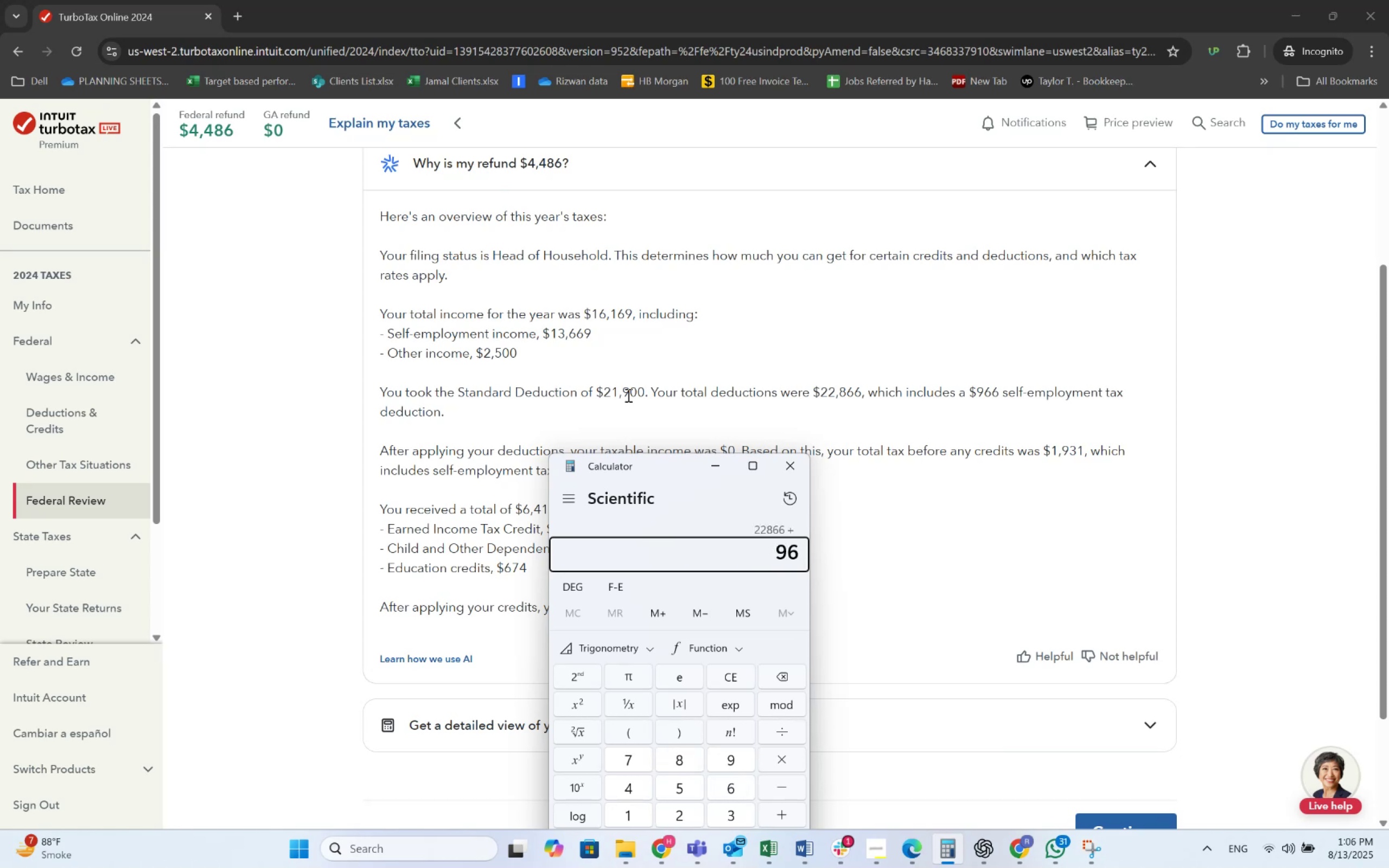 
key(Numpad6)
 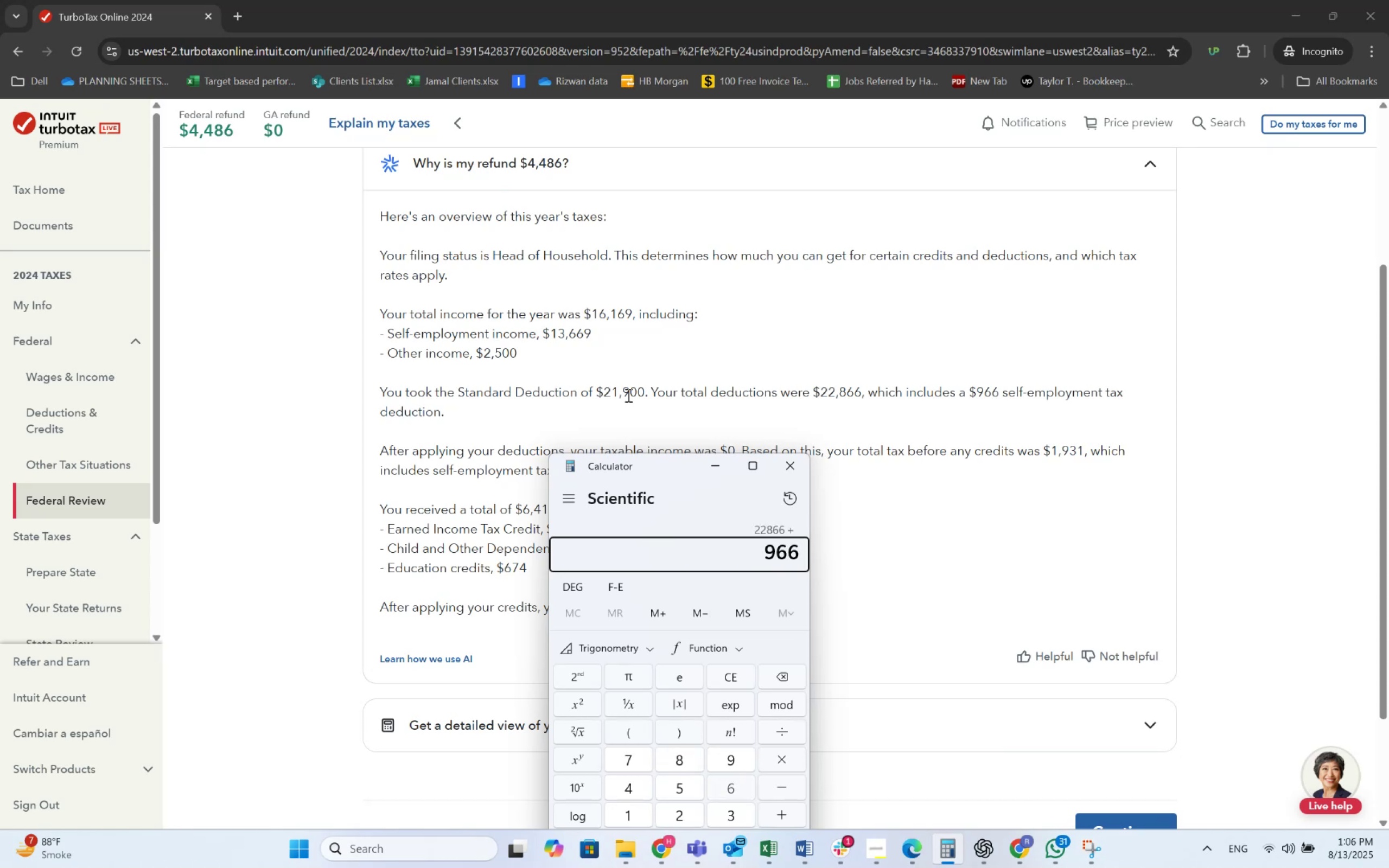 
key(NumpadEnter)
 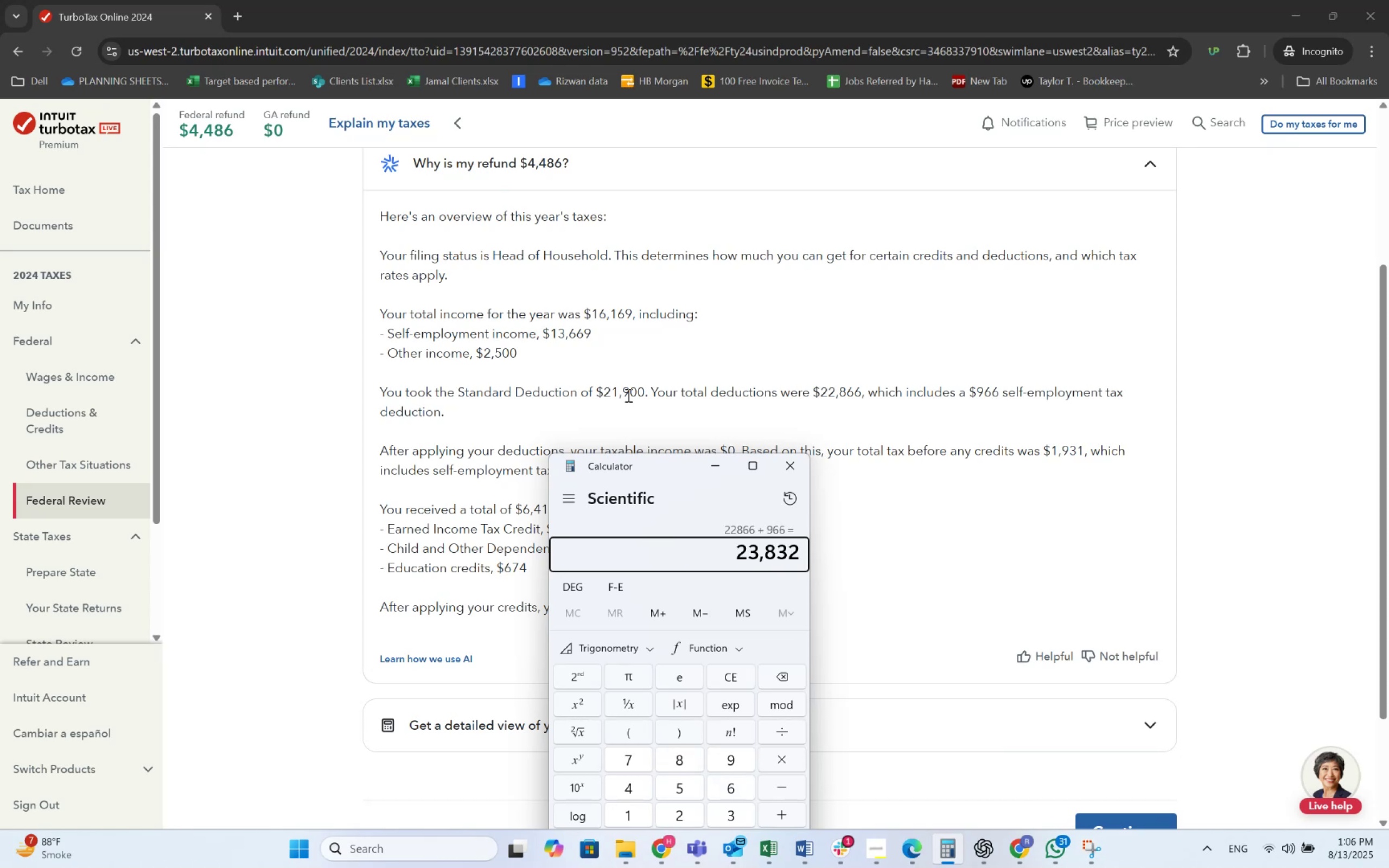 
wait(6.02)
 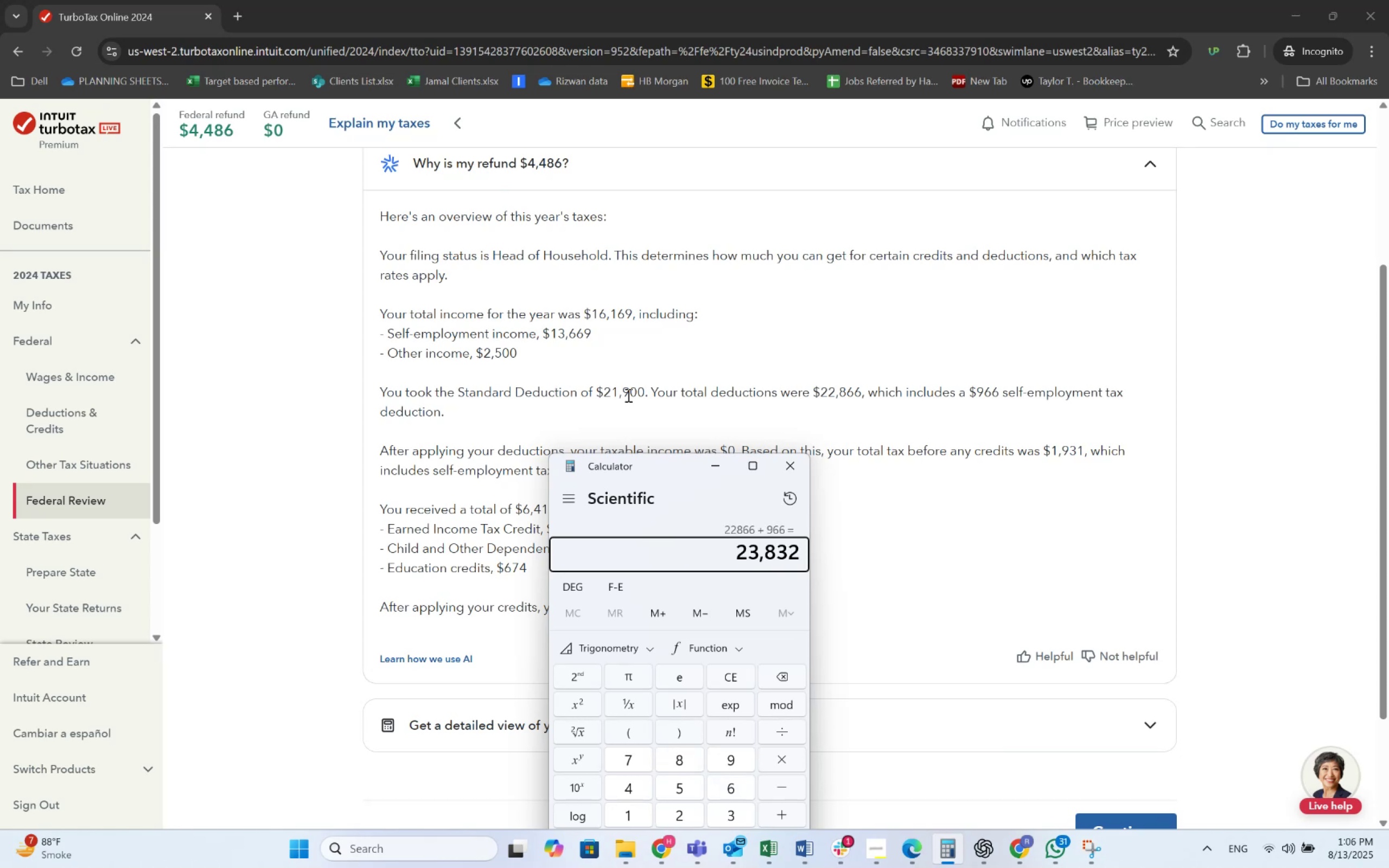 
left_click_drag(start_coordinate=[652, 461], to_coordinate=[195, 305])
 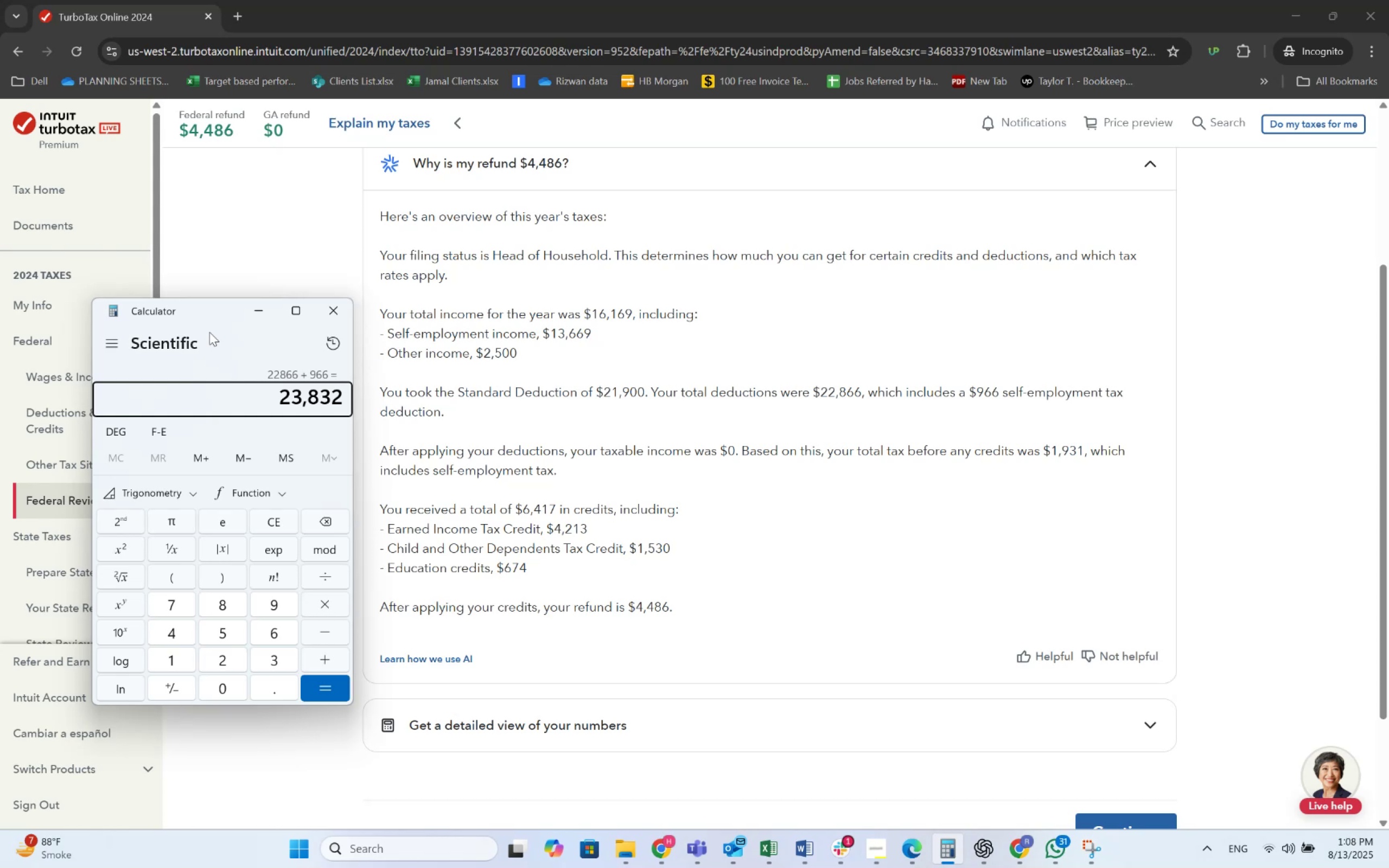 
wait(109.45)
 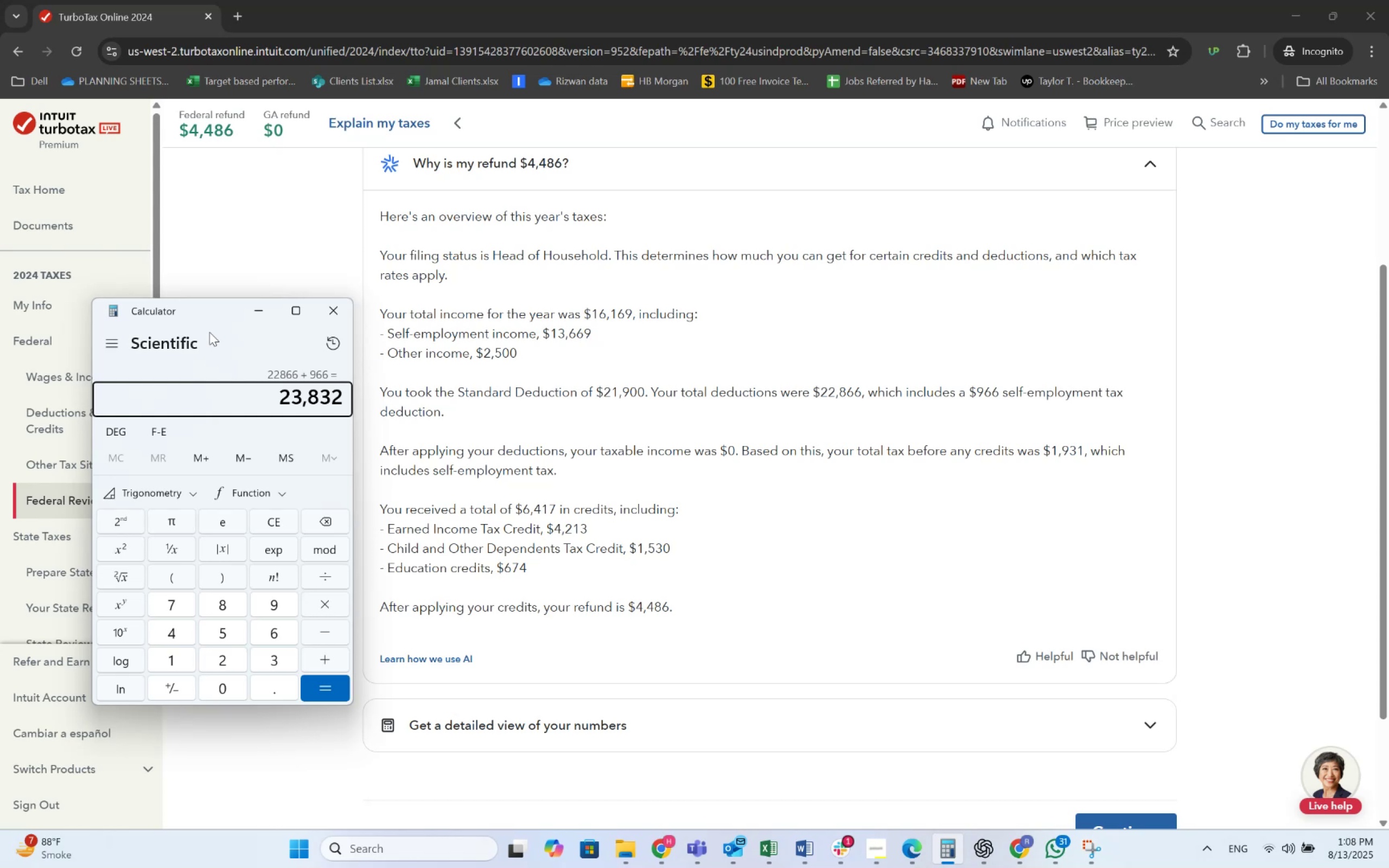 
key(NumpadSubtract)
 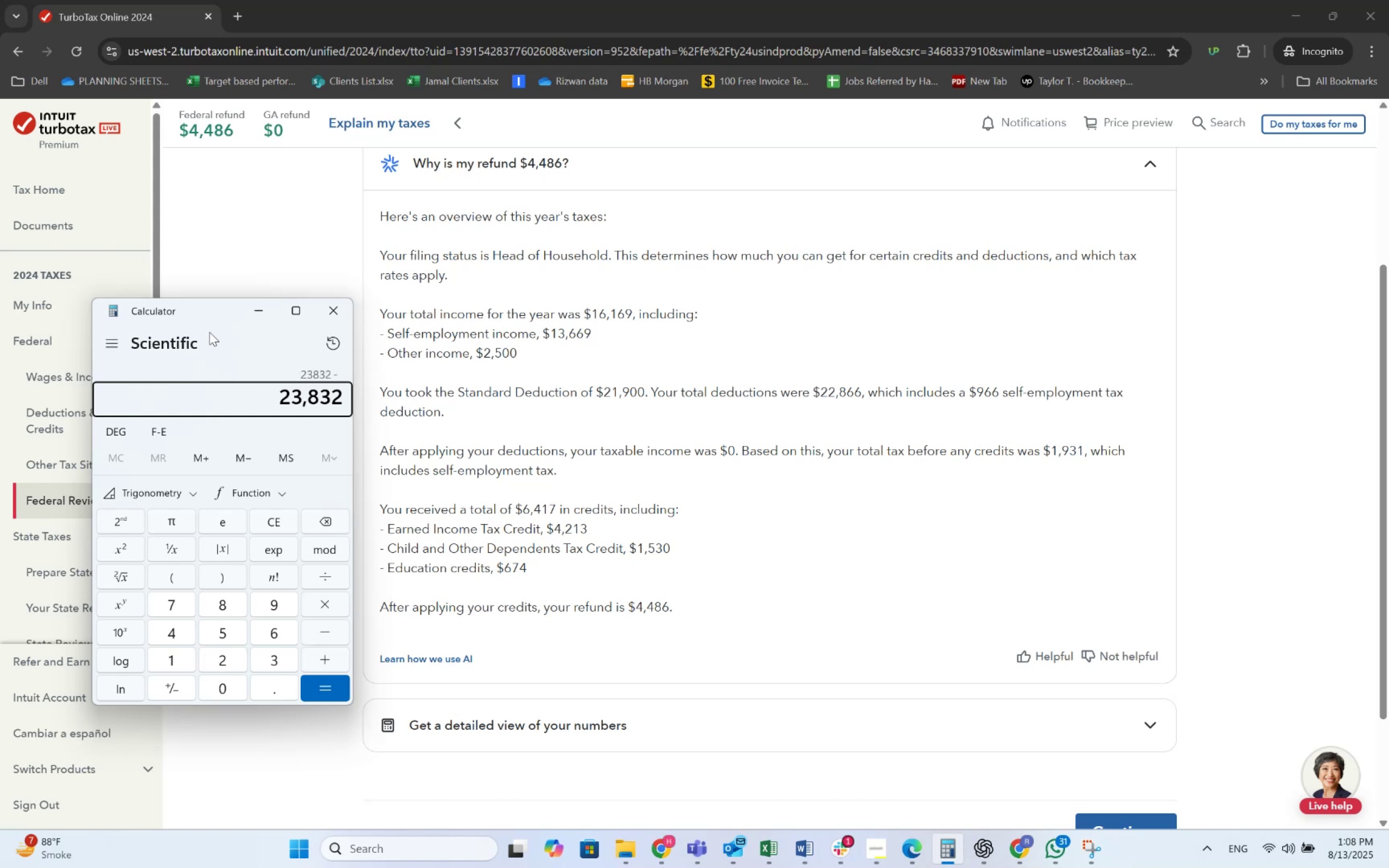 
key(Numpad2)
 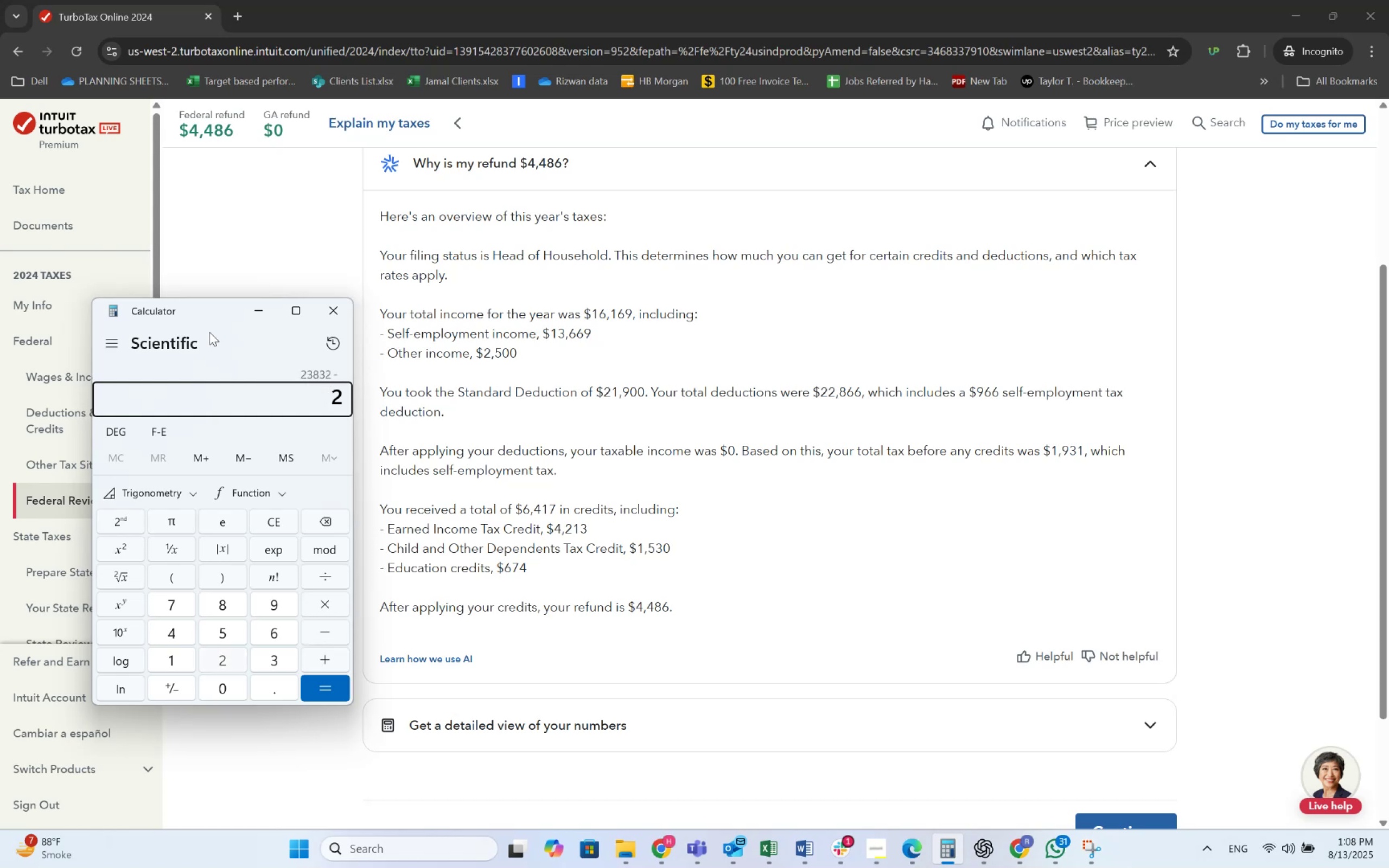 
key(Numpad2)
 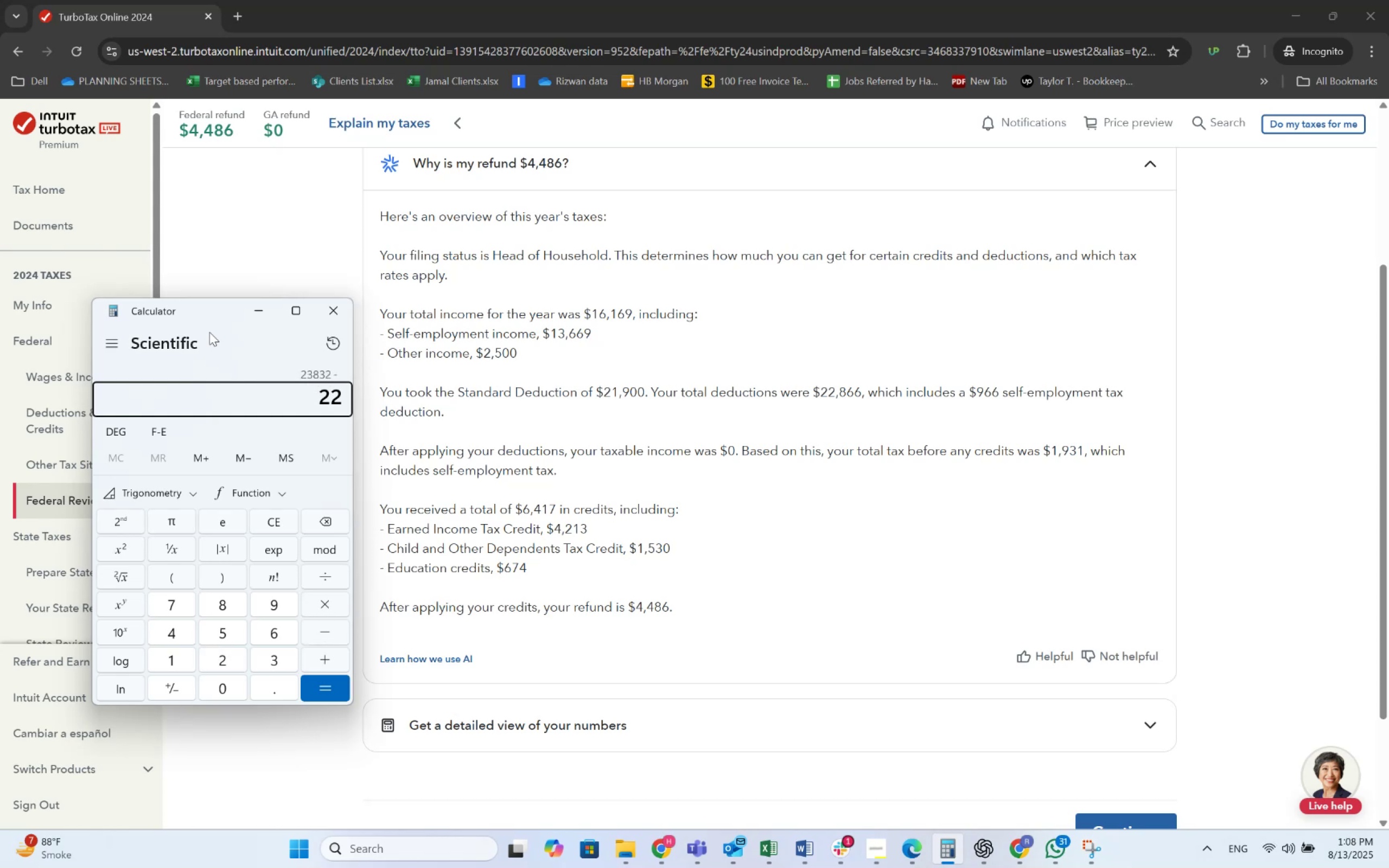 
key(Numpad8)
 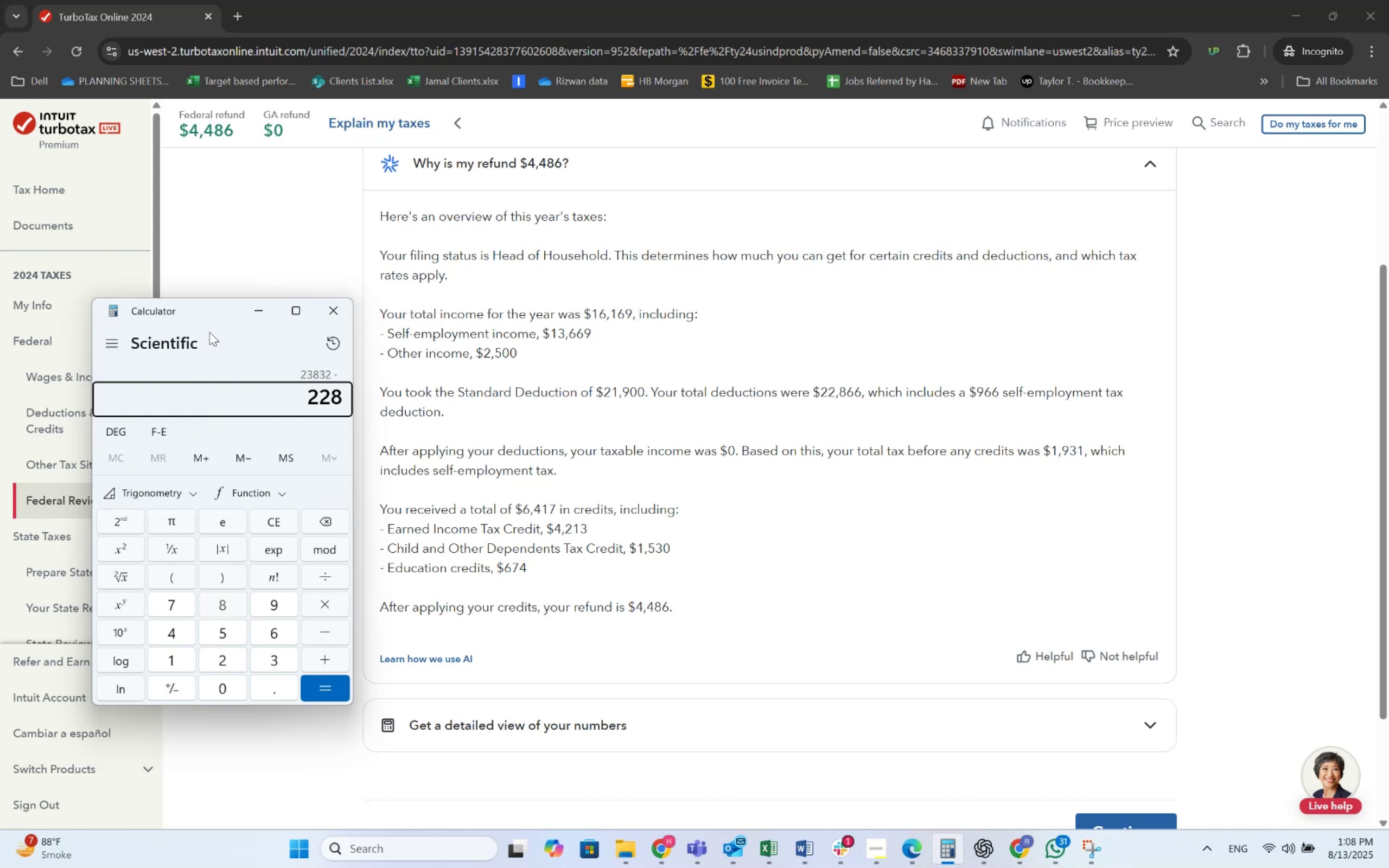 
key(Numpad6)
 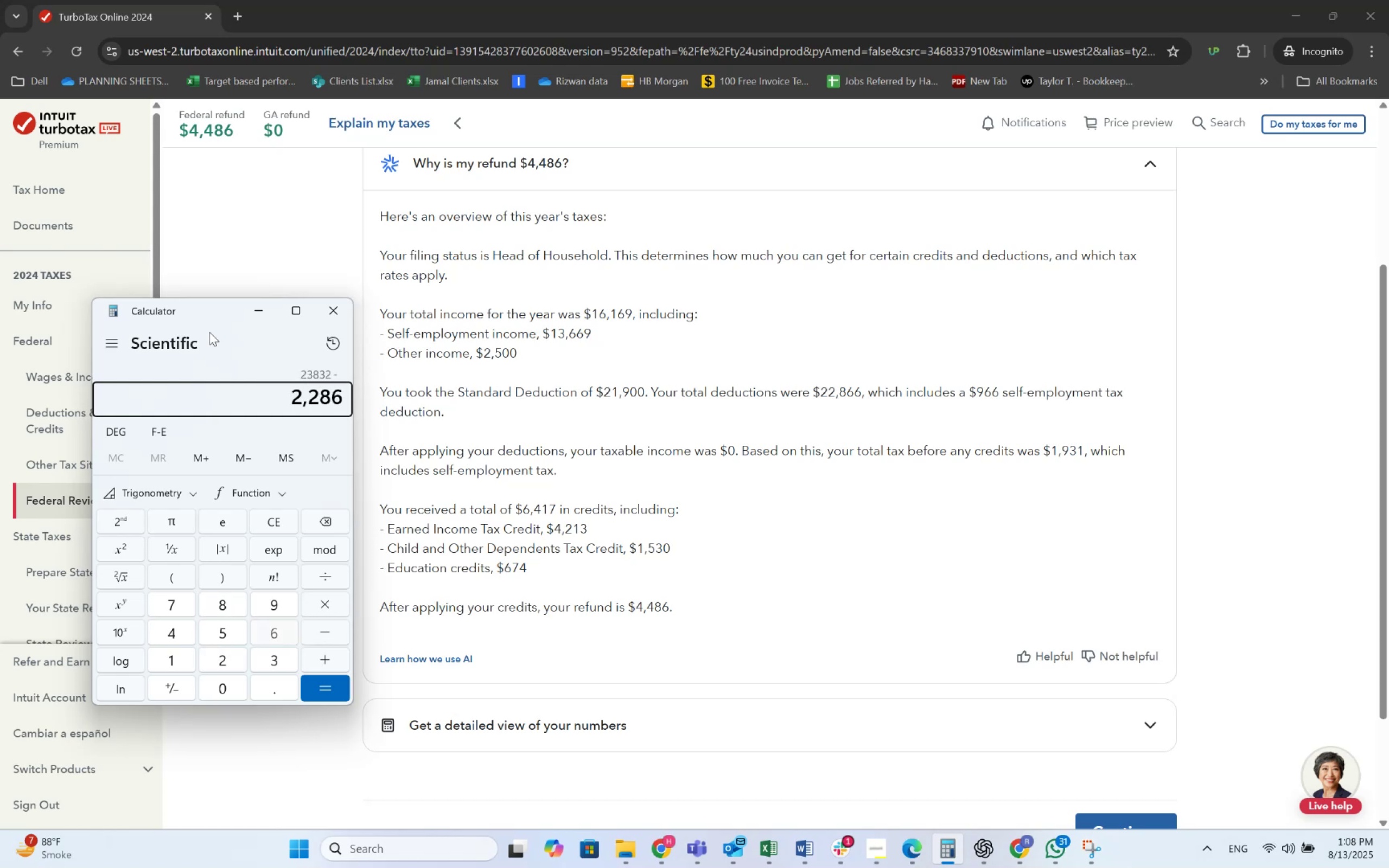 
key(Numpad6)
 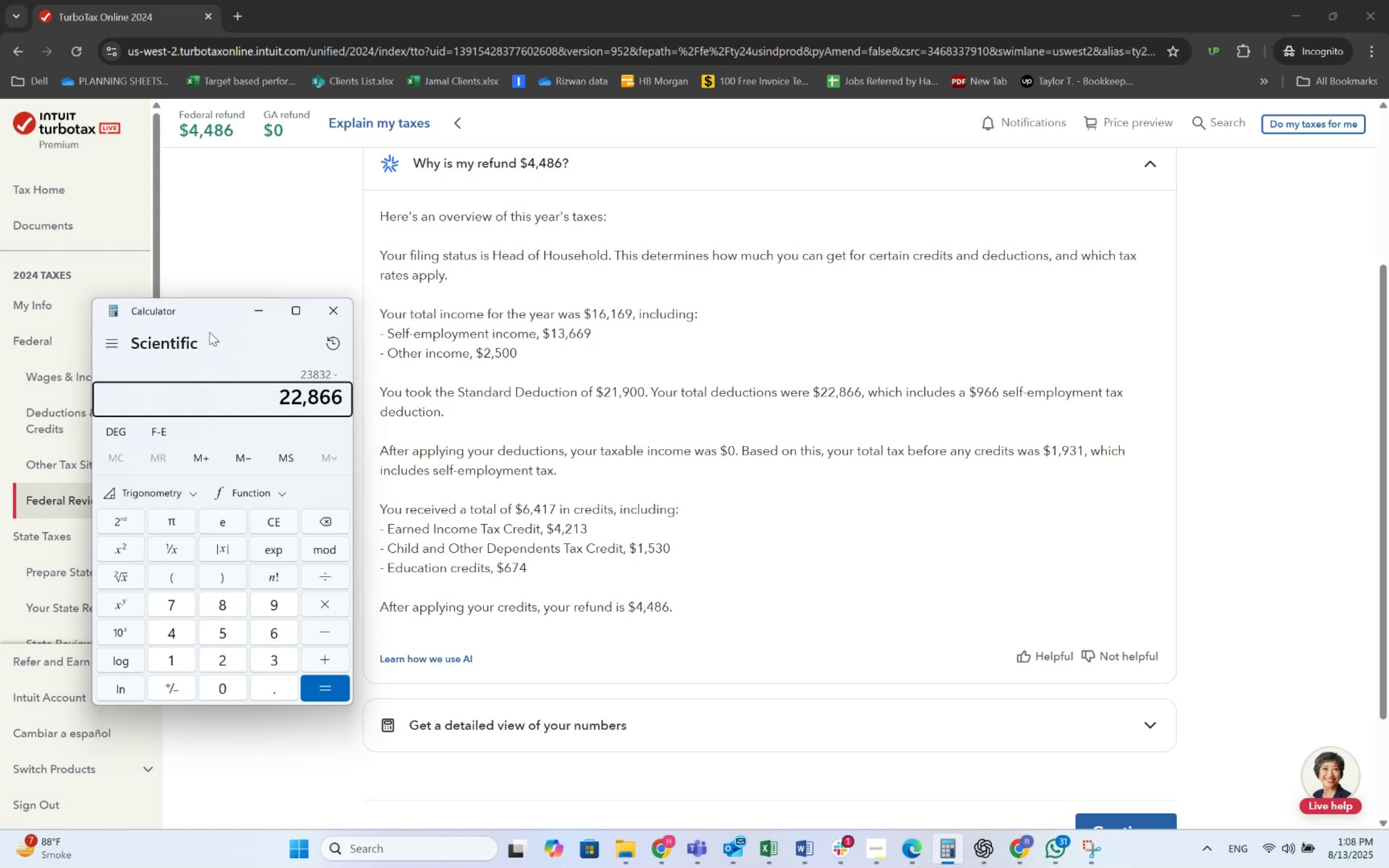 
key(NumpadEnter)
 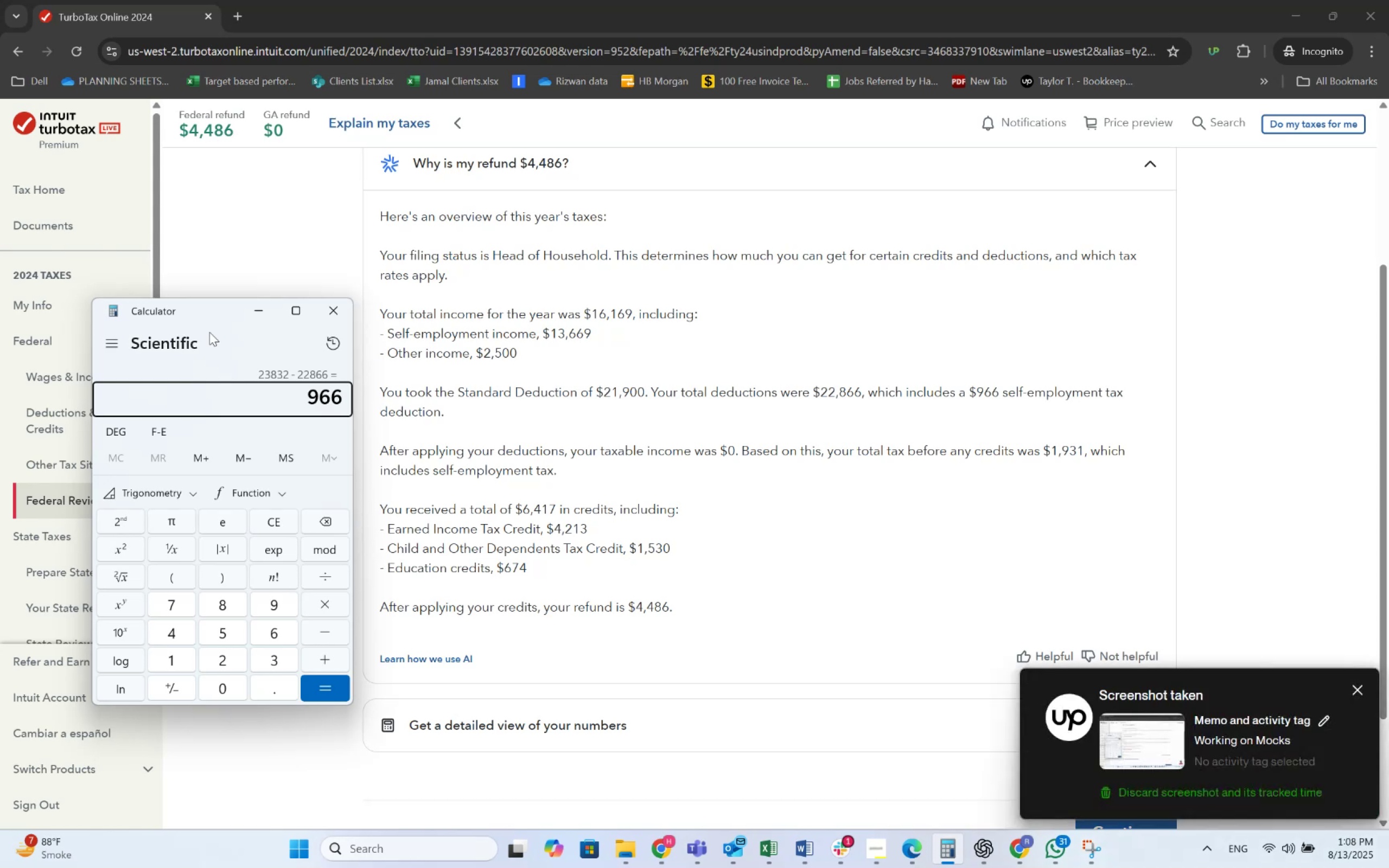 
wait(9.21)
 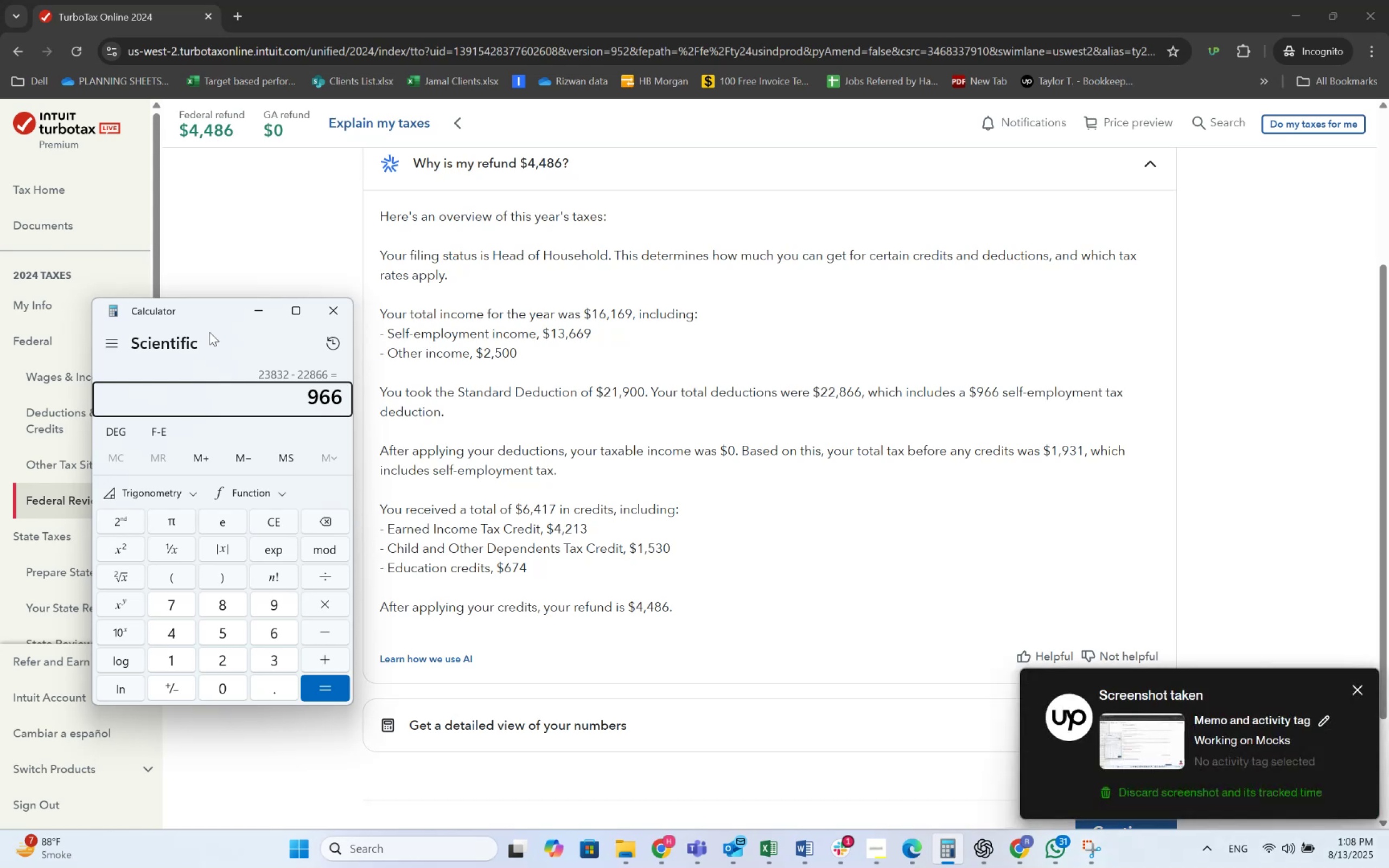 
key(NumpadSubtract)
 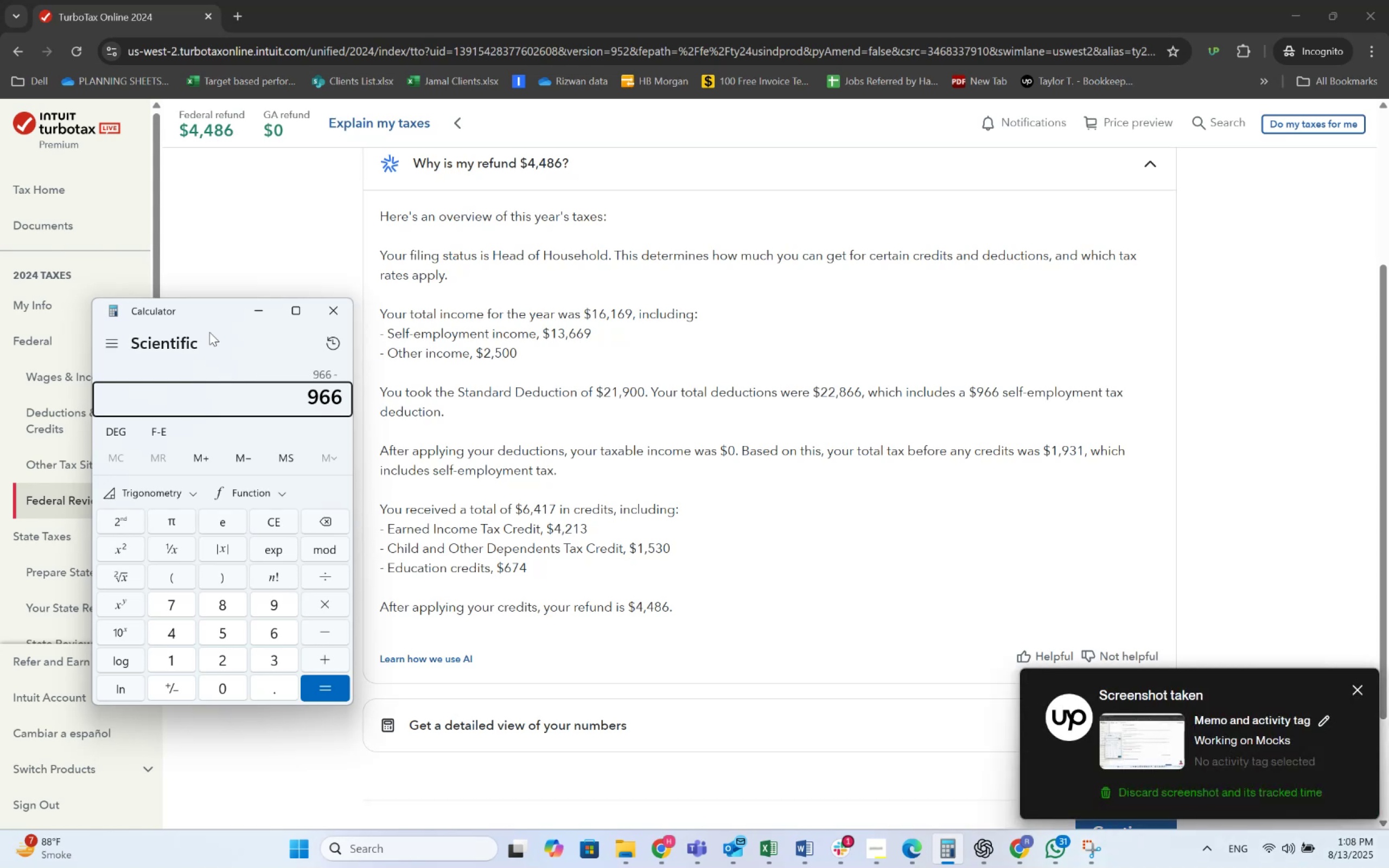 
key(Escape)
 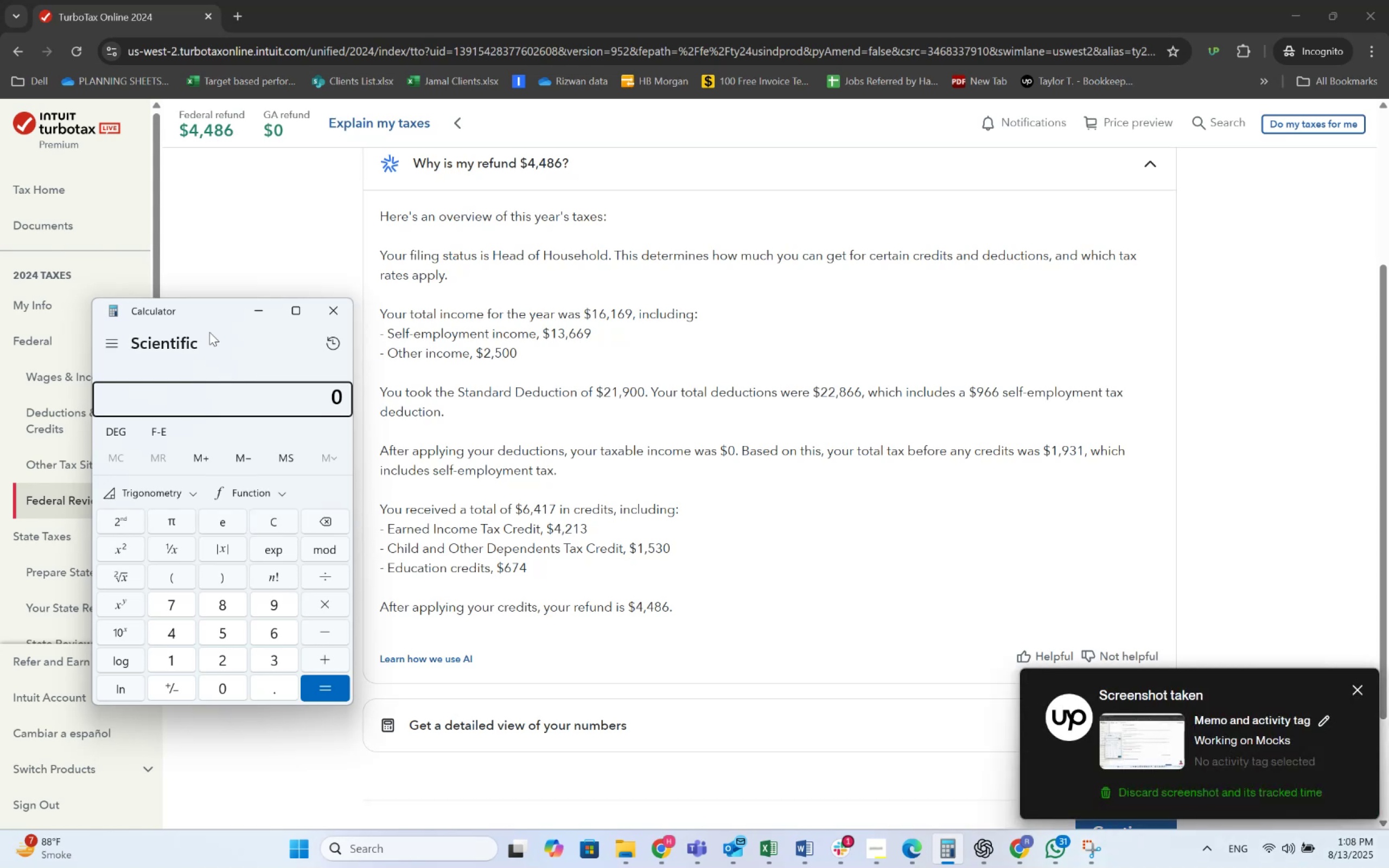 
key(Escape)
 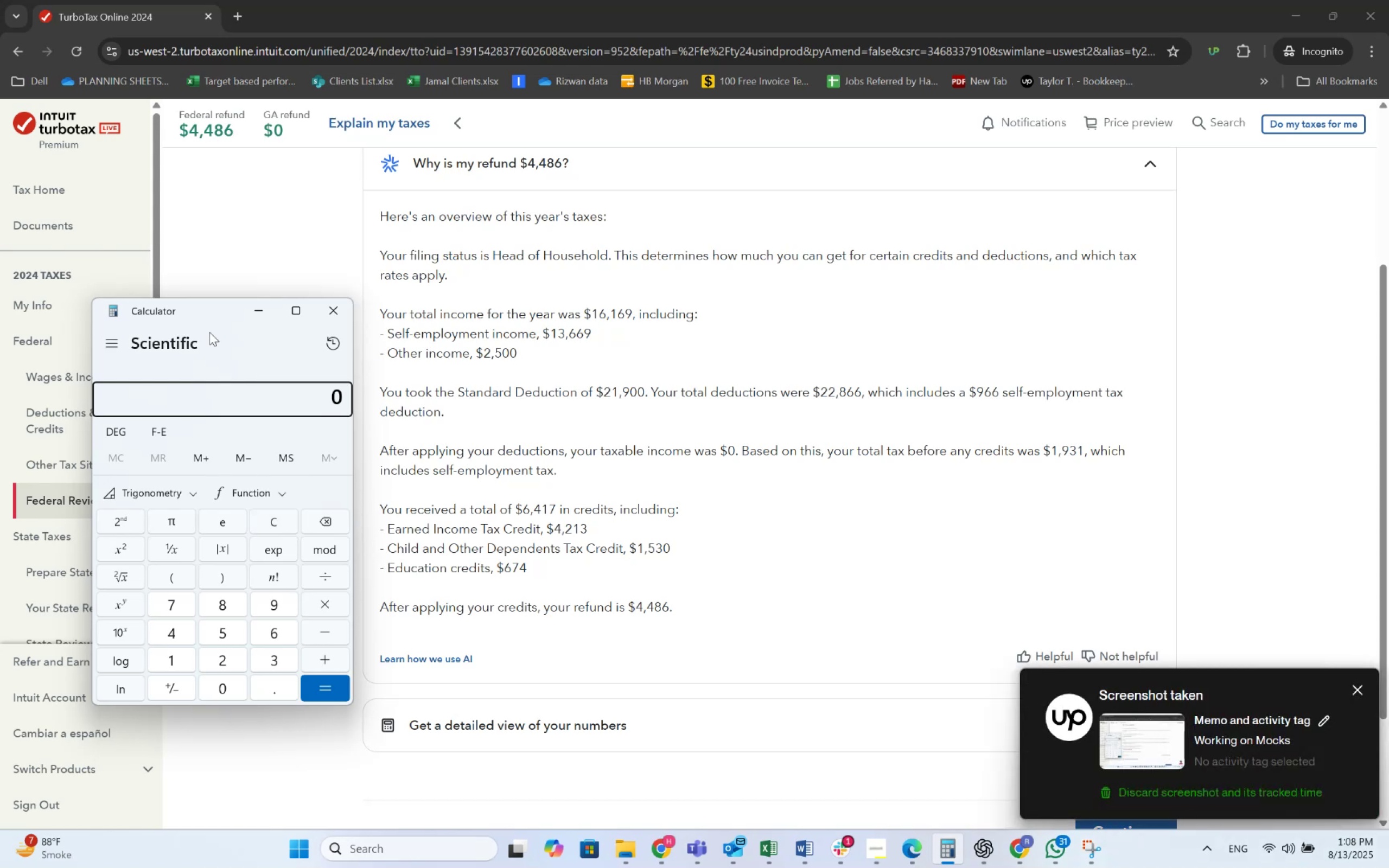 
key(Numpad2)
 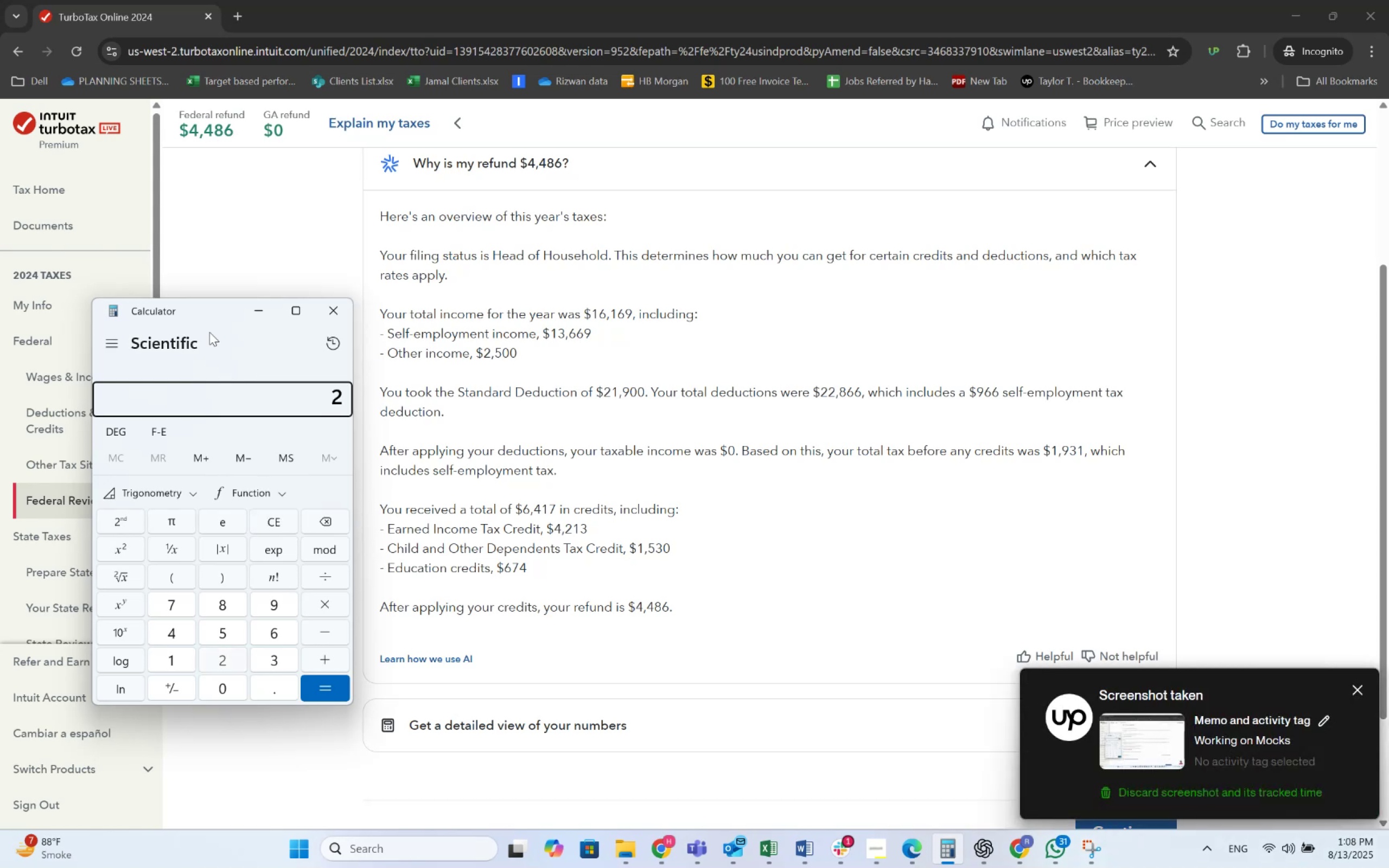 
key(Numpad1)
 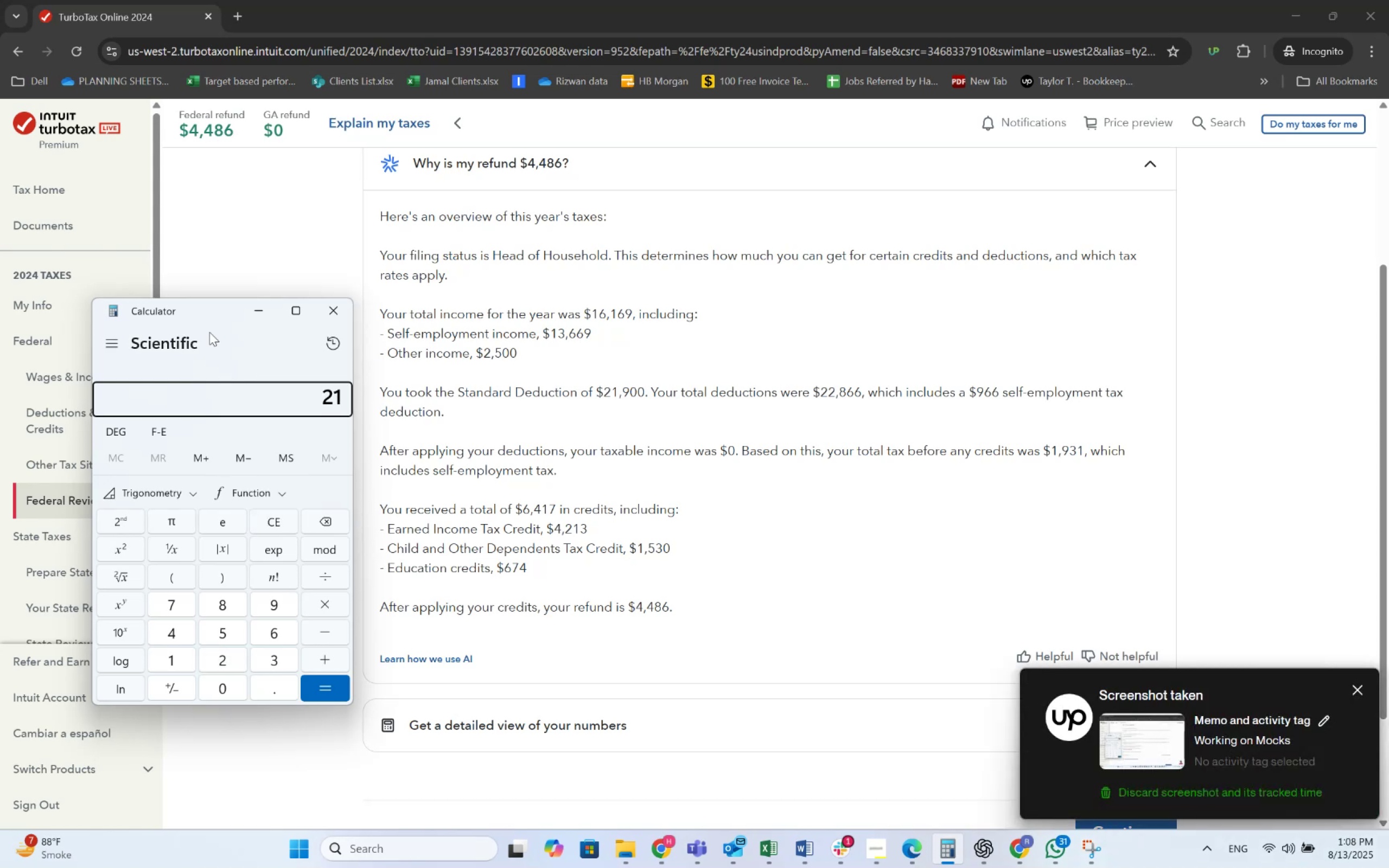 
key(Numpad9)
 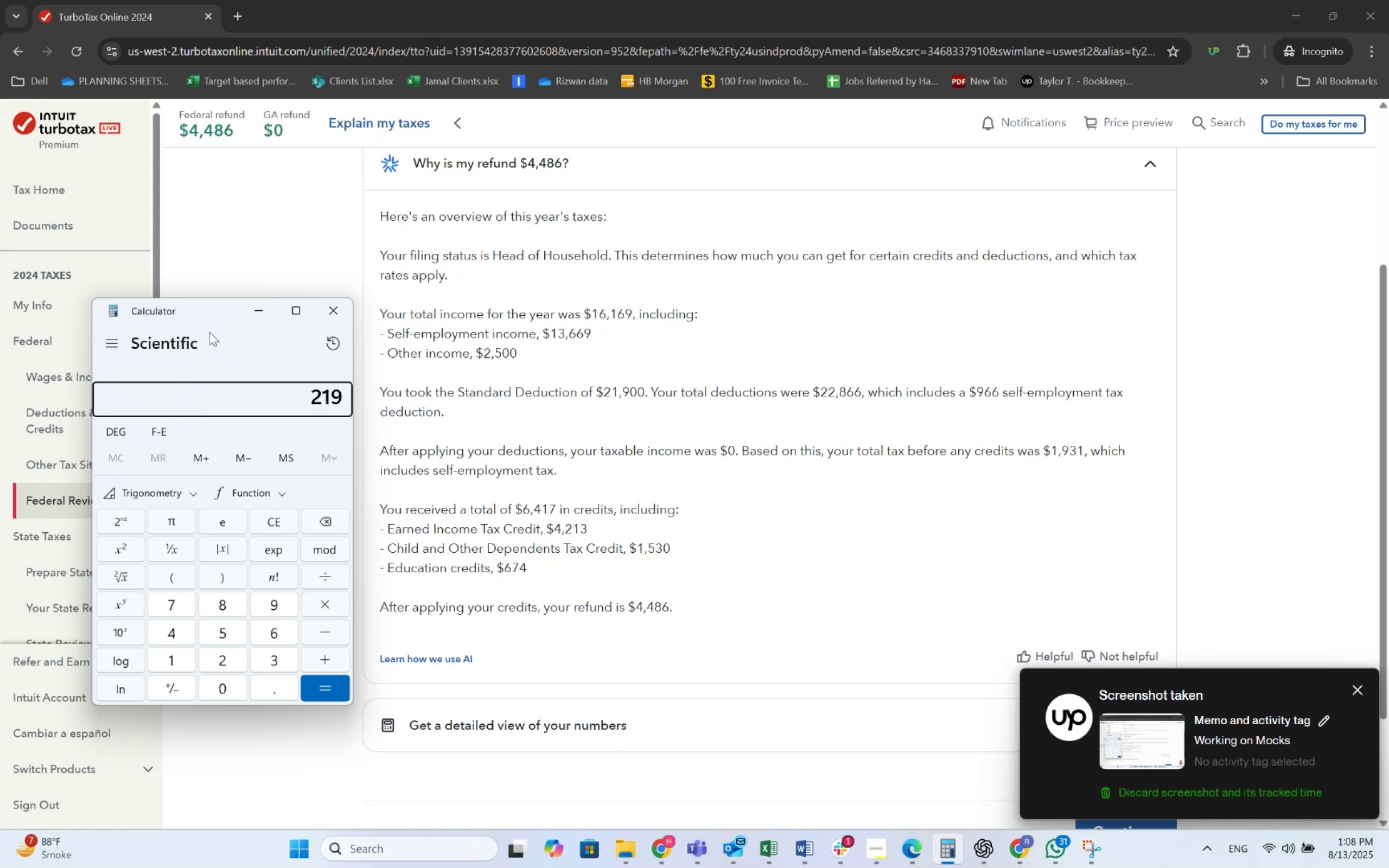 
key(Numpad0)
 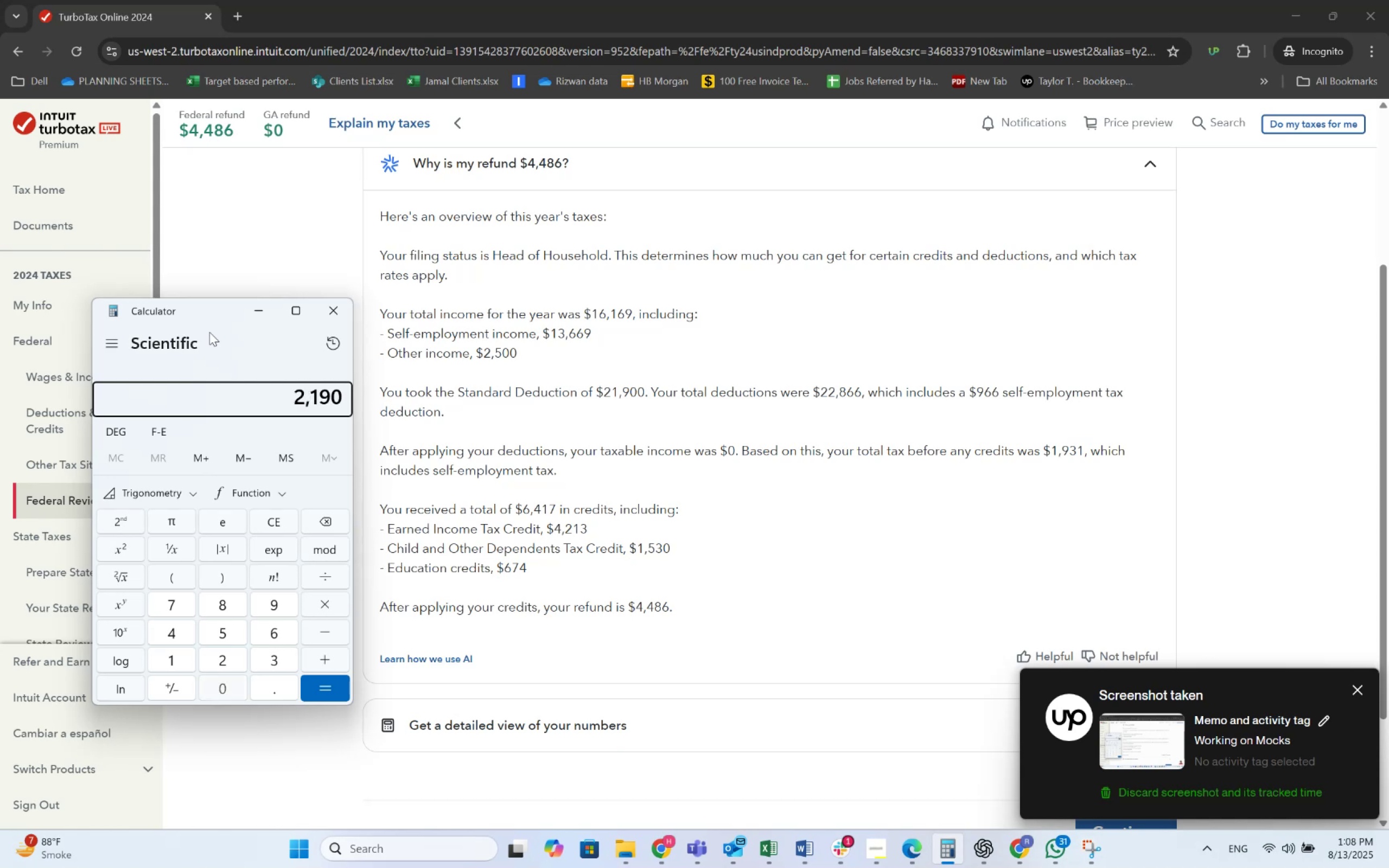 
key(Numpad0)
 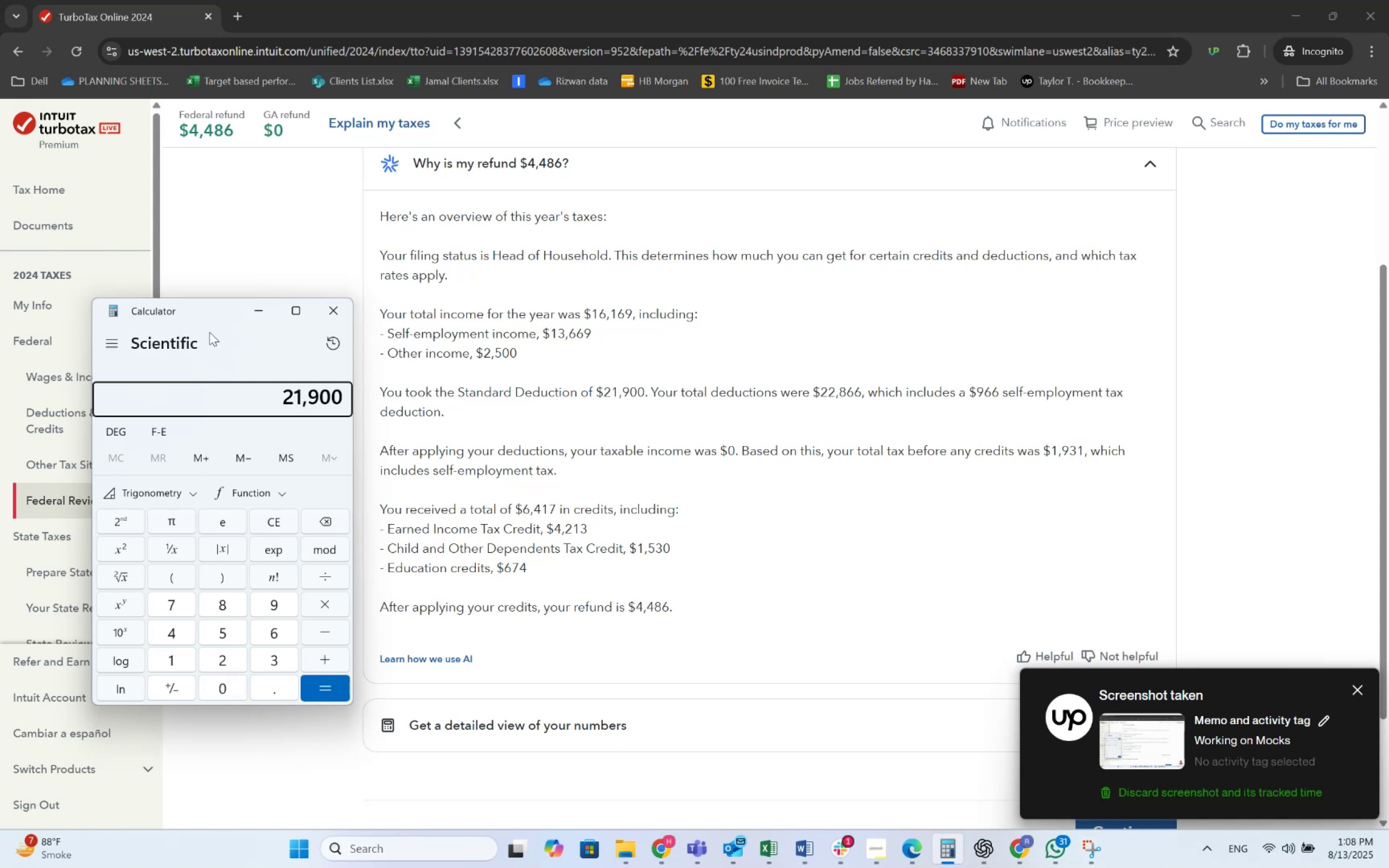 
key(NumpadSubtract)
 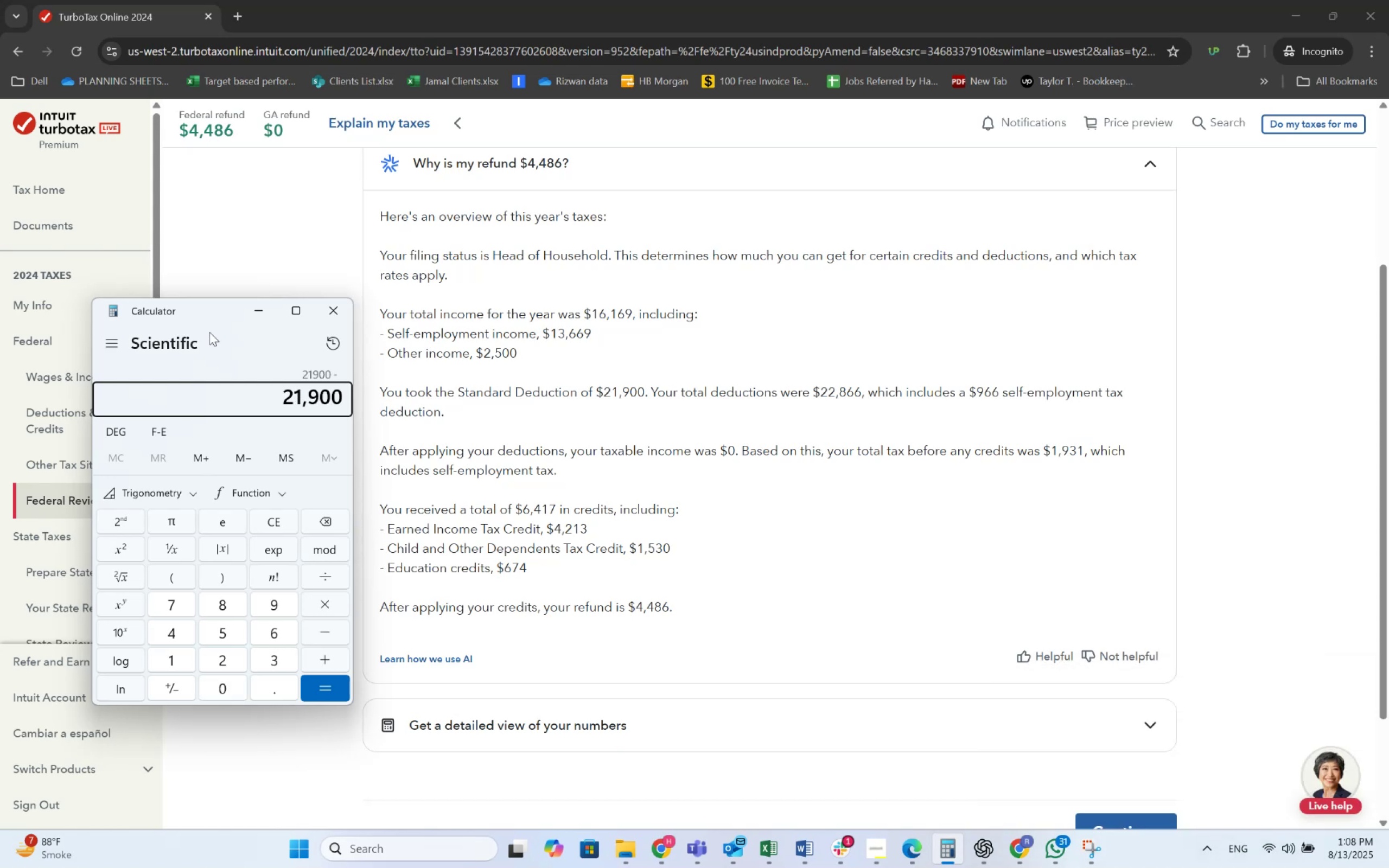 
key(Numpad1)
 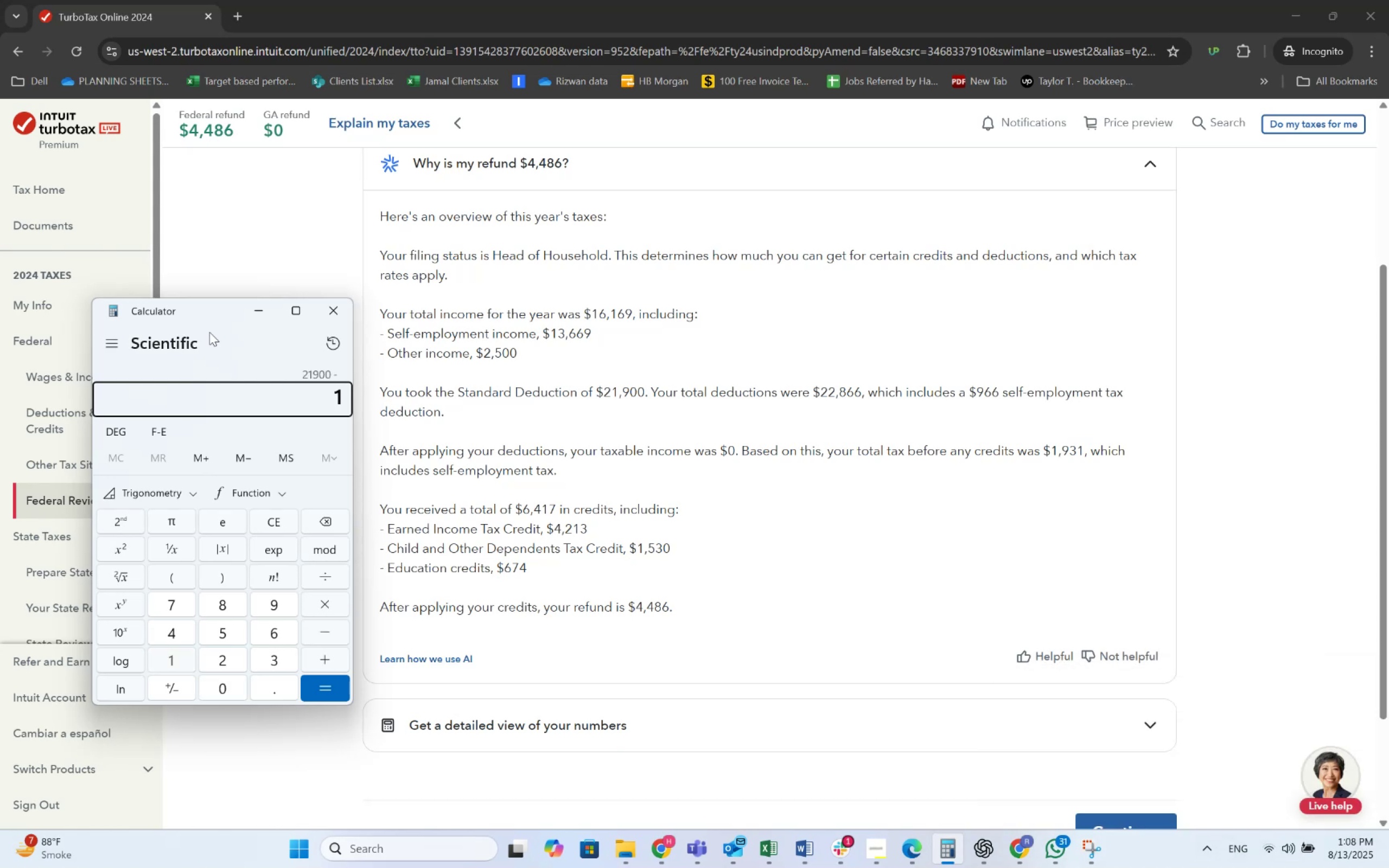 
key(Numpad5)
 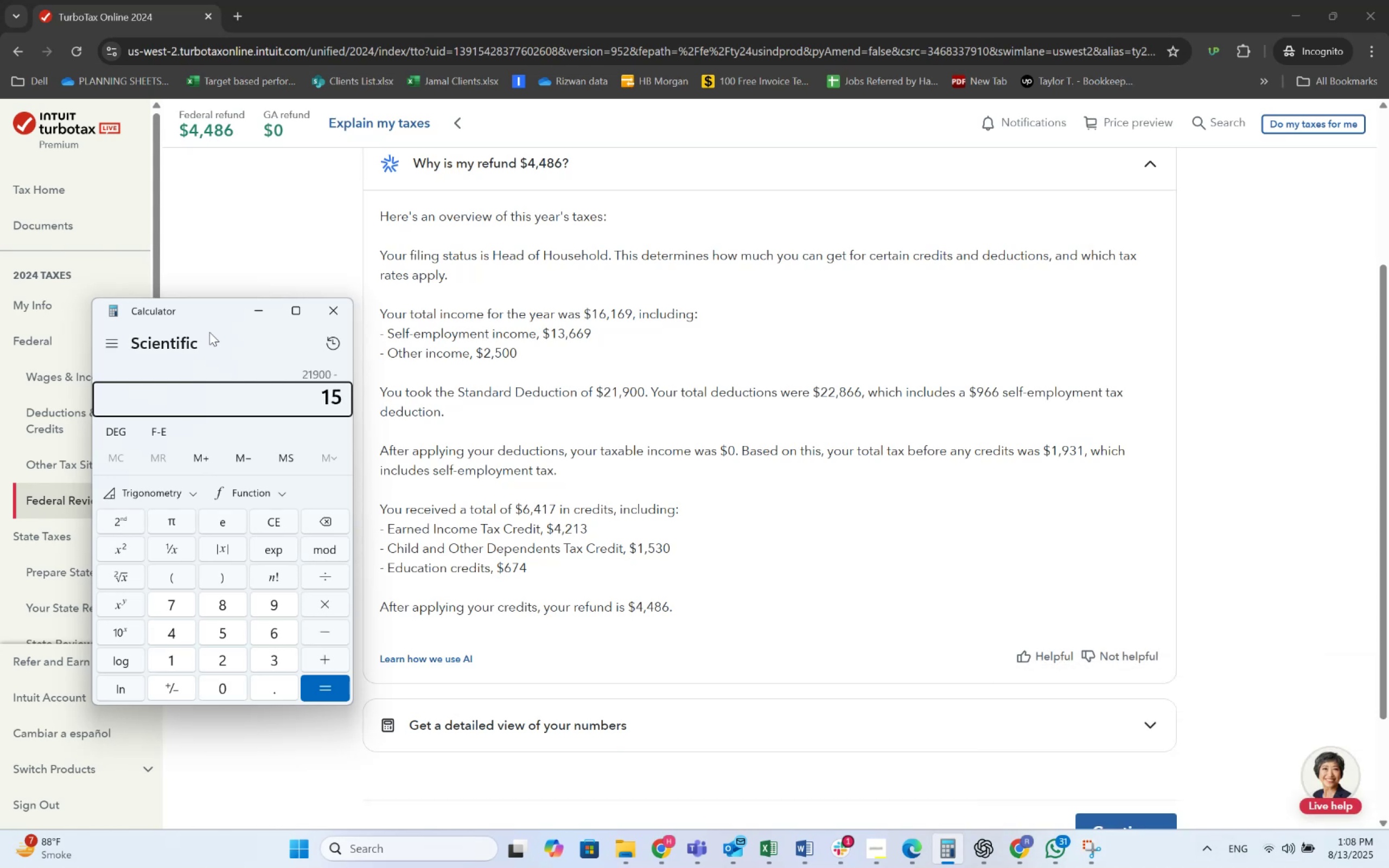 
key(Numpad3)
 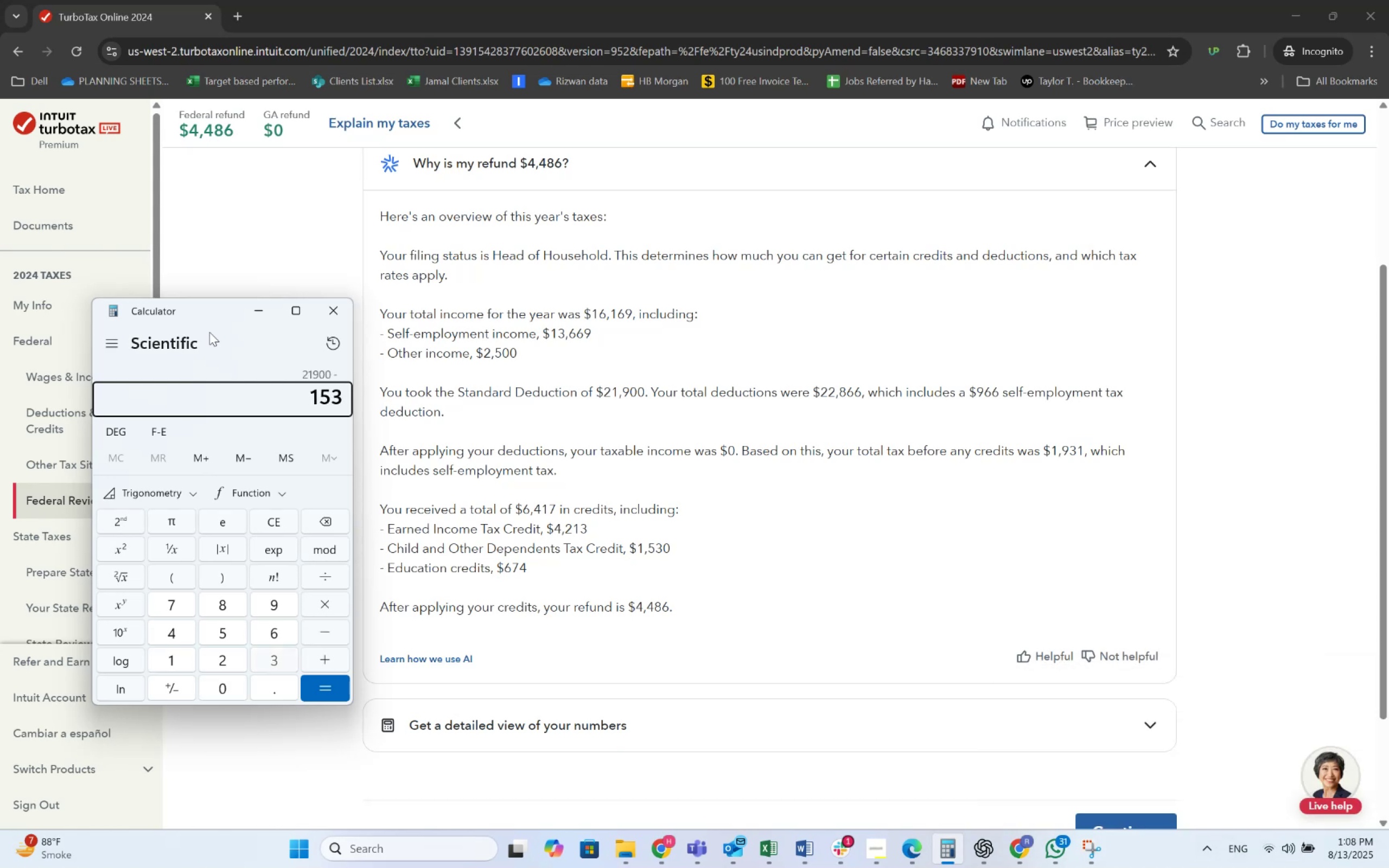 
key(Numpad0)
 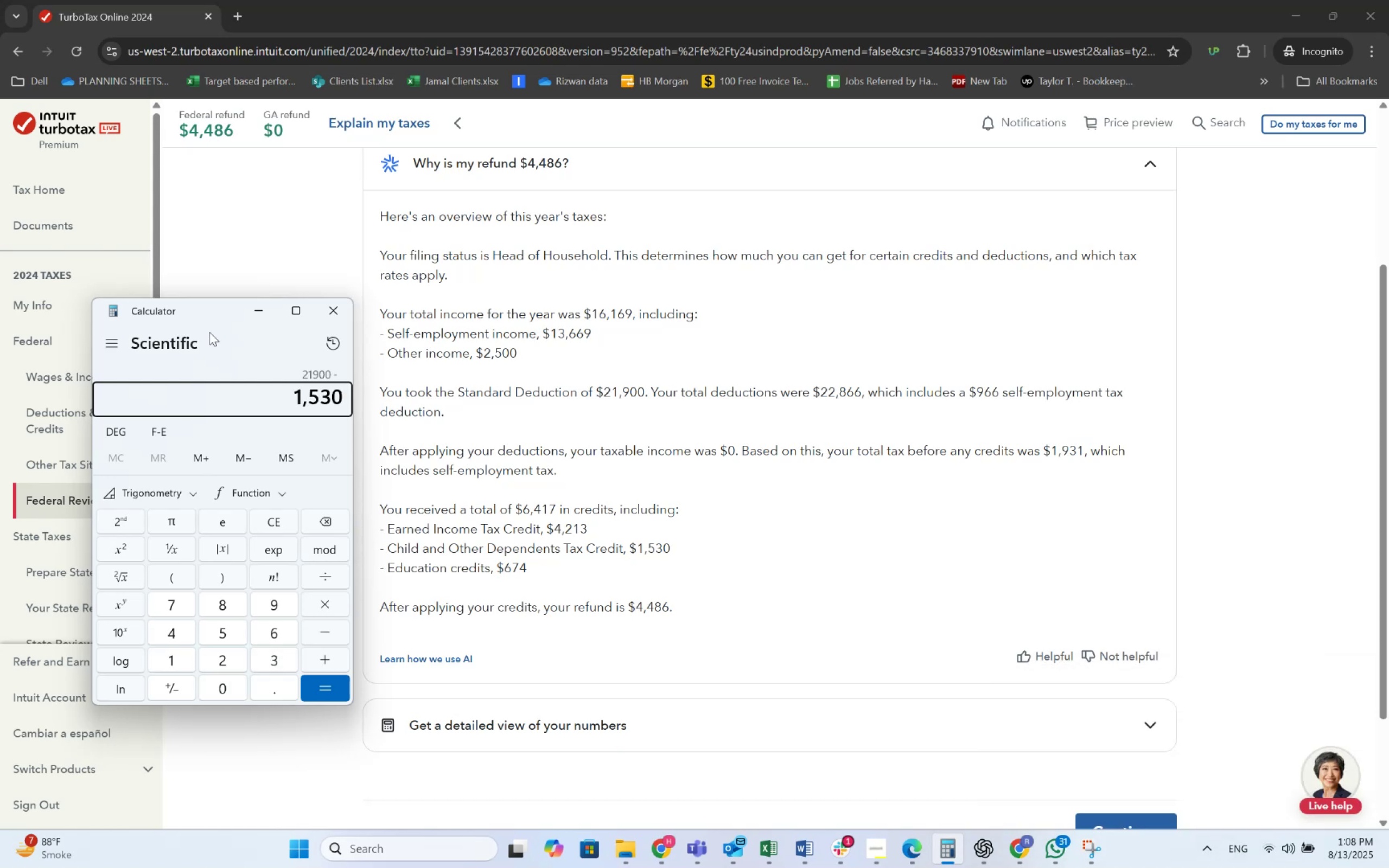 
key(Escape)
 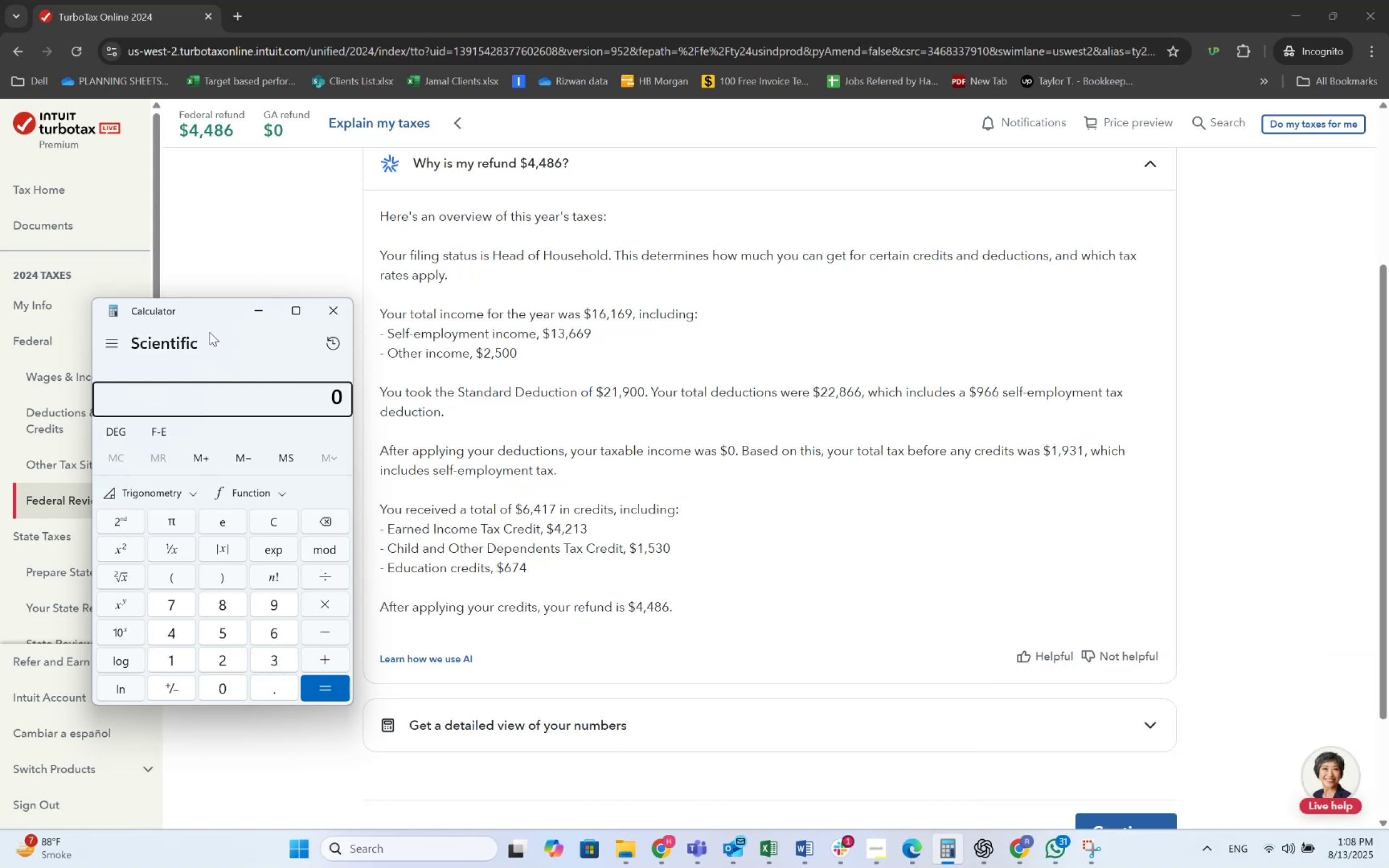 
key(Numpad2)
 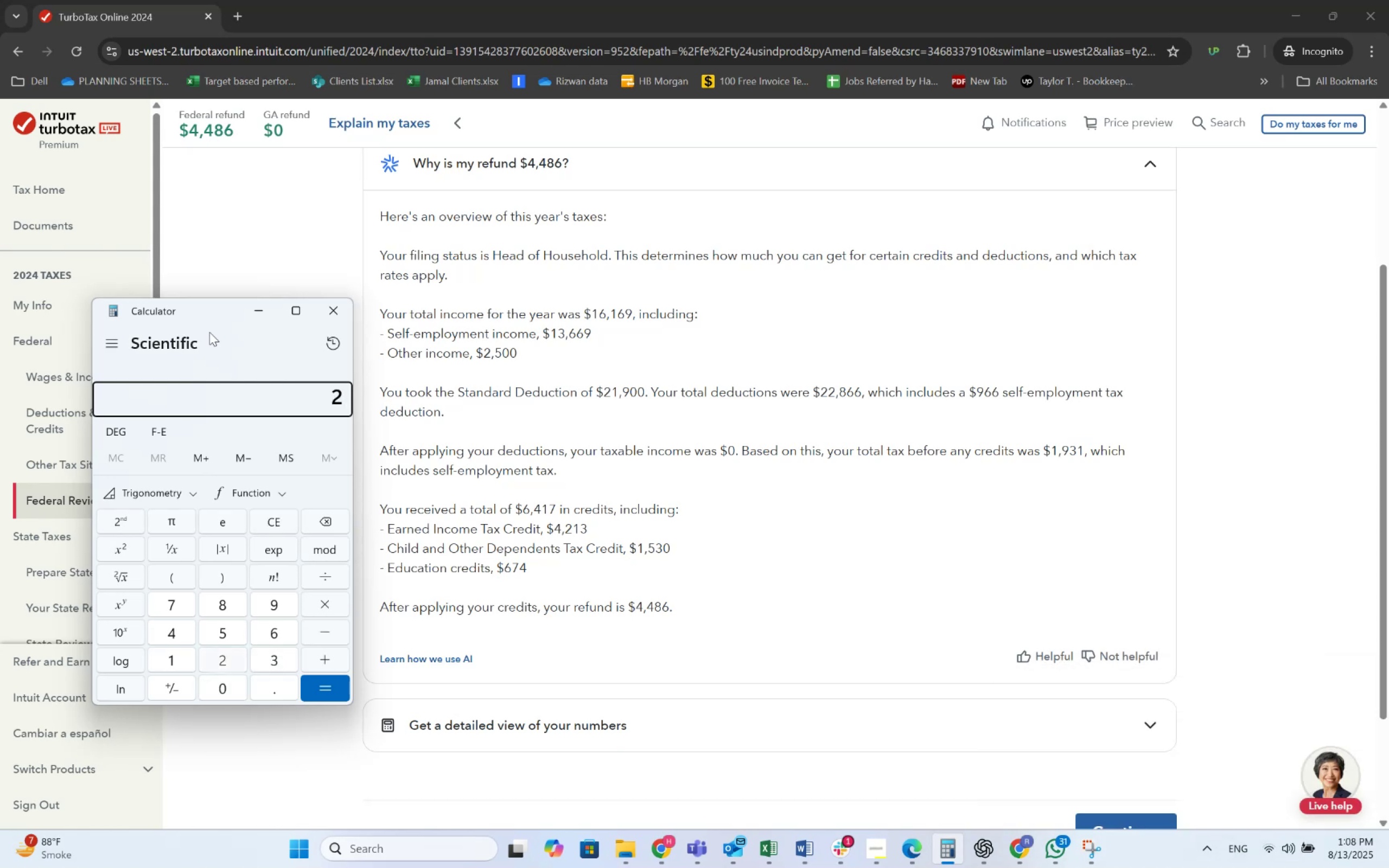 
key(Numpad1)
 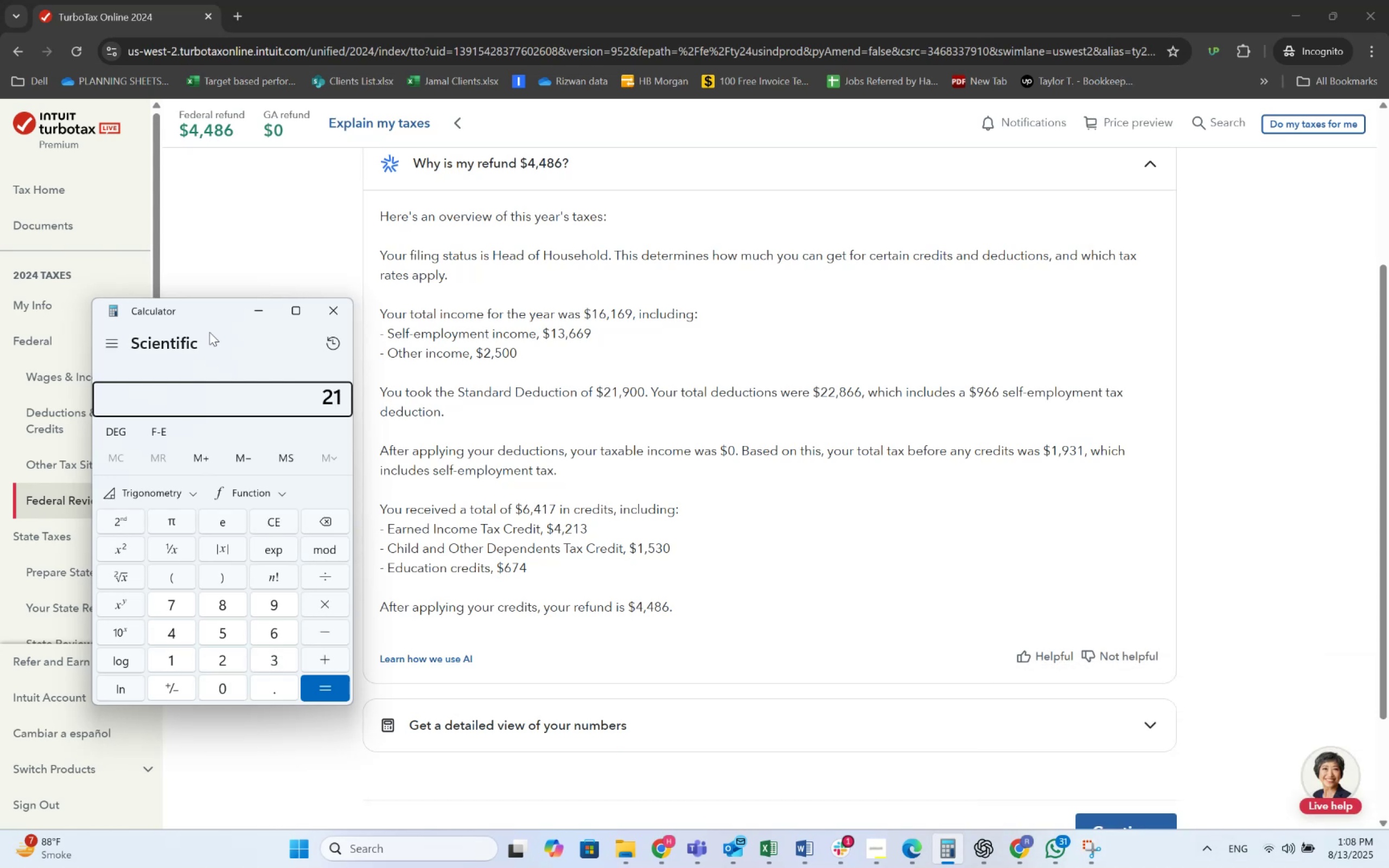 
key(Numpad9)
 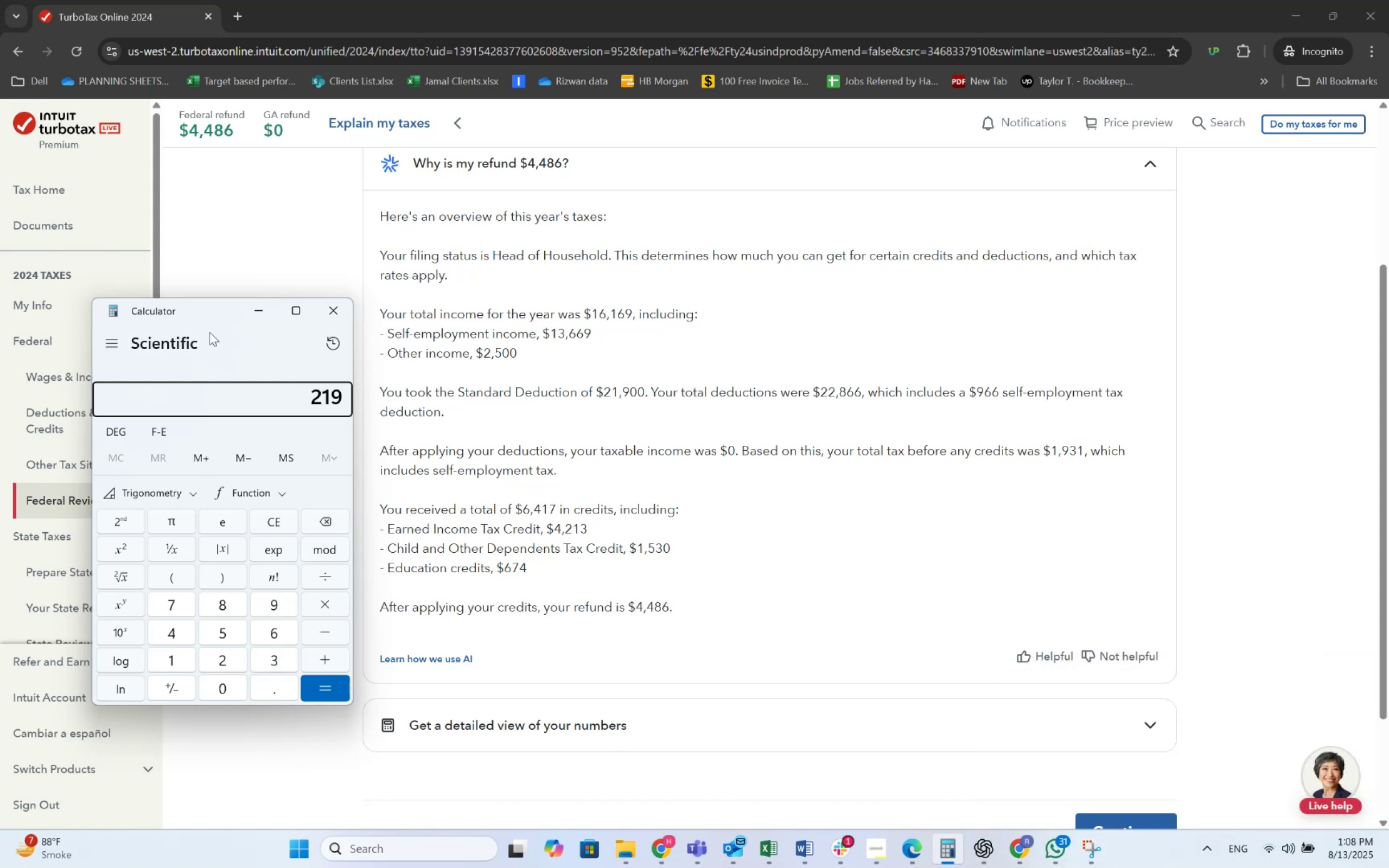 
key(Numpad0)
 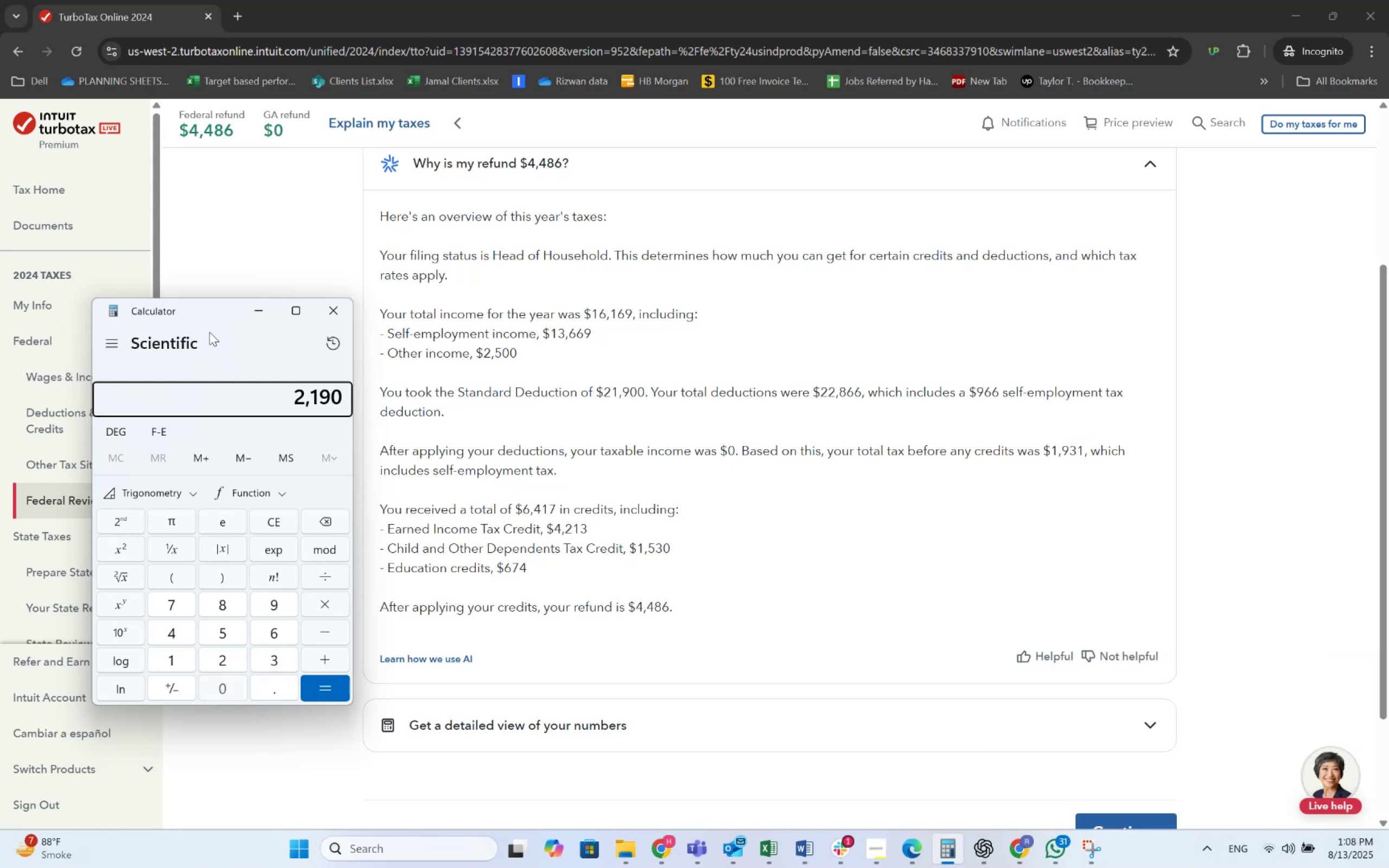 
key(Numpad0)
 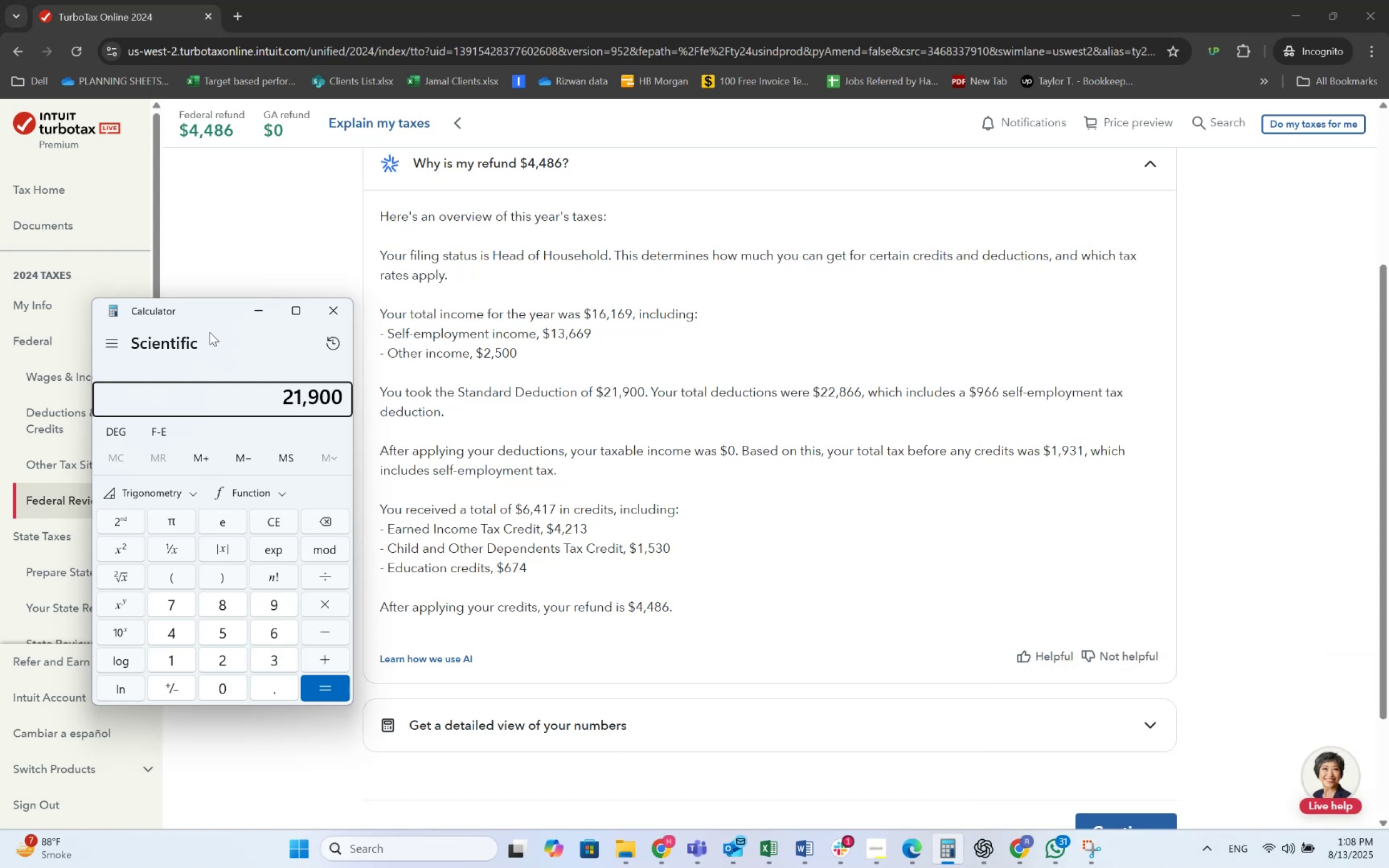 
key(NumpadAdd)
 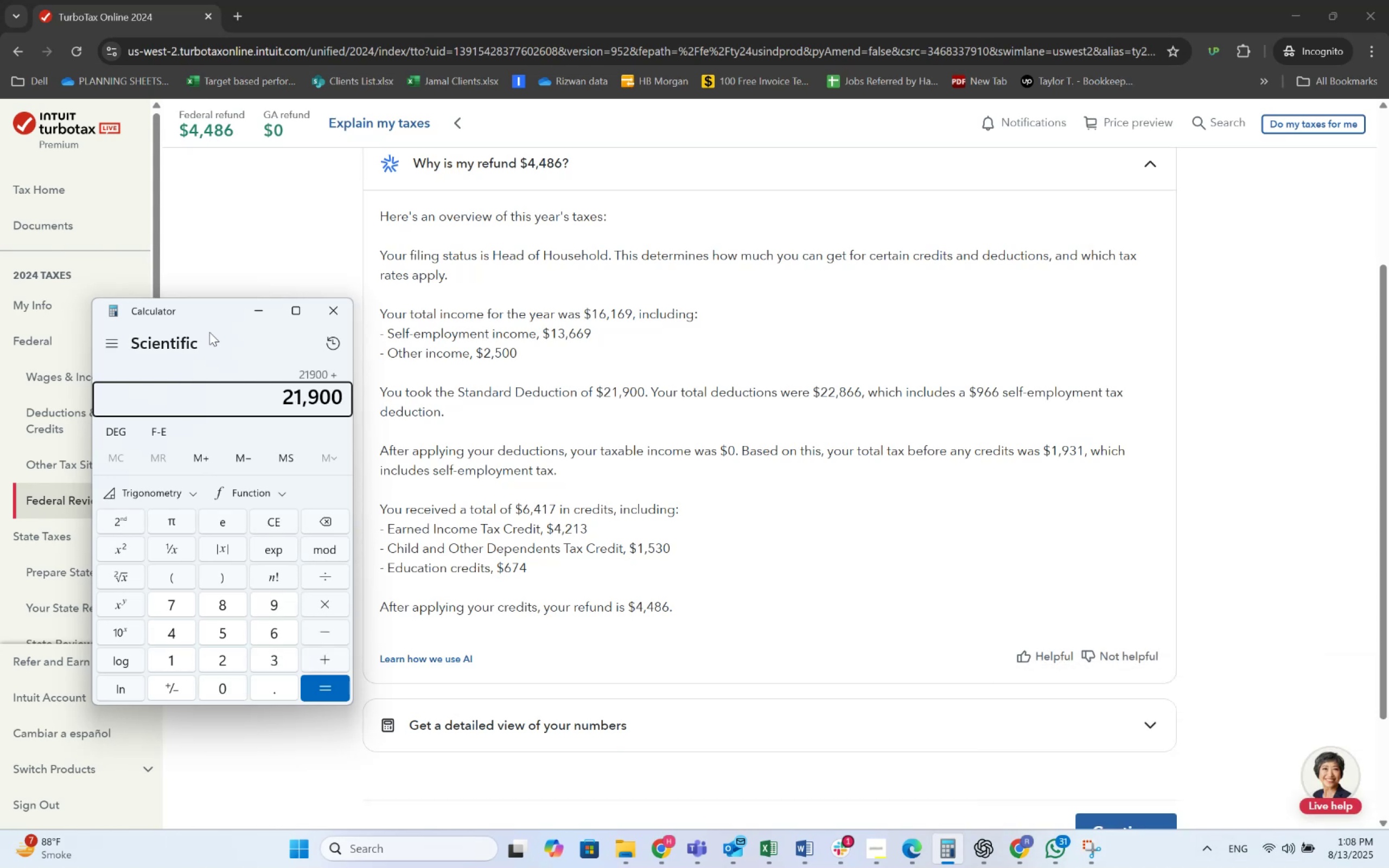 
key(Numpad1)
 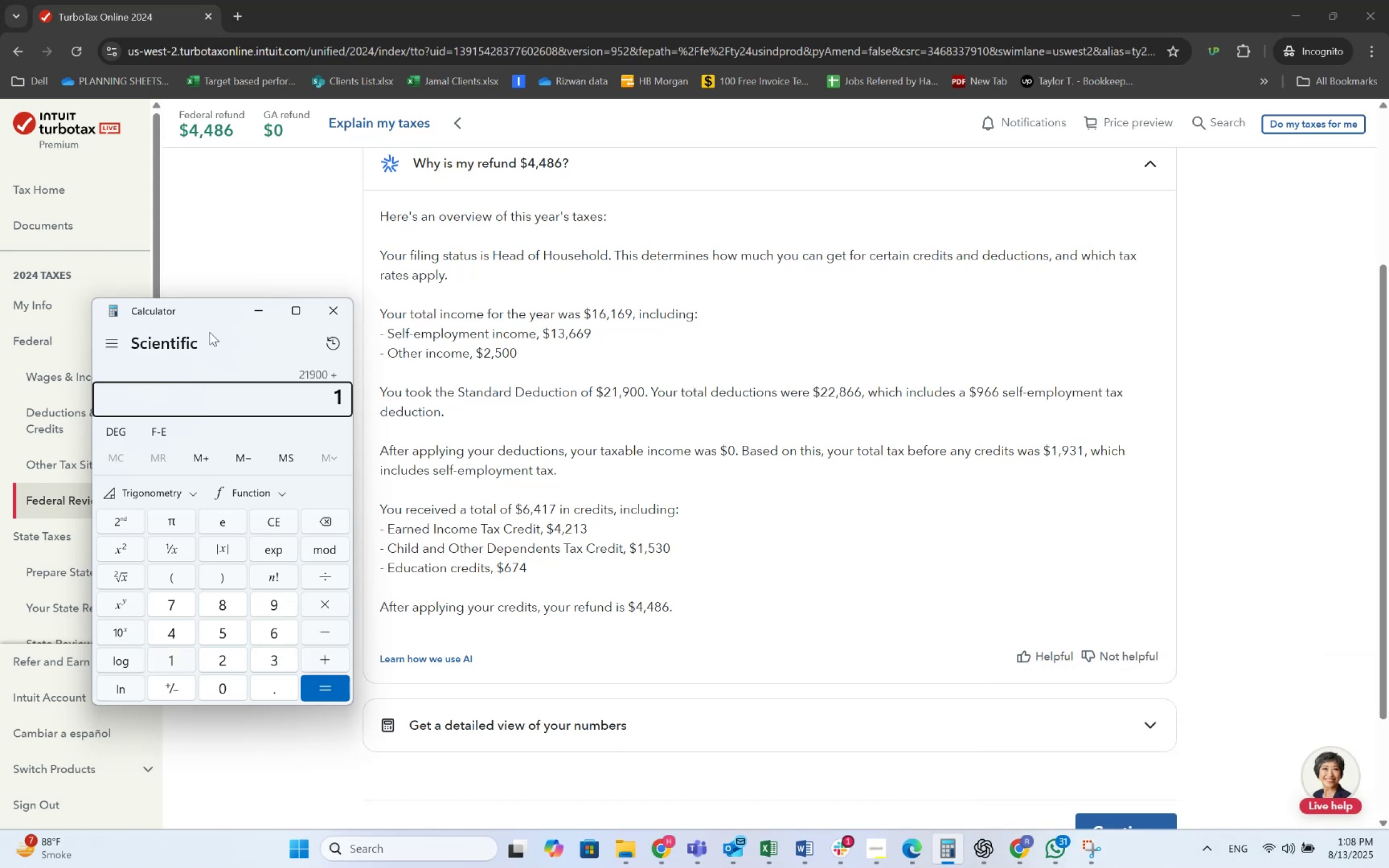 
key(Numpad5)
 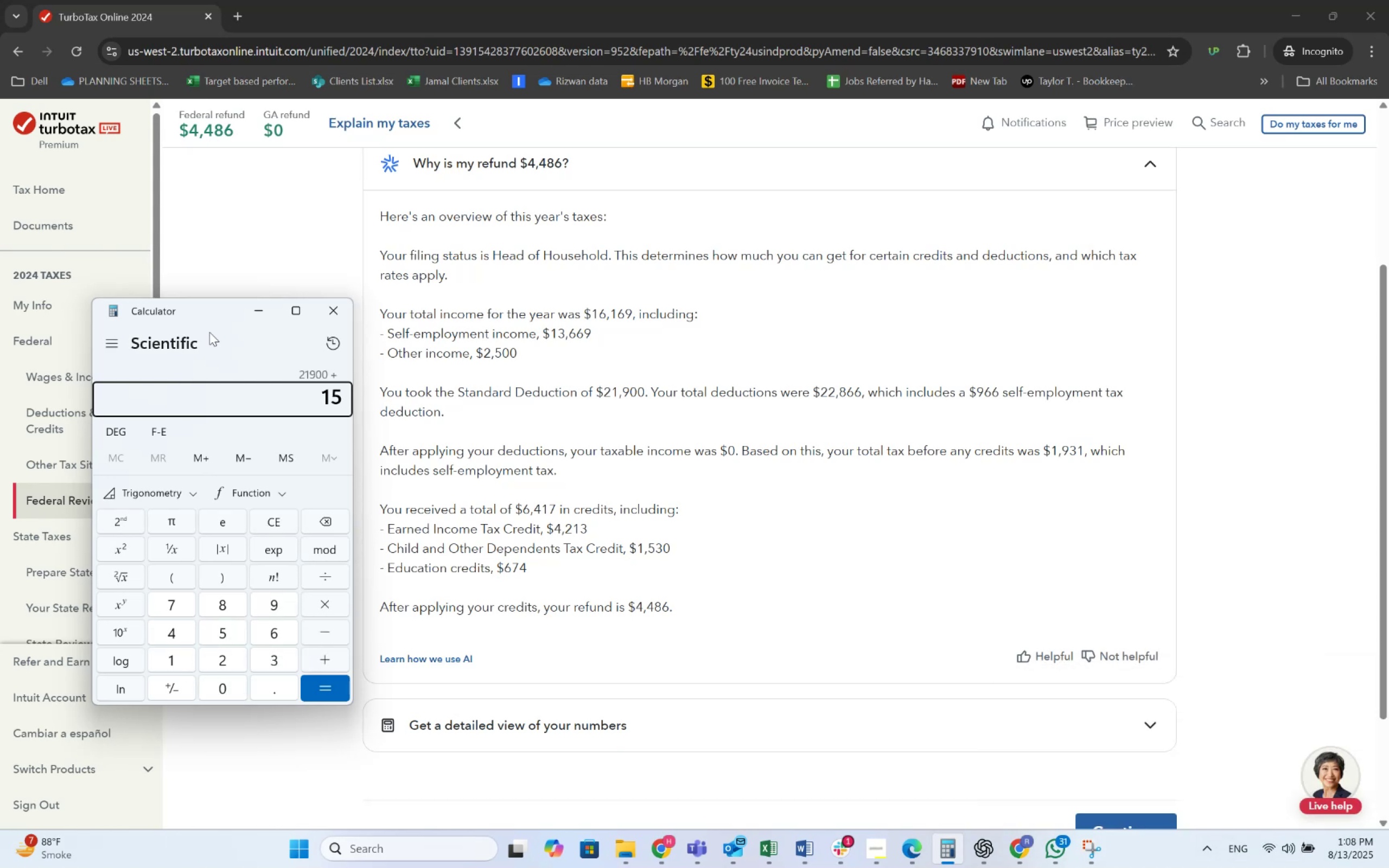 
key(Numpad3)
 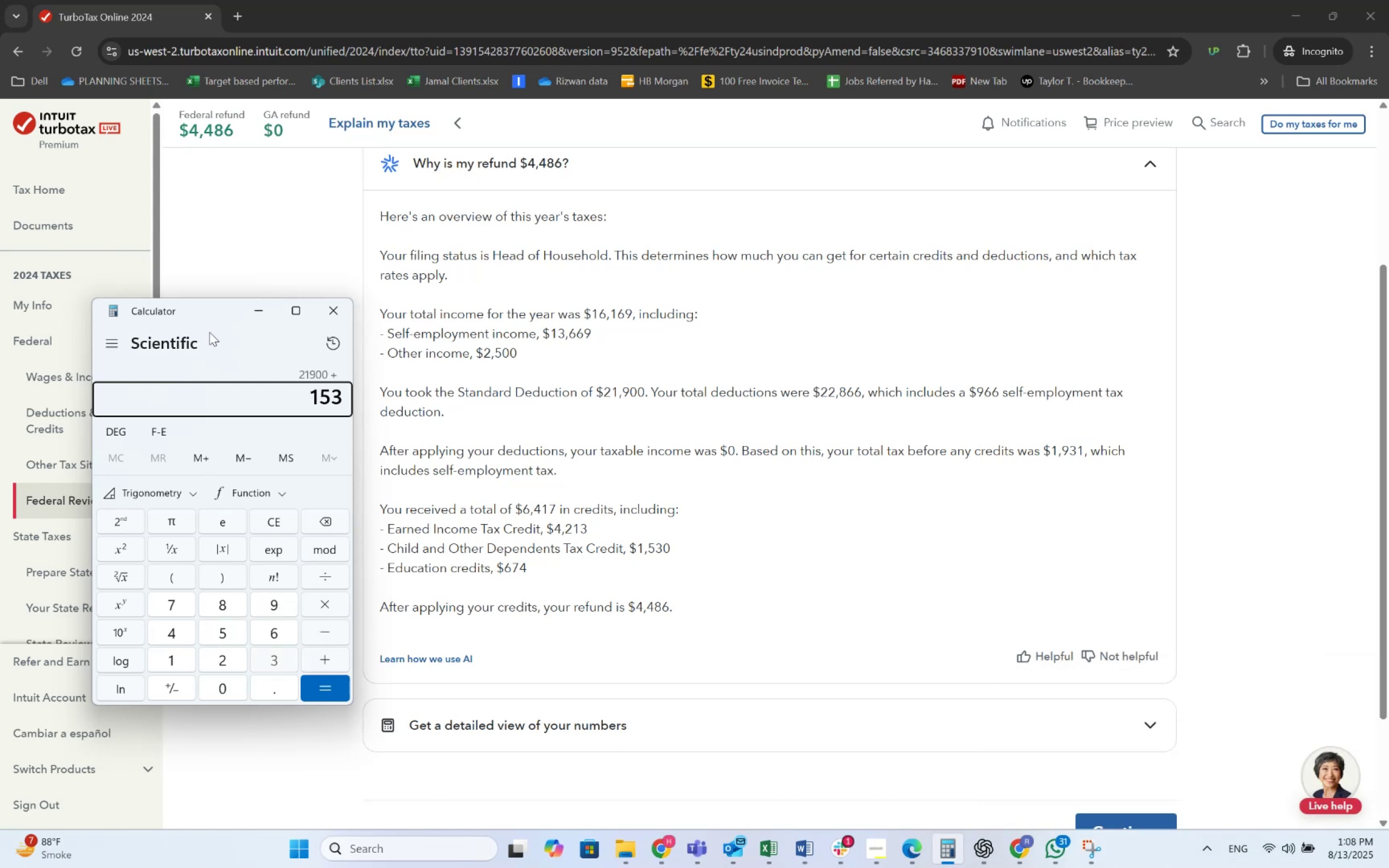 
key(Numpad0)
 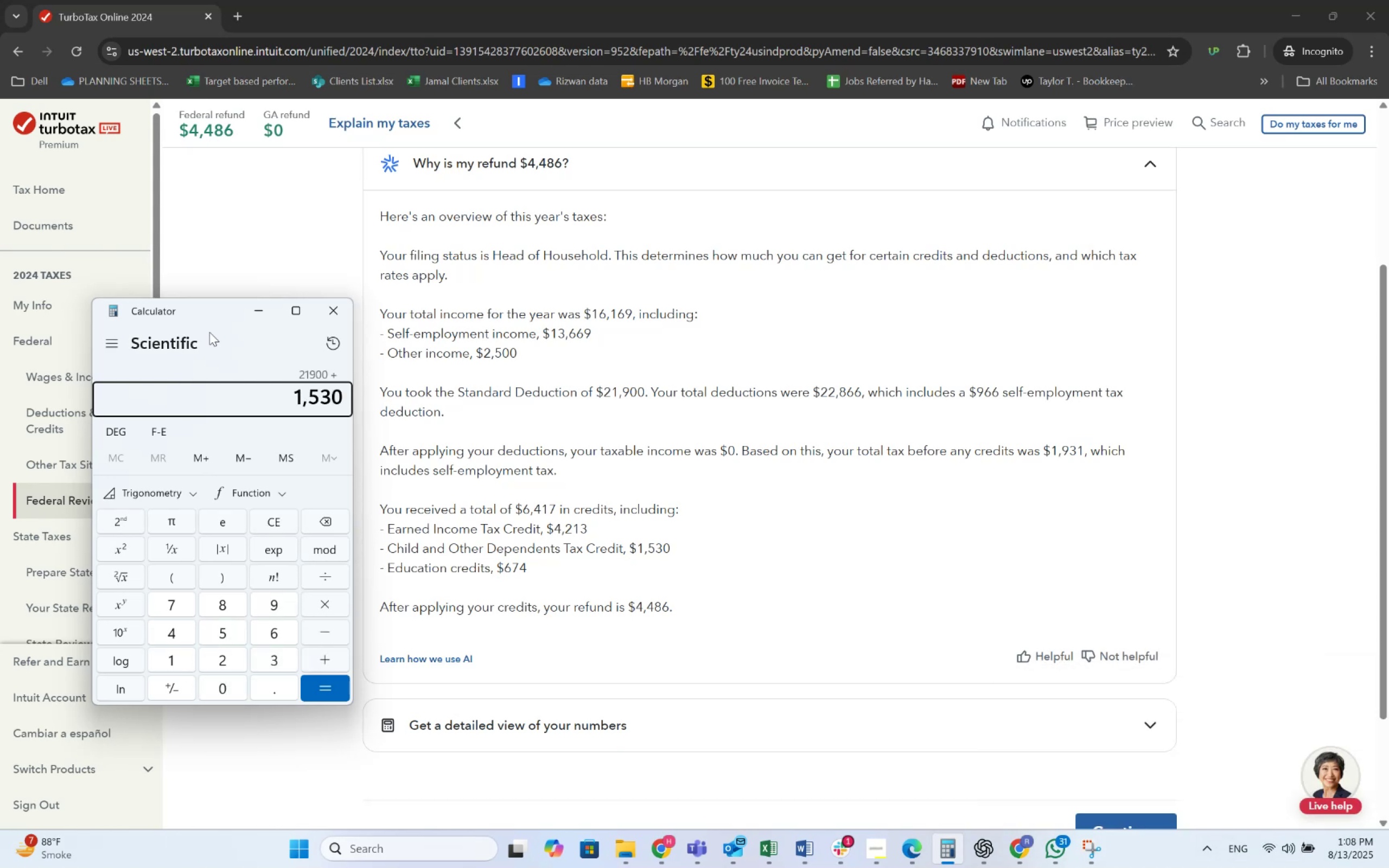 
key(NumpadEnter)
 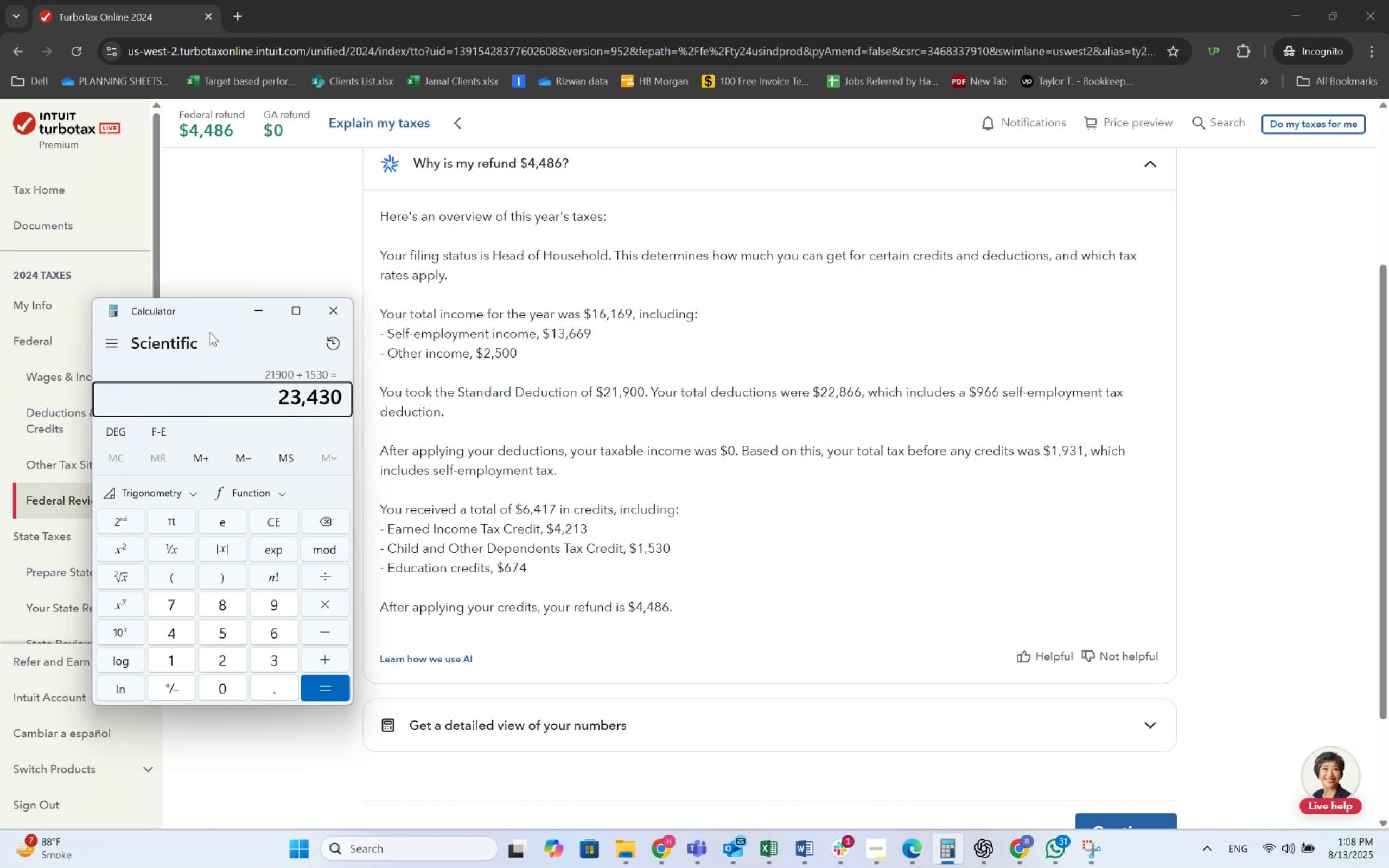 
wait(11.39)
 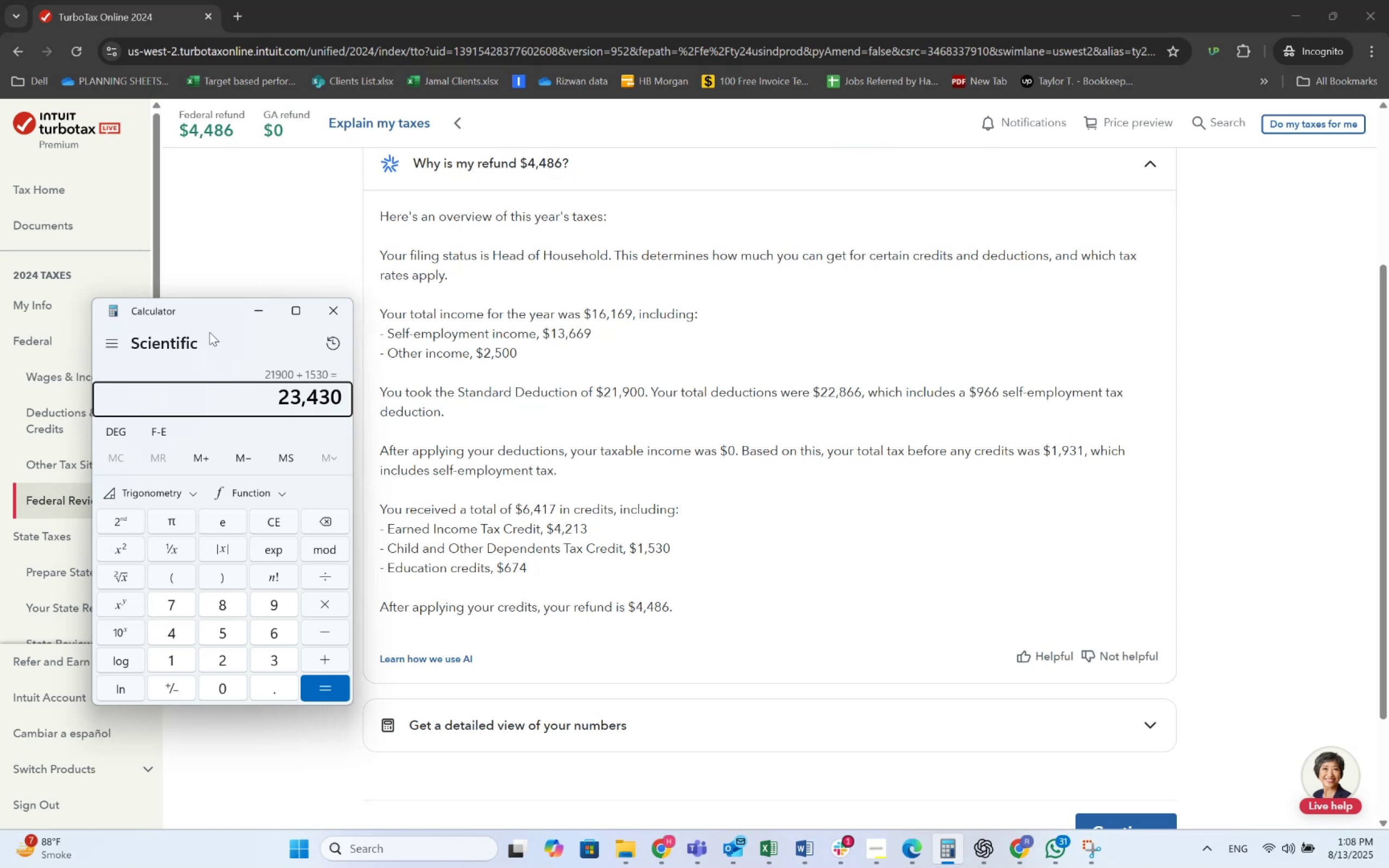 
left_click([250, 302])
 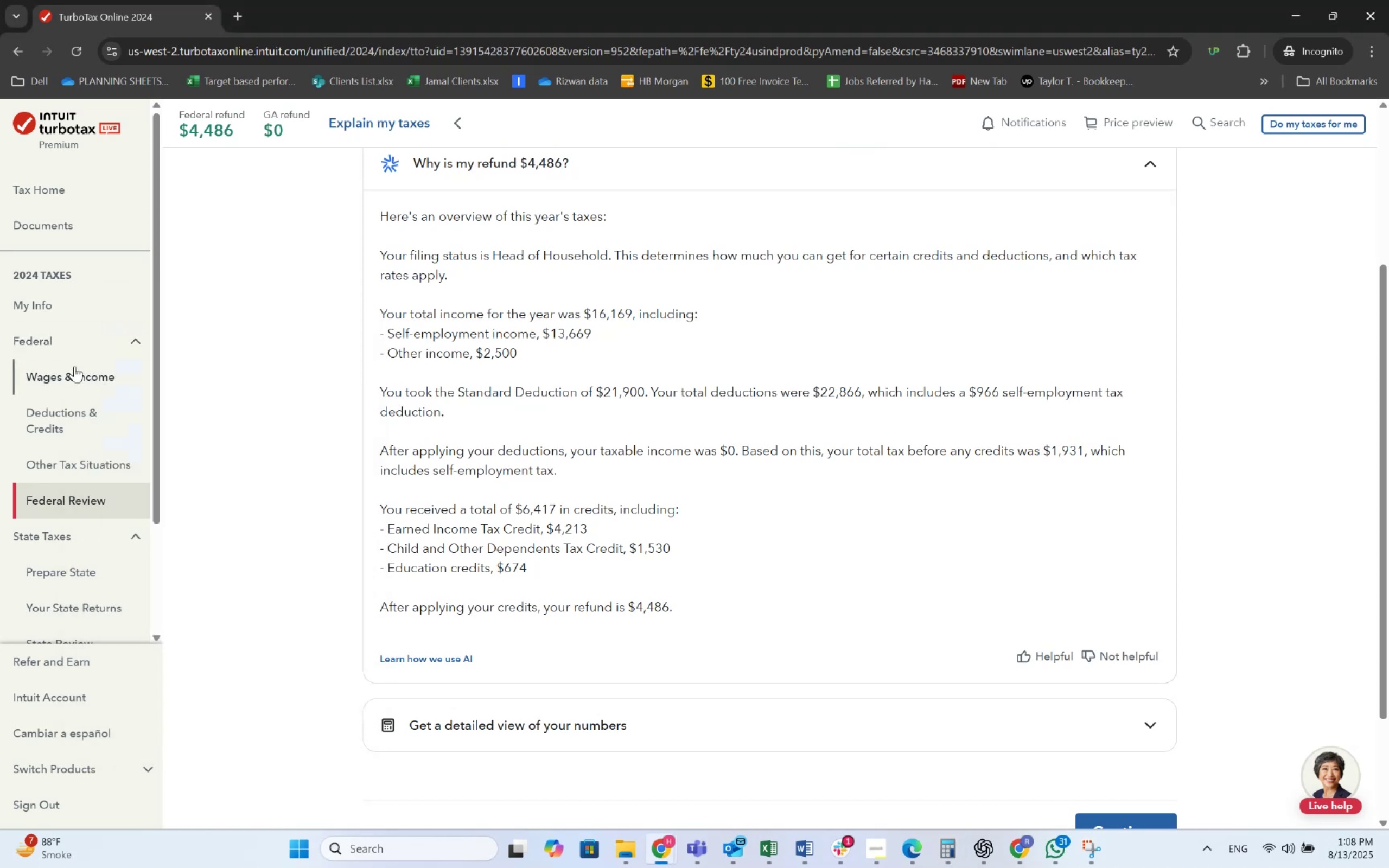 
left_click([63, 374])
 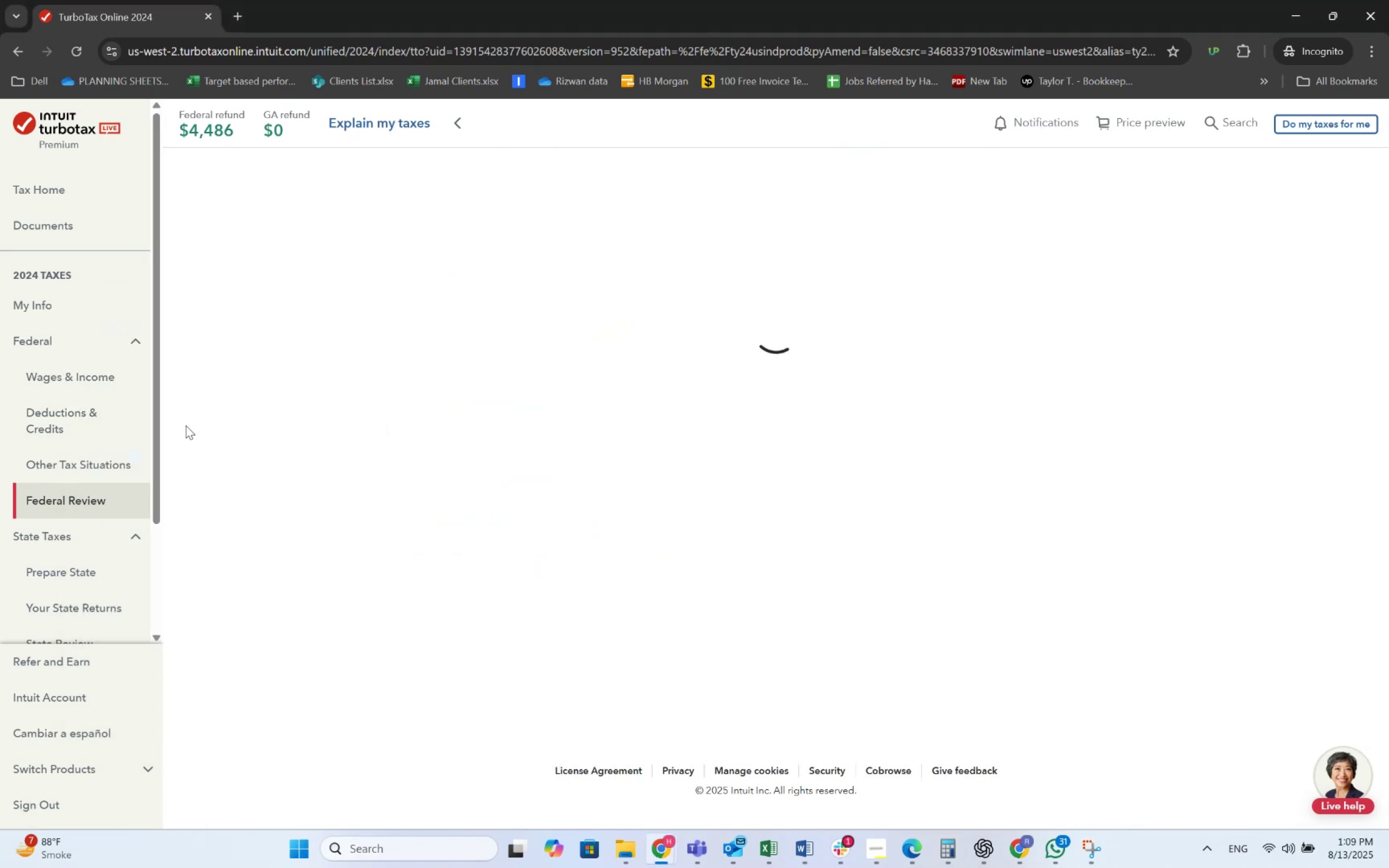 
left_click([112, 374])
 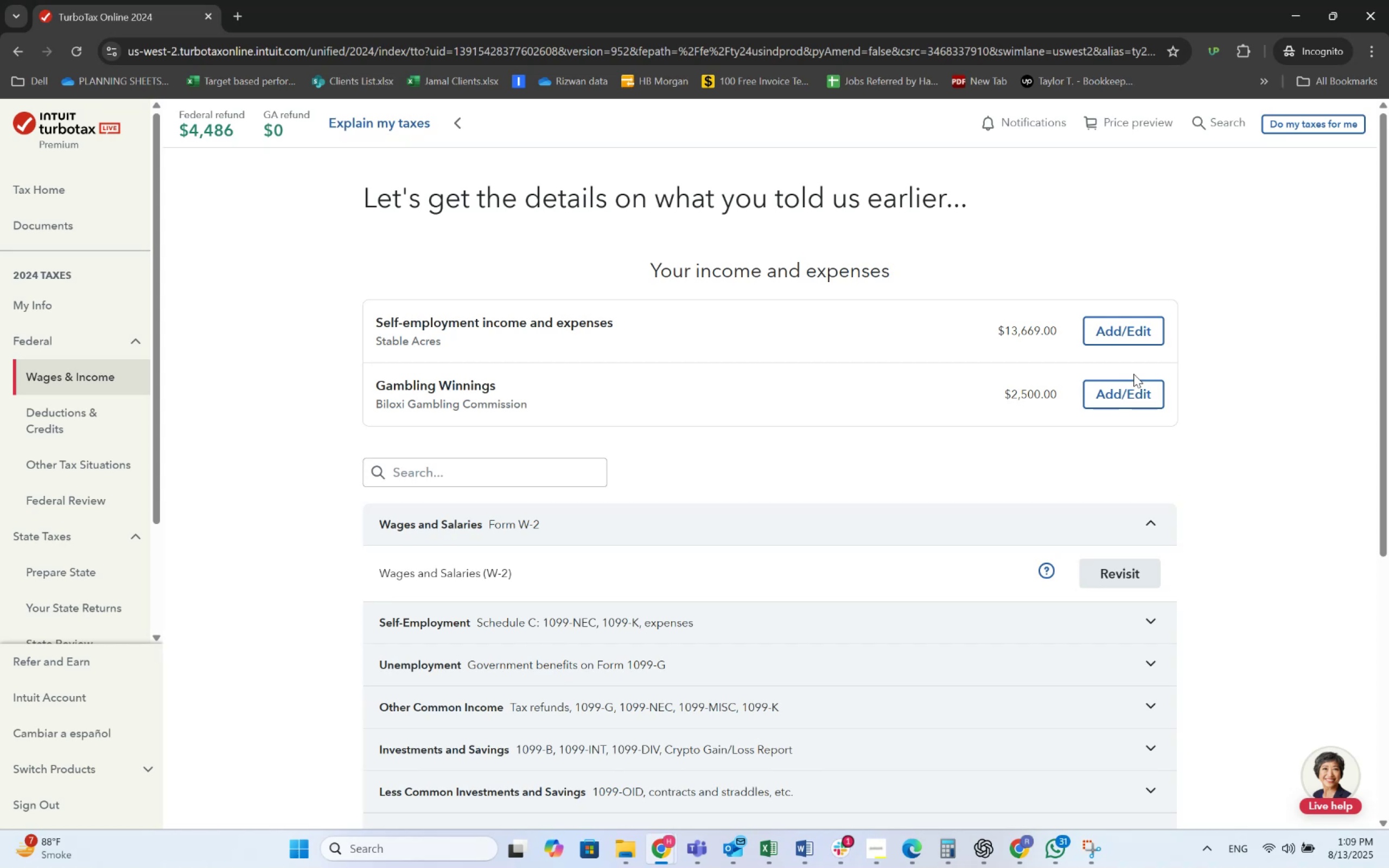 
wait(15.73)
 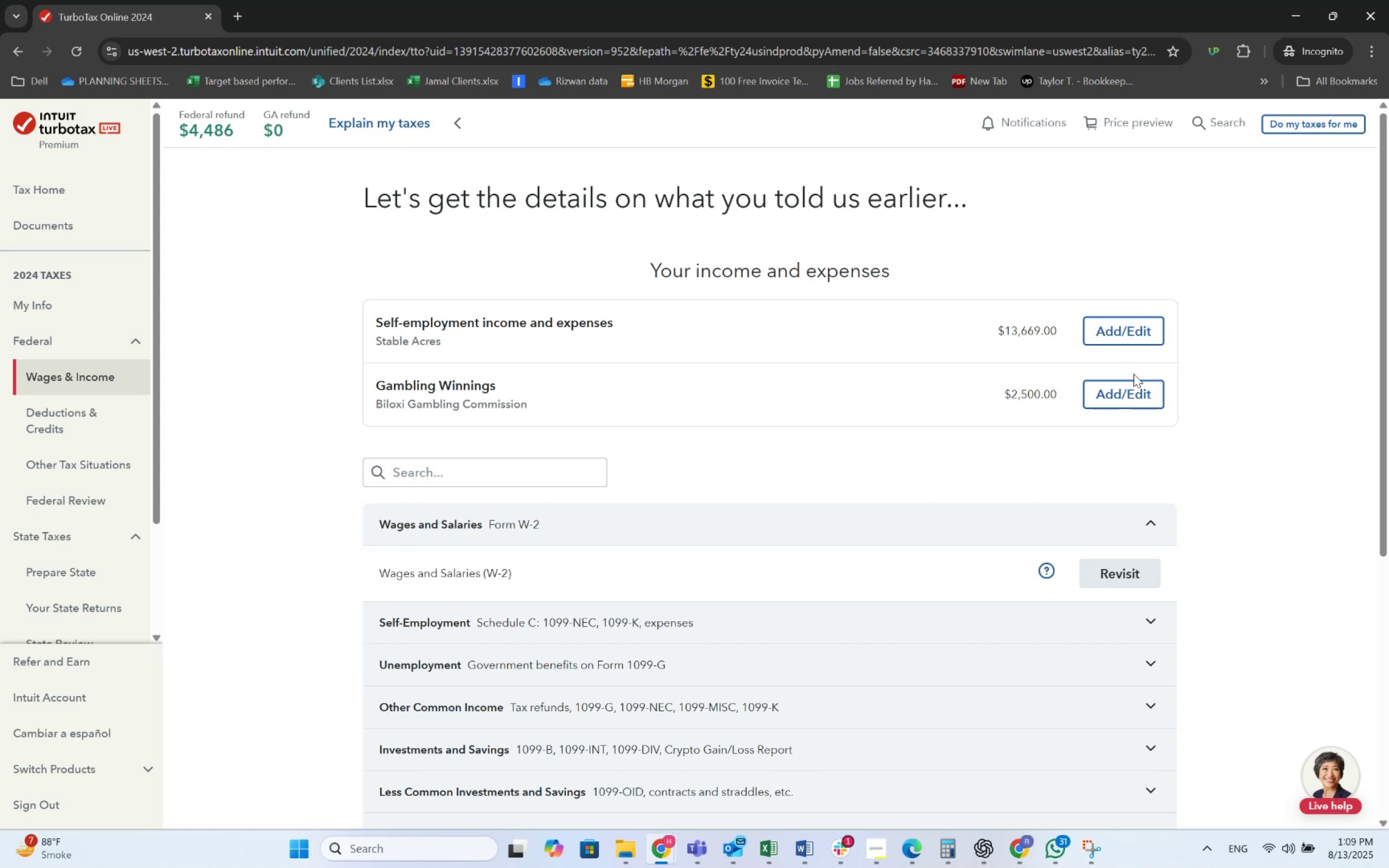 
left_click([1120, 317])
 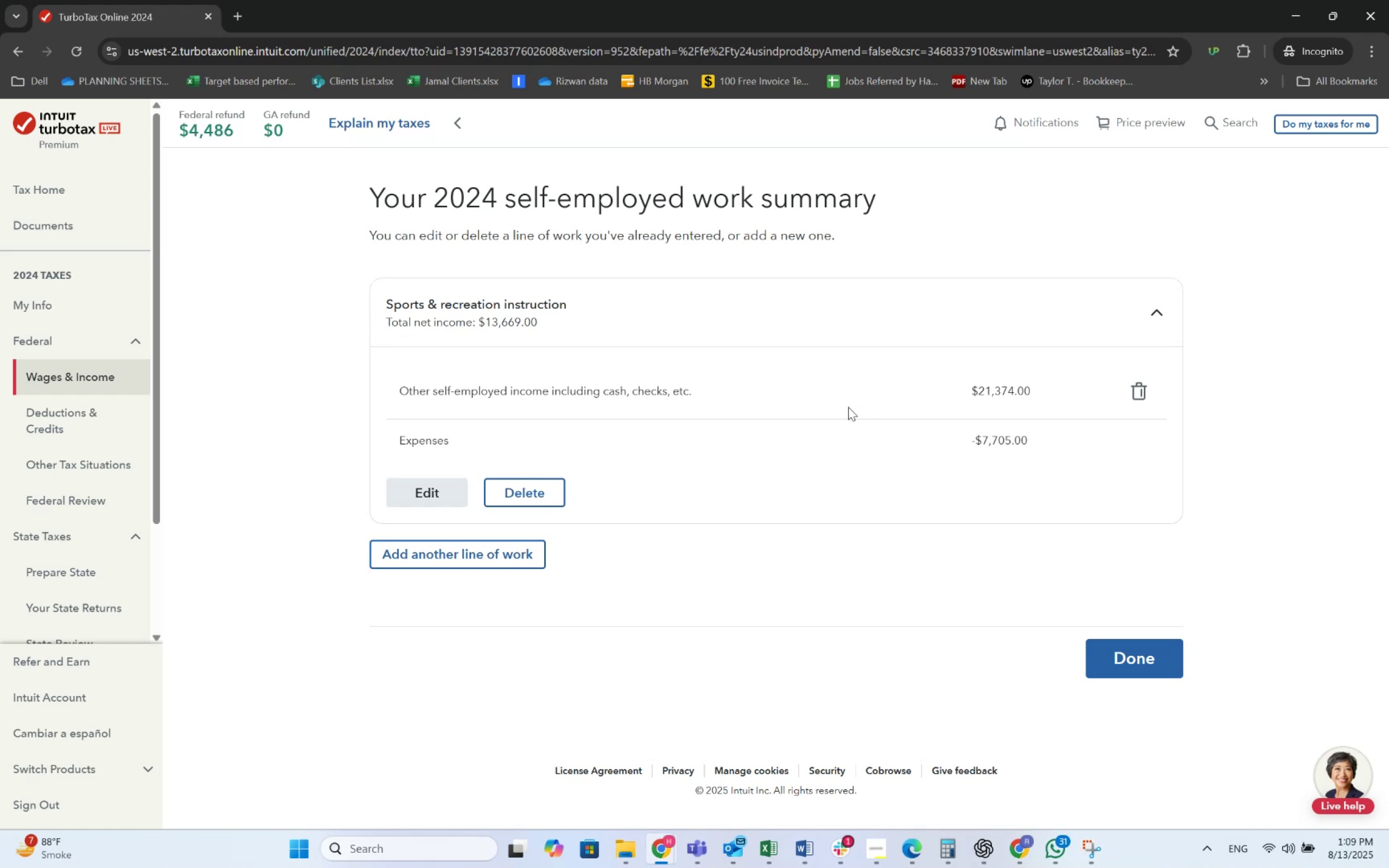 
wait(11.3)
 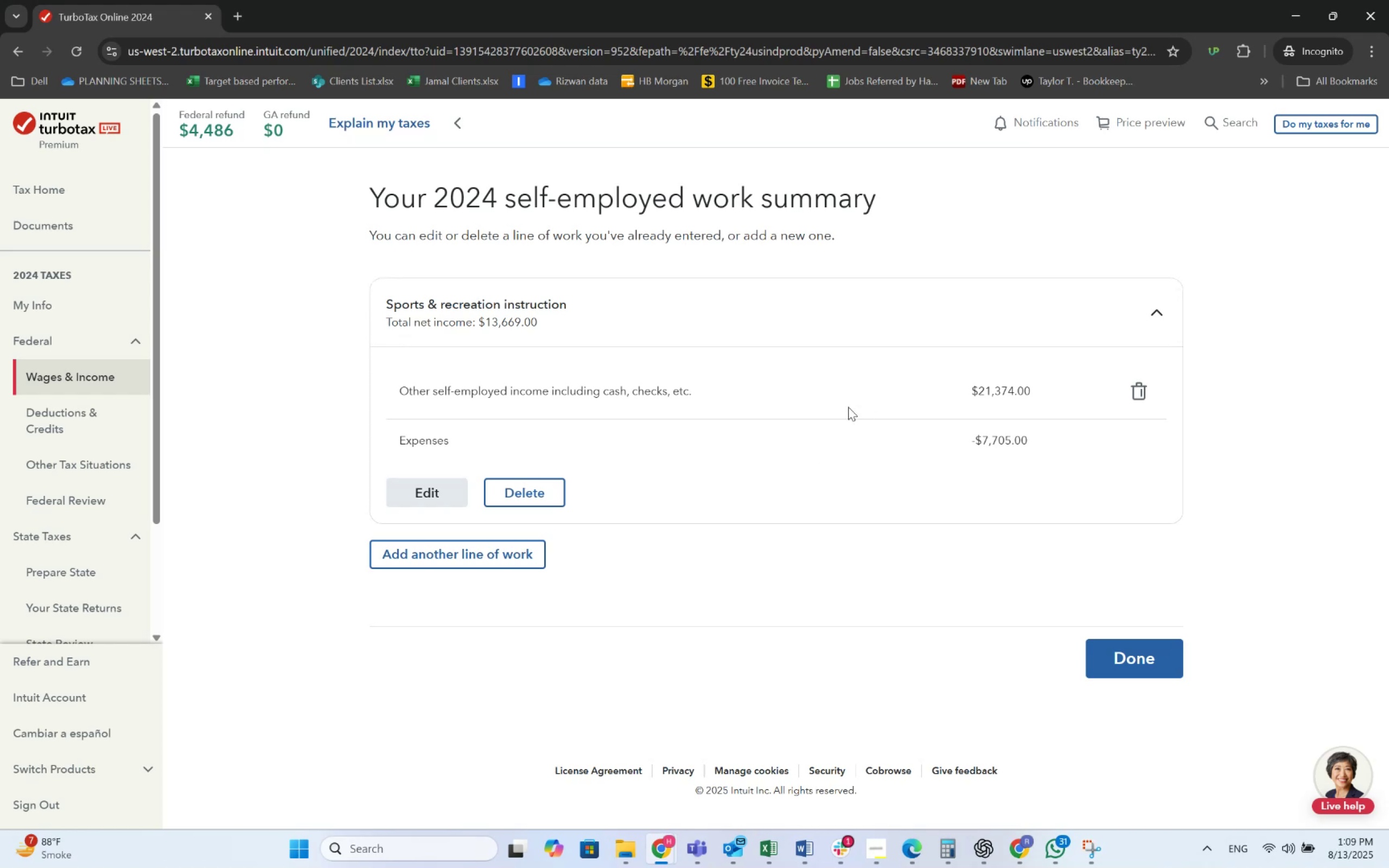 
left_click([66, 309])
 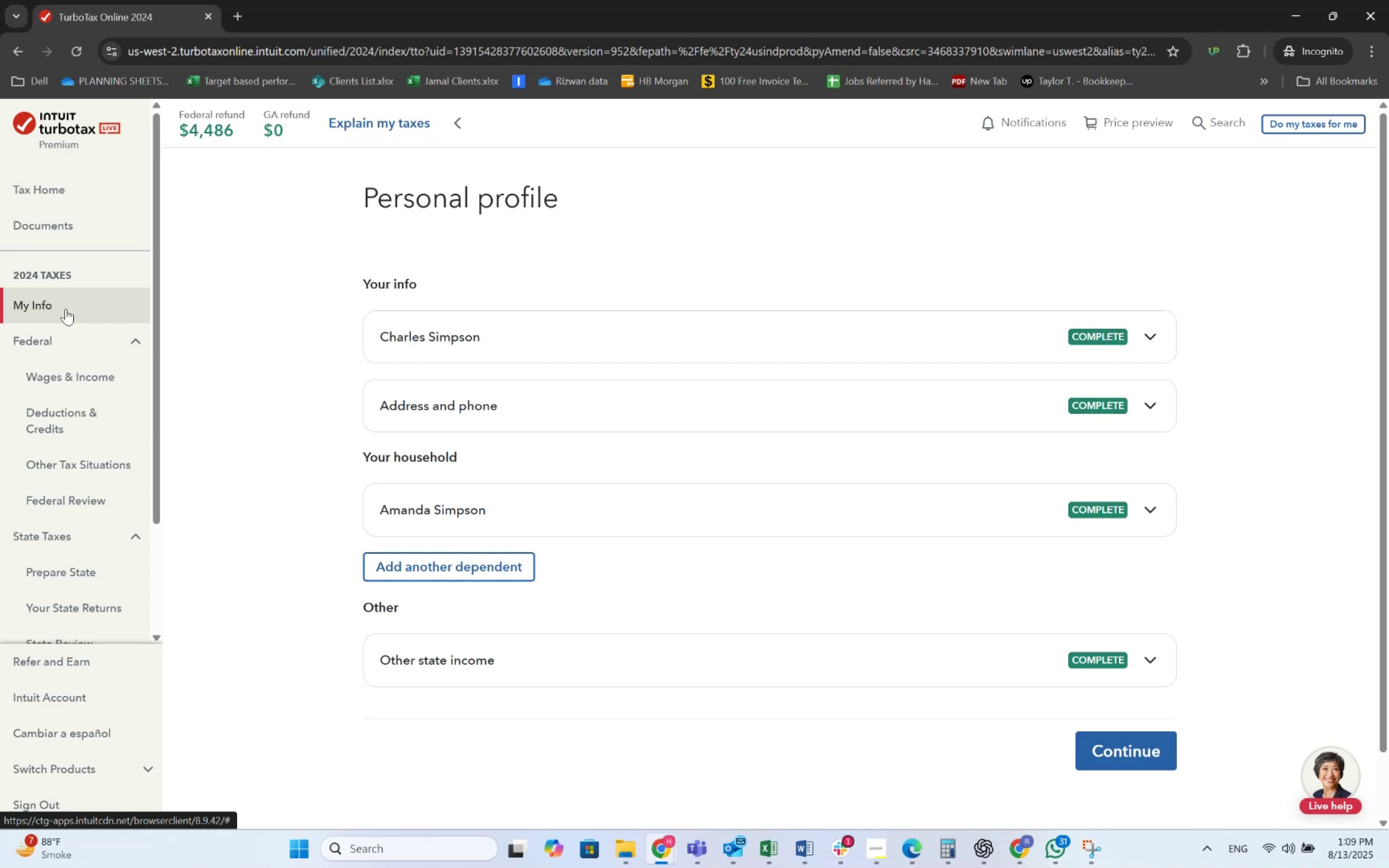 
wait(16.86)
 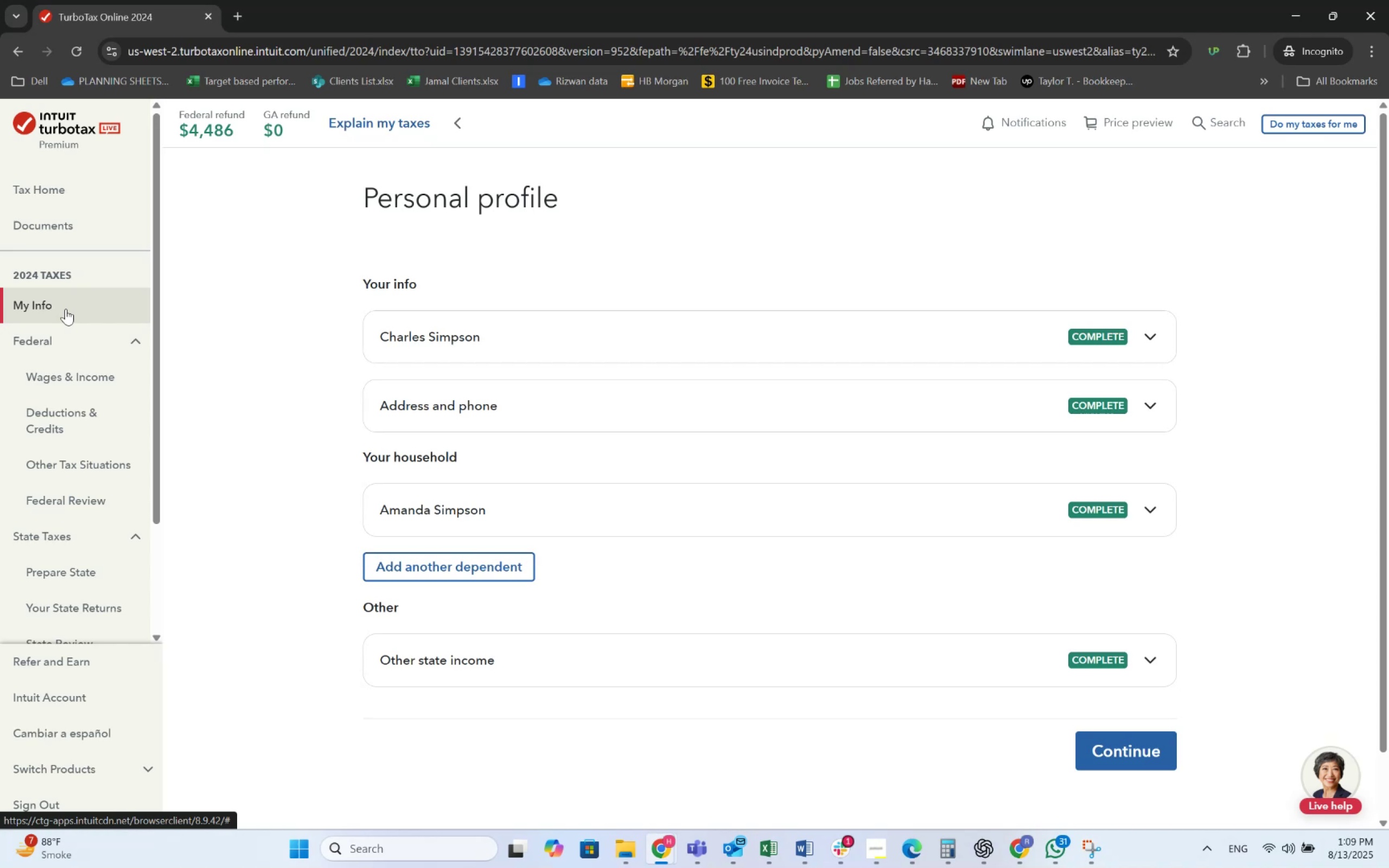 
left_click([613, 346])
 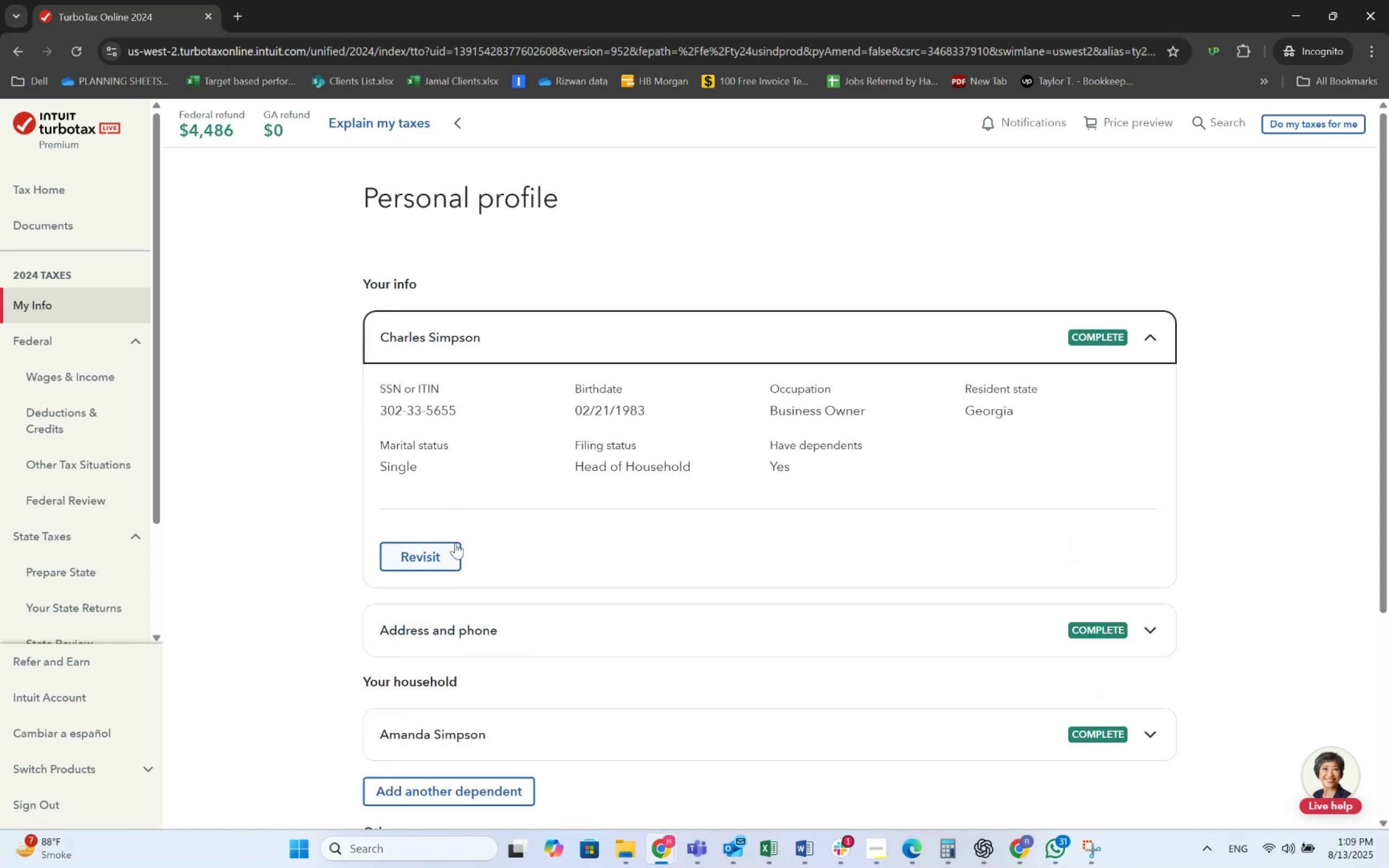 
left_click([425, 554])
 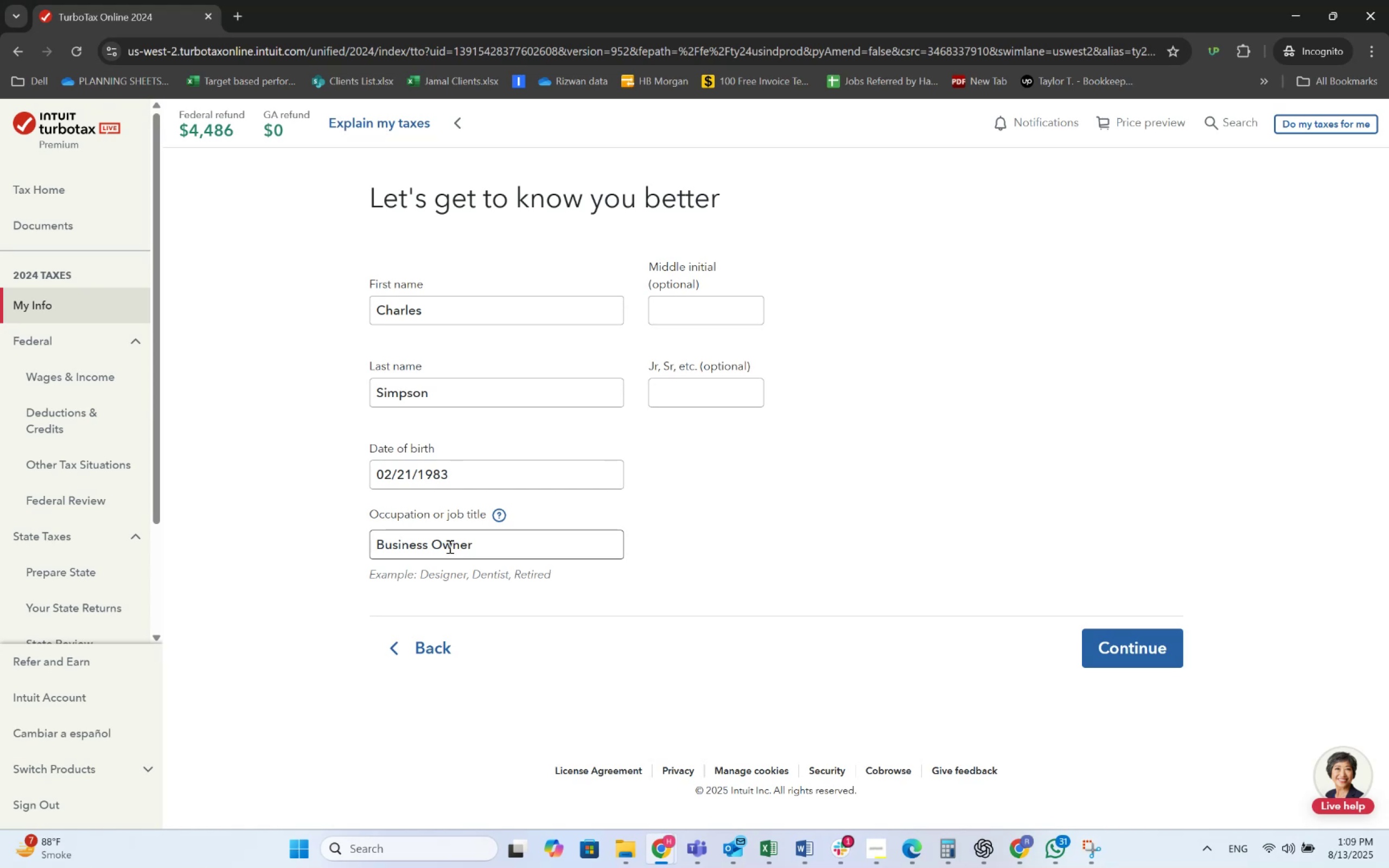 
left_click([1098, 634])
 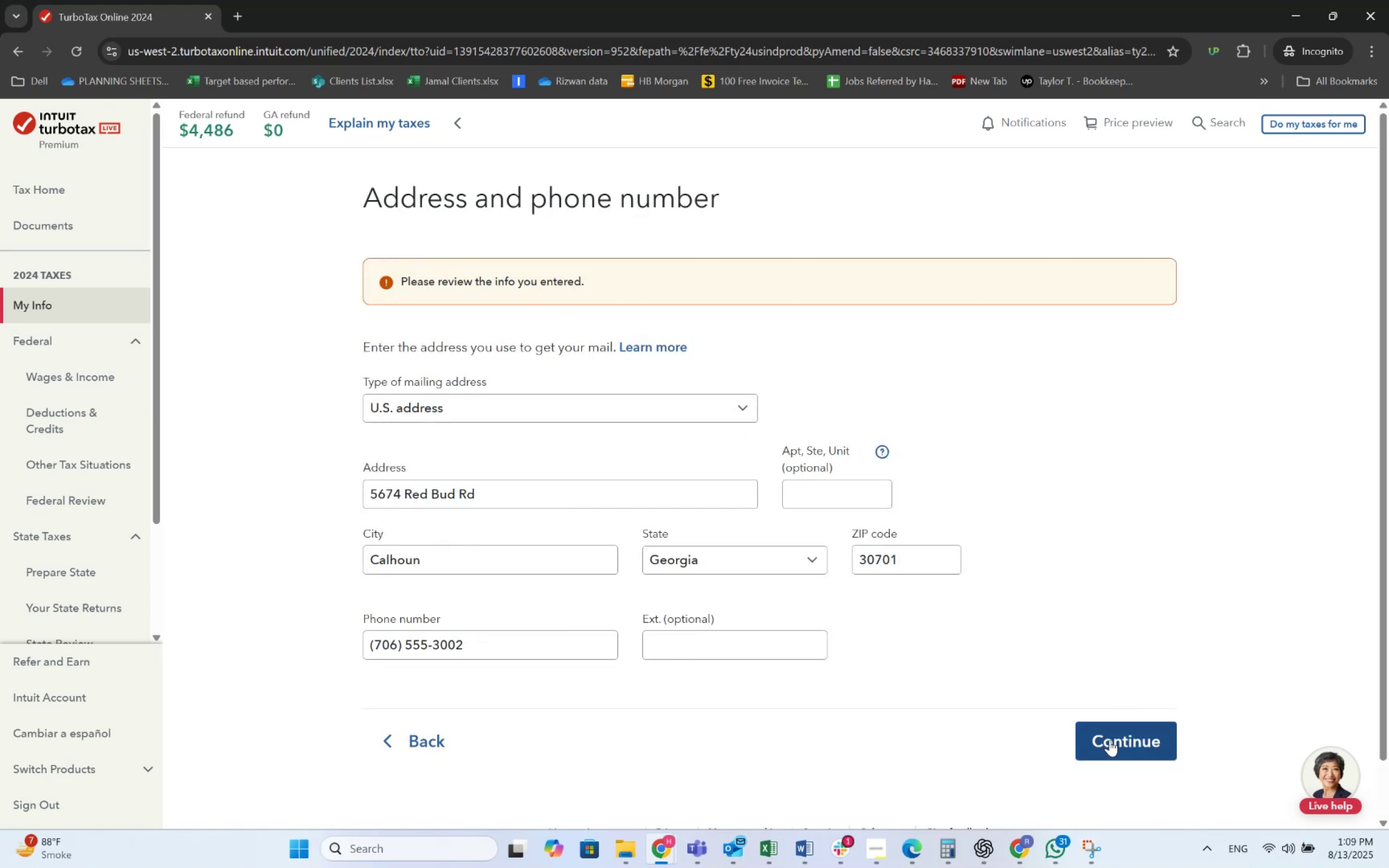 
left_click([1110, 740])
 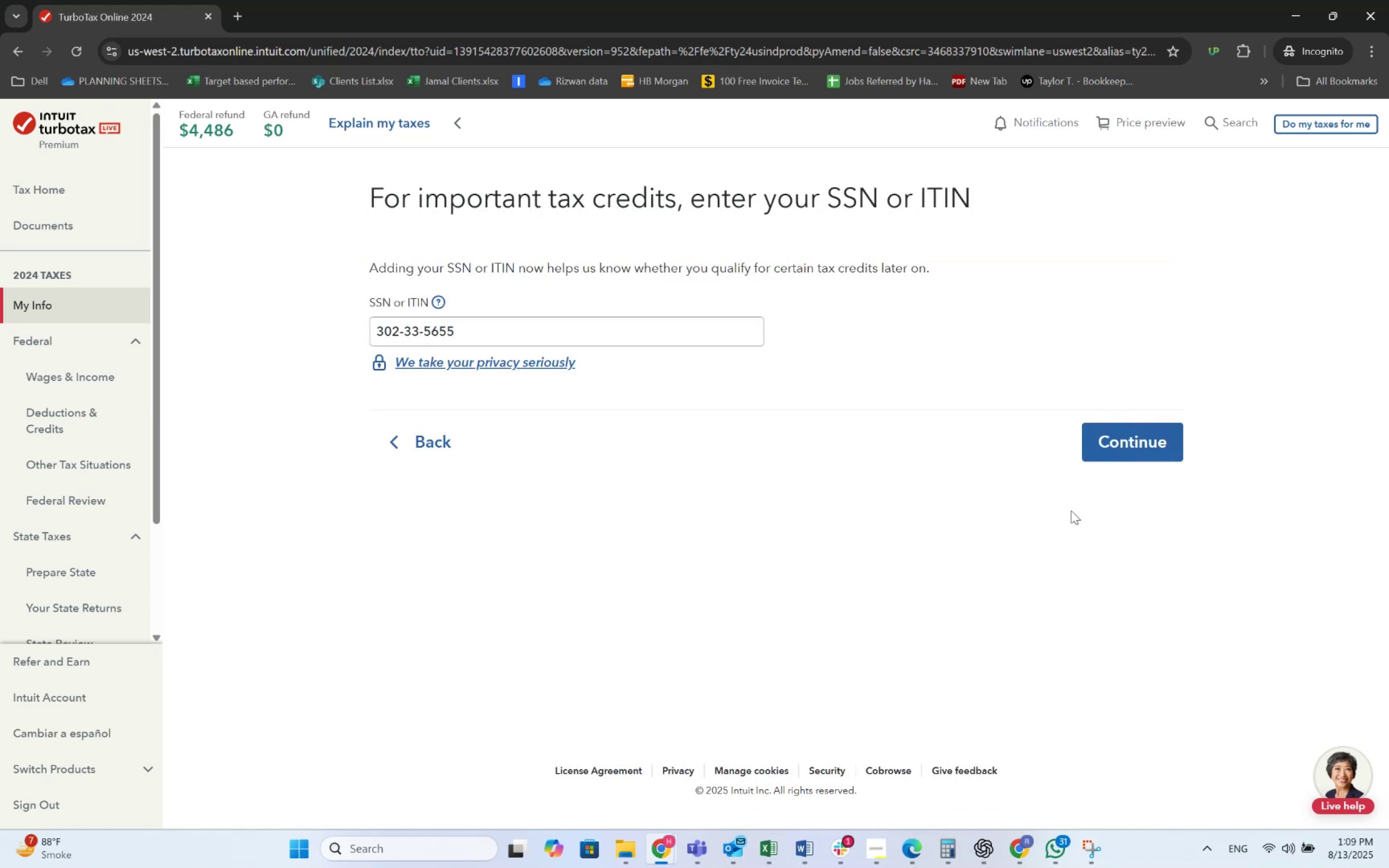 
left_click([1106, 446])
 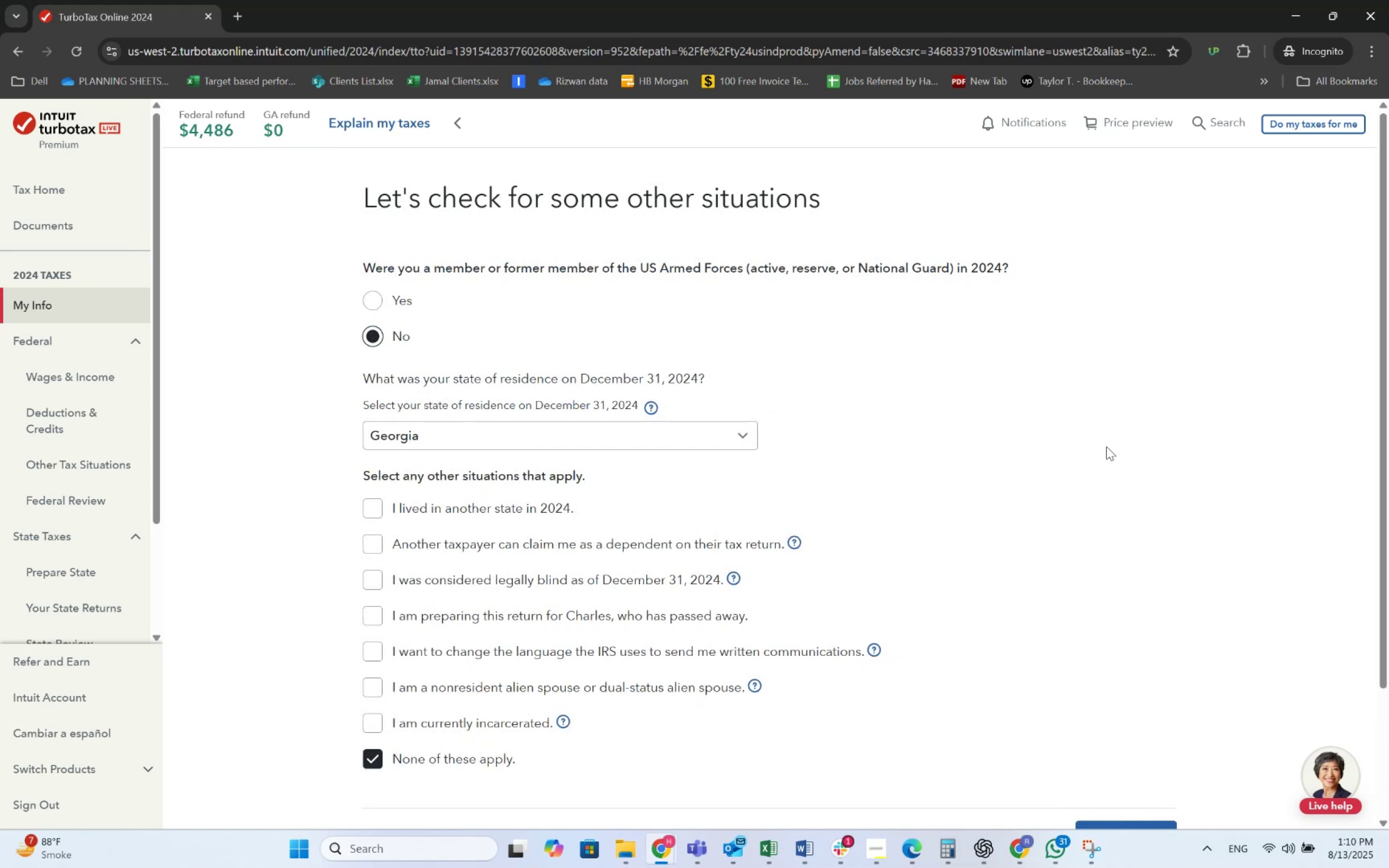 
wait(6.34)
 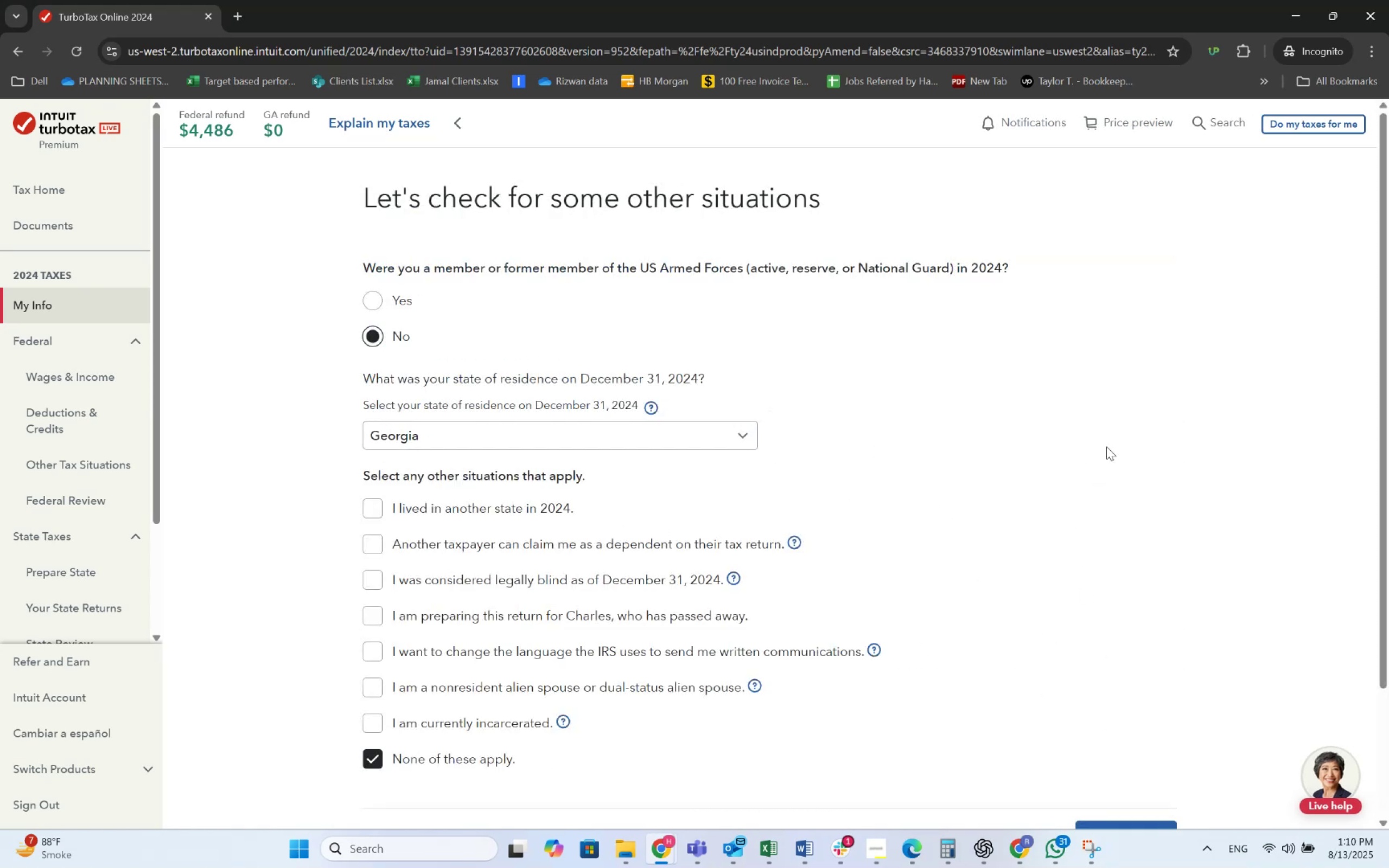 
scroll: coordinate [696, 529], scroll_direction: down, amount: 2.0
 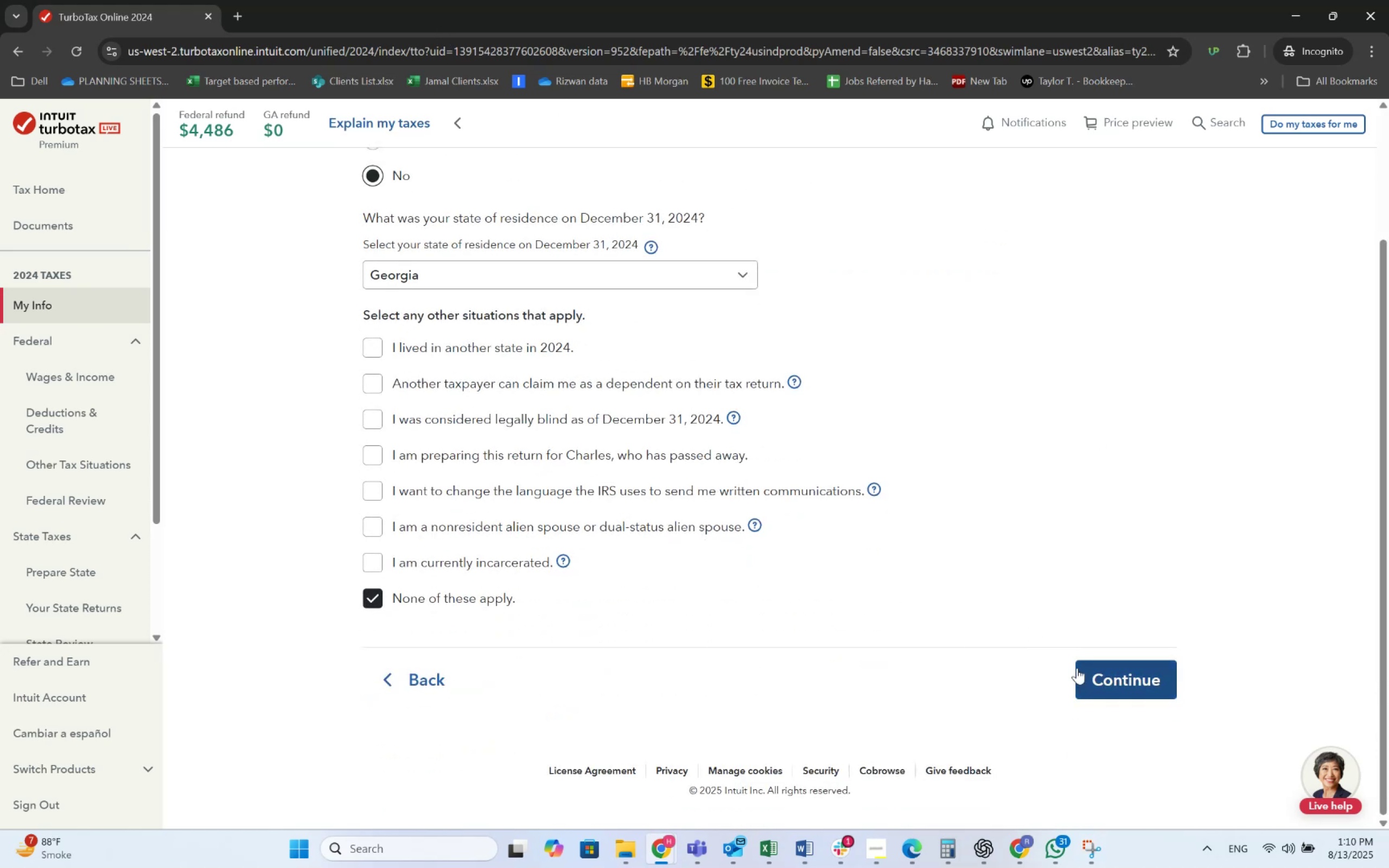 
left_click([1089, 677])
 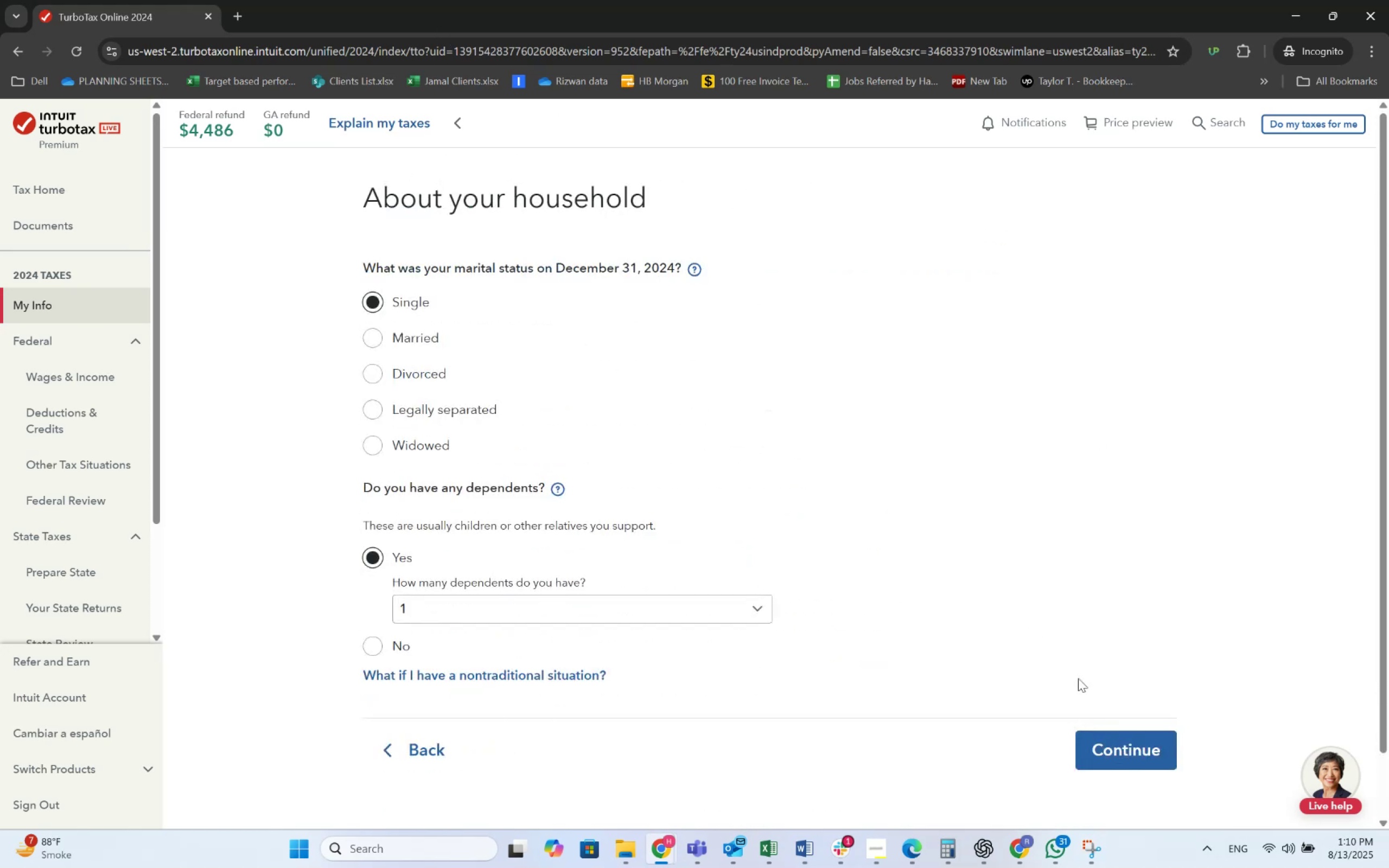 
left_click([1118, 746])
 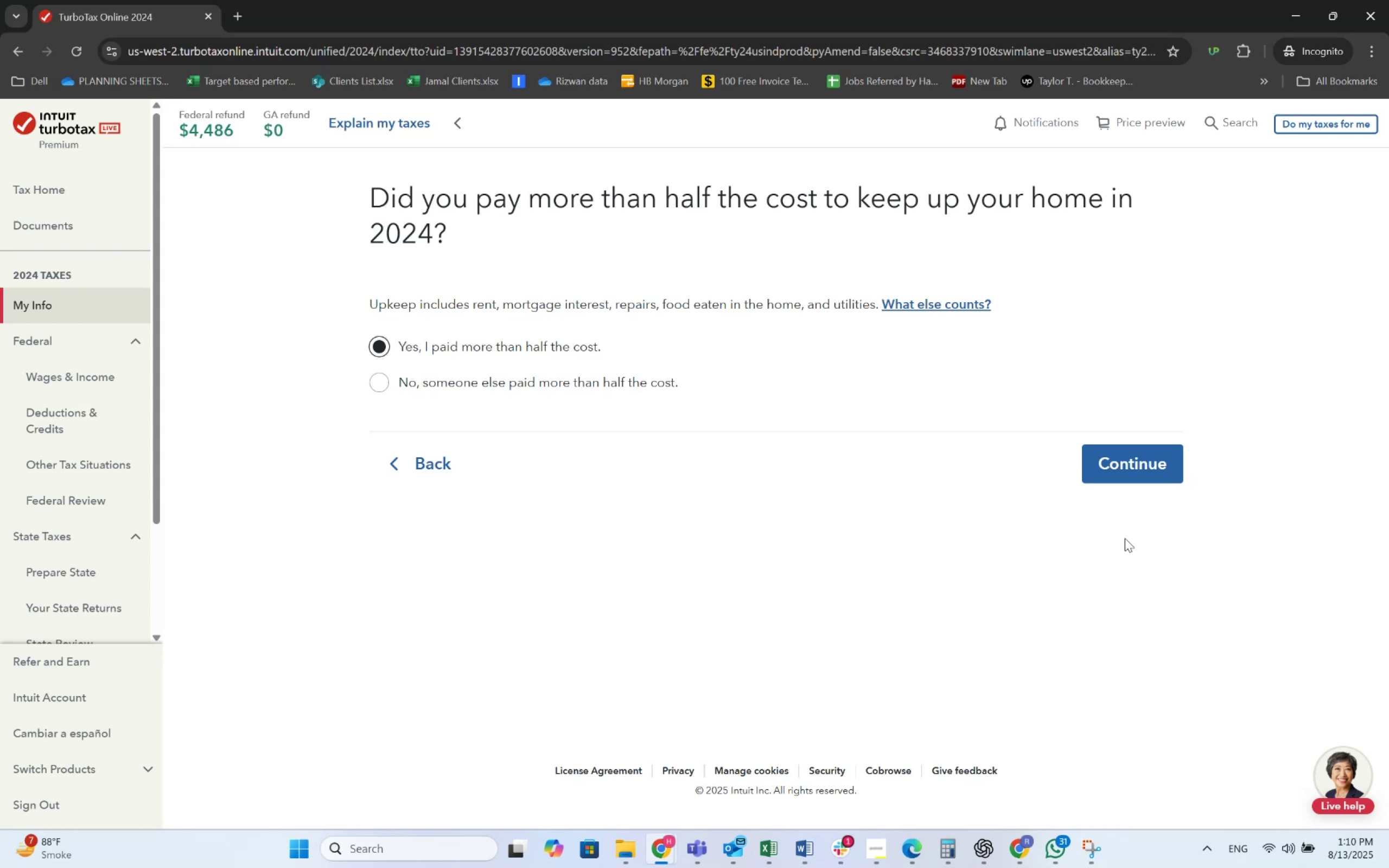 
wait(15.48)
 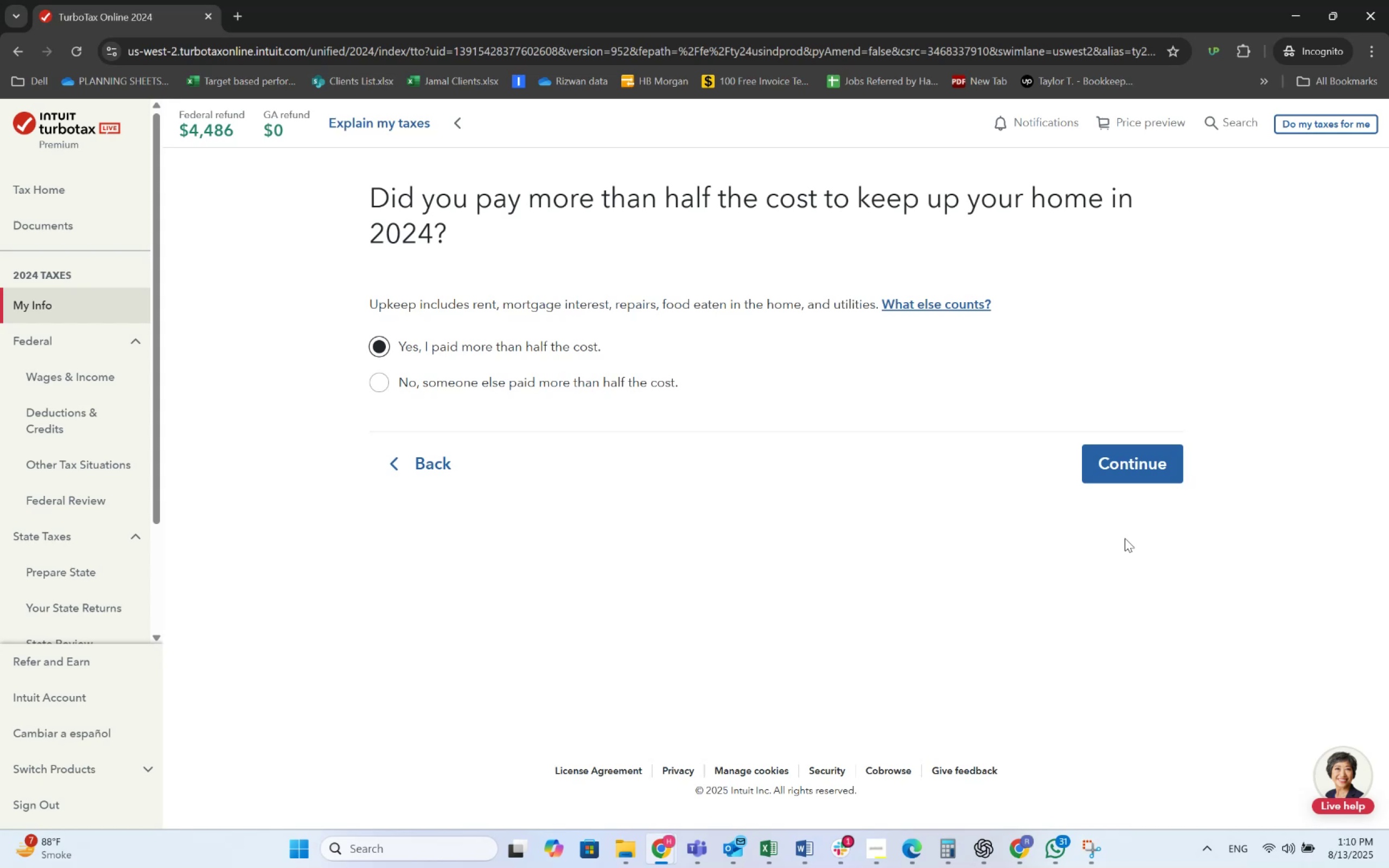 
left_click([1141, 468])
 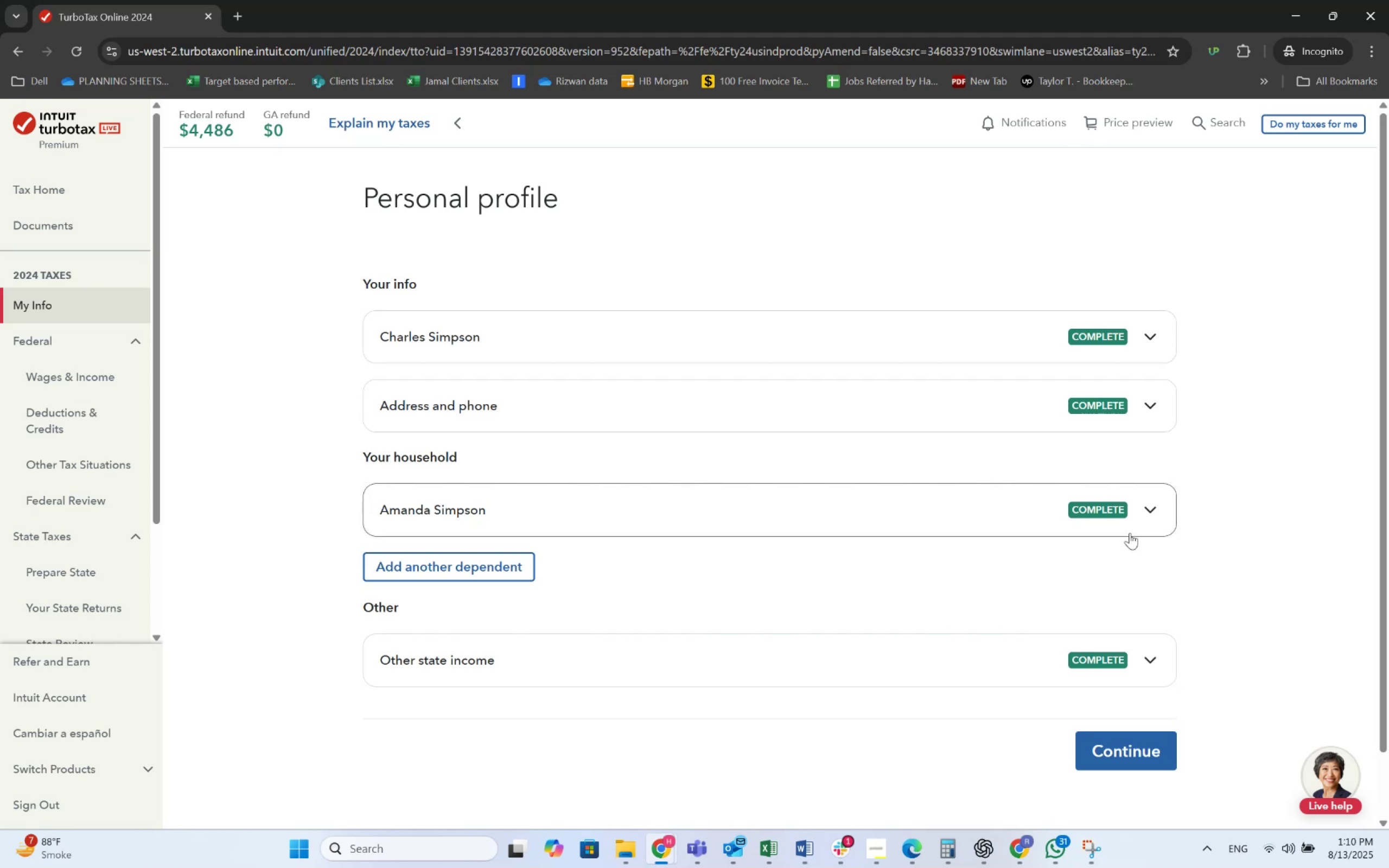 
wait(12.37)
 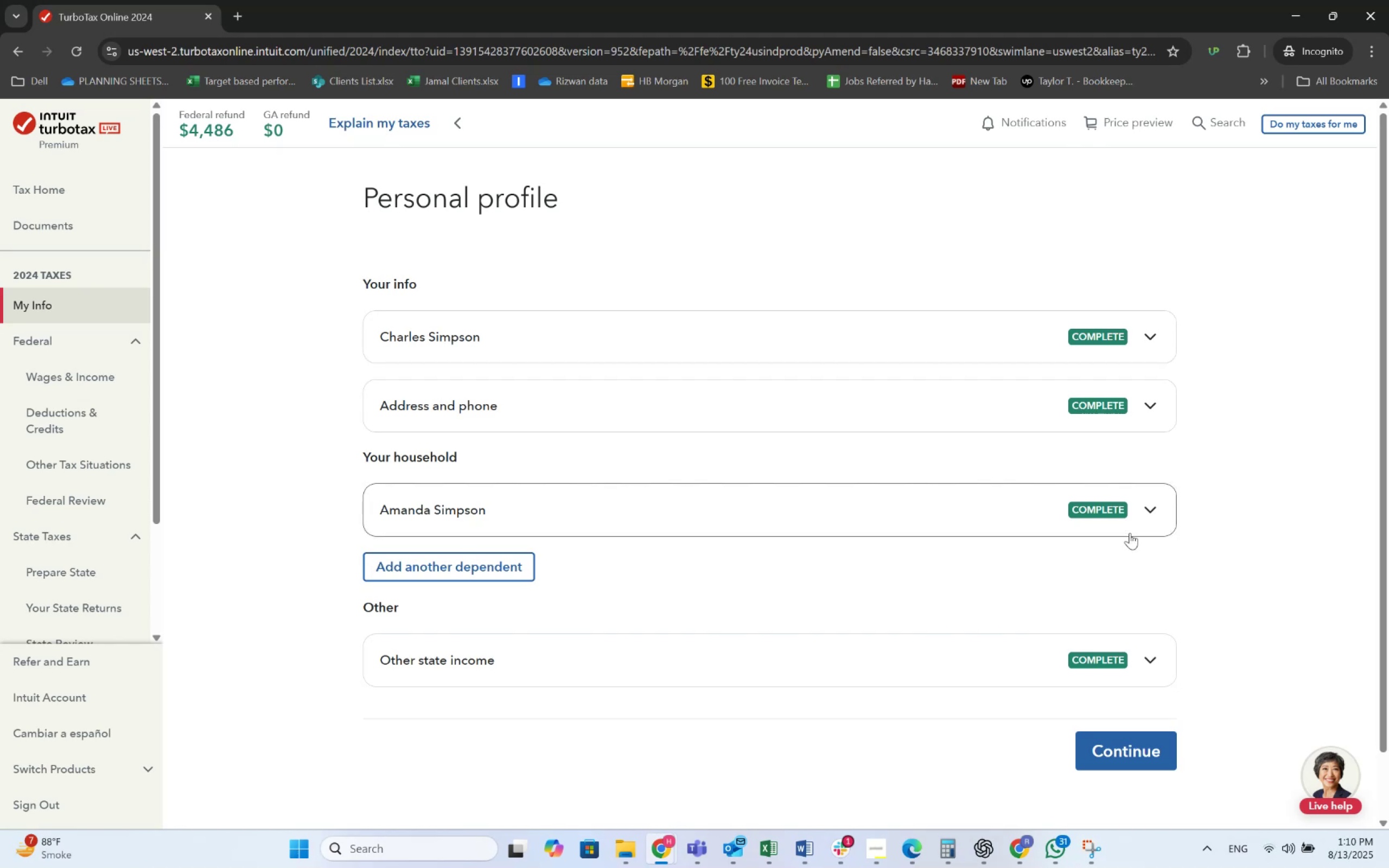 
left_click([1112, 746])
 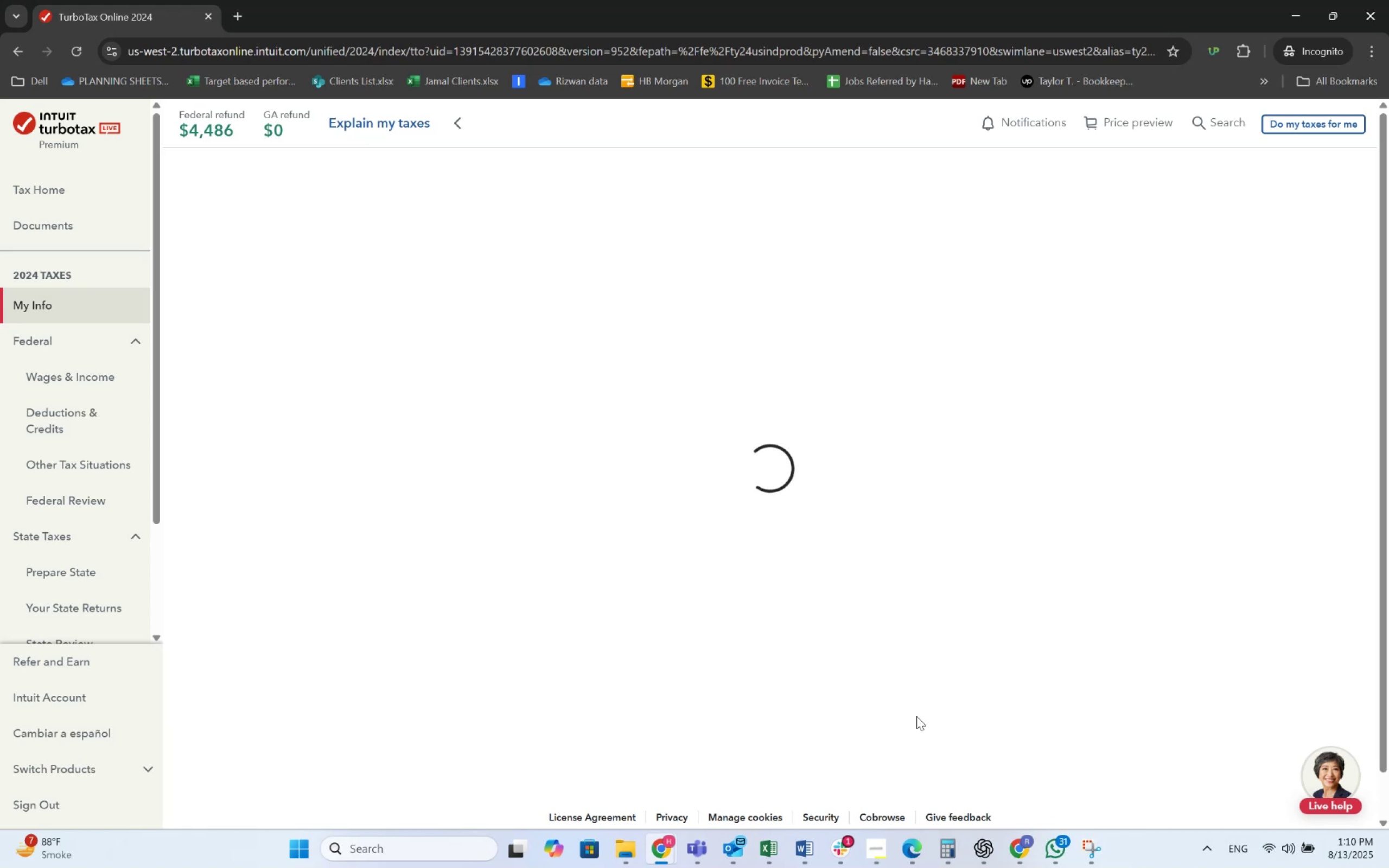 
wait(8.95)
 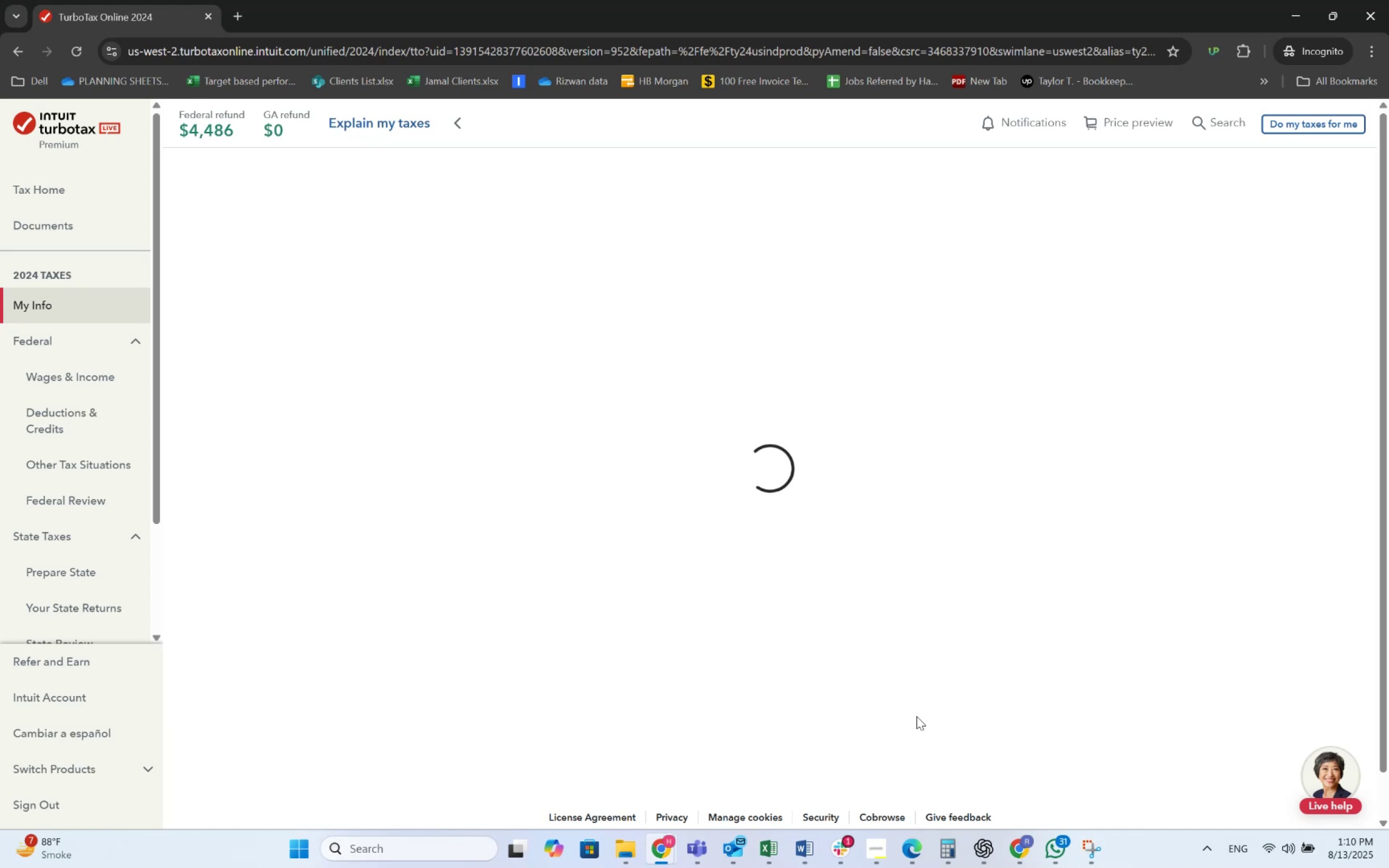 
left_click([840, 838])
 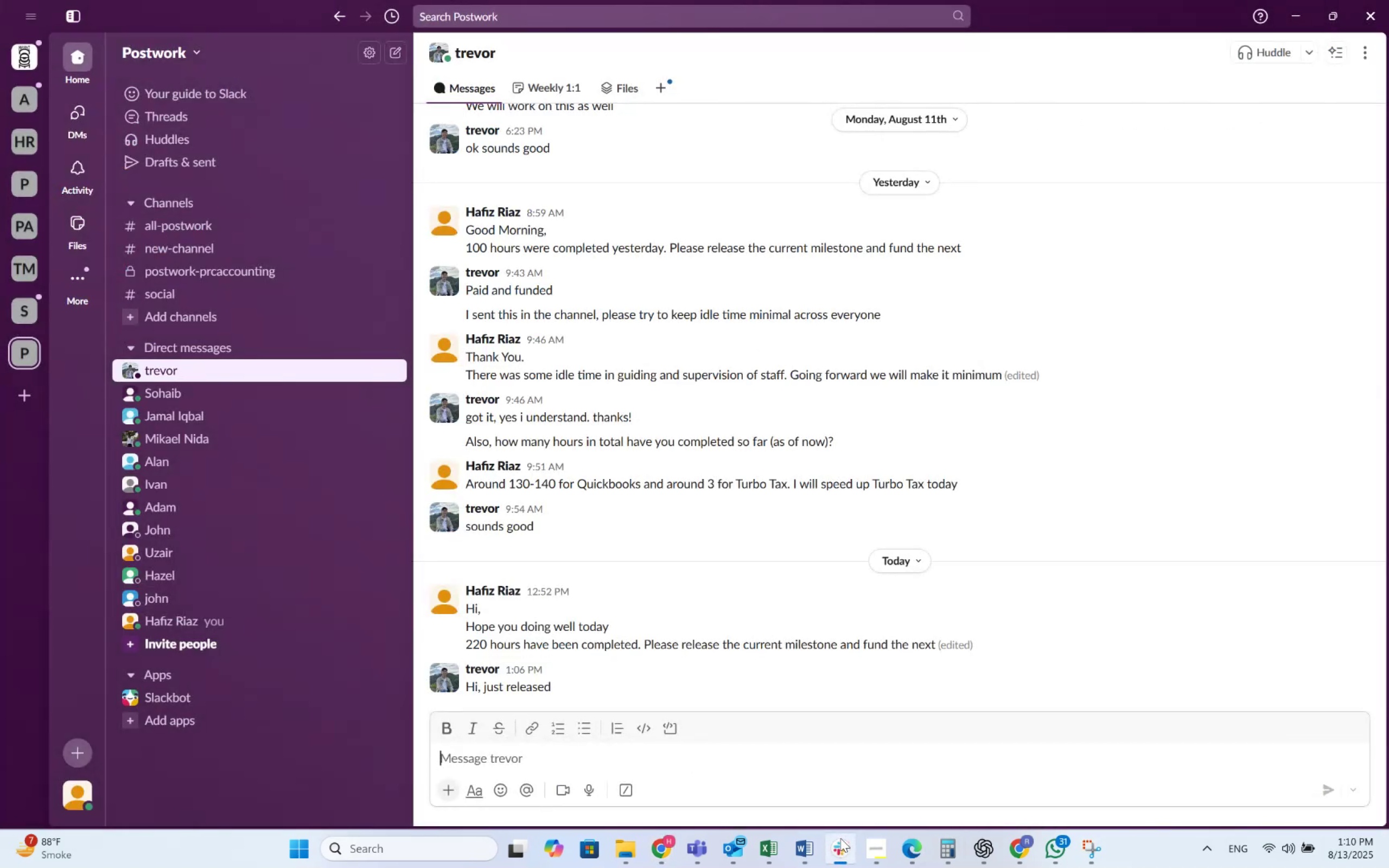 
left_click([840, 838])
 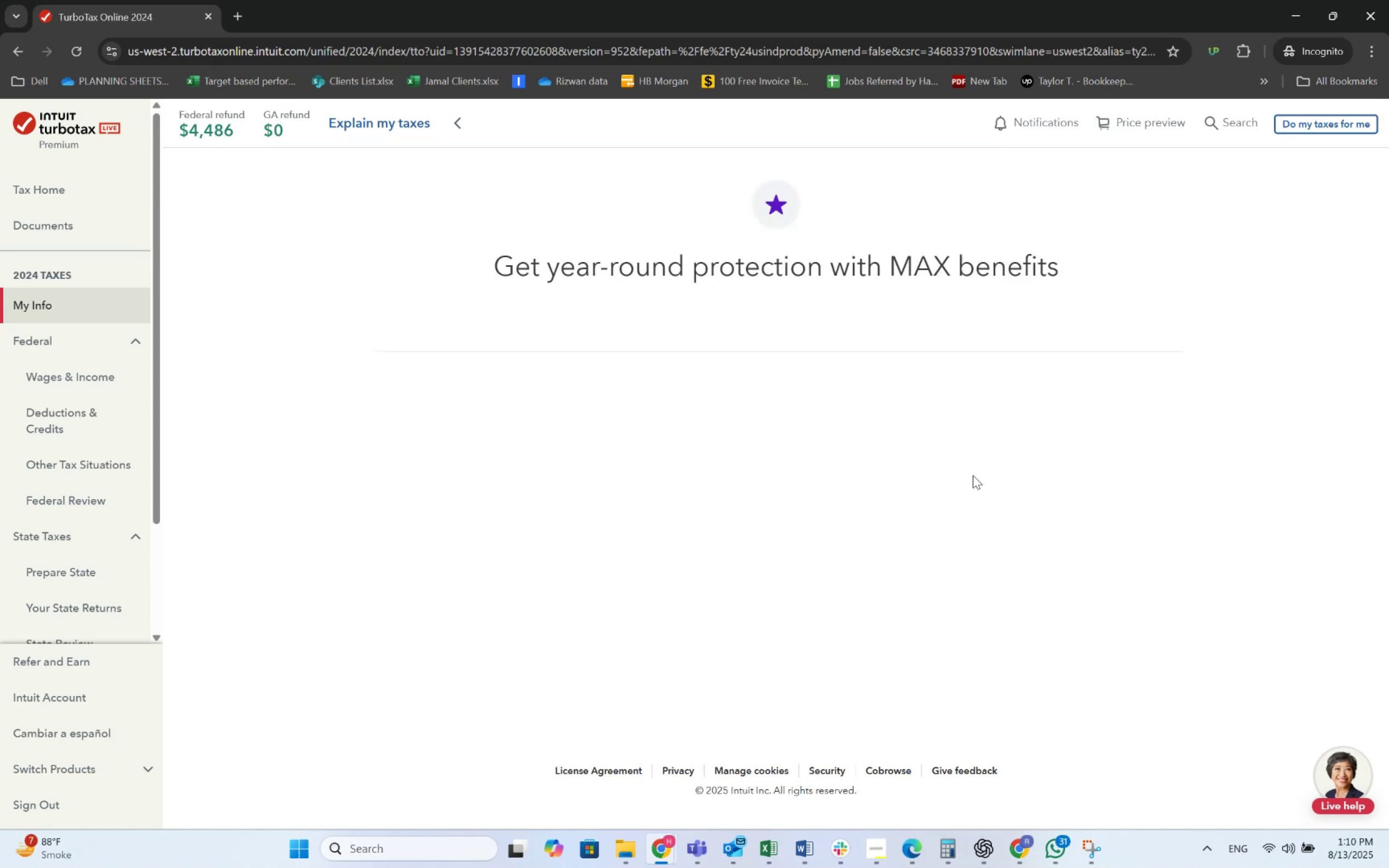 
left_click([840, 852])
 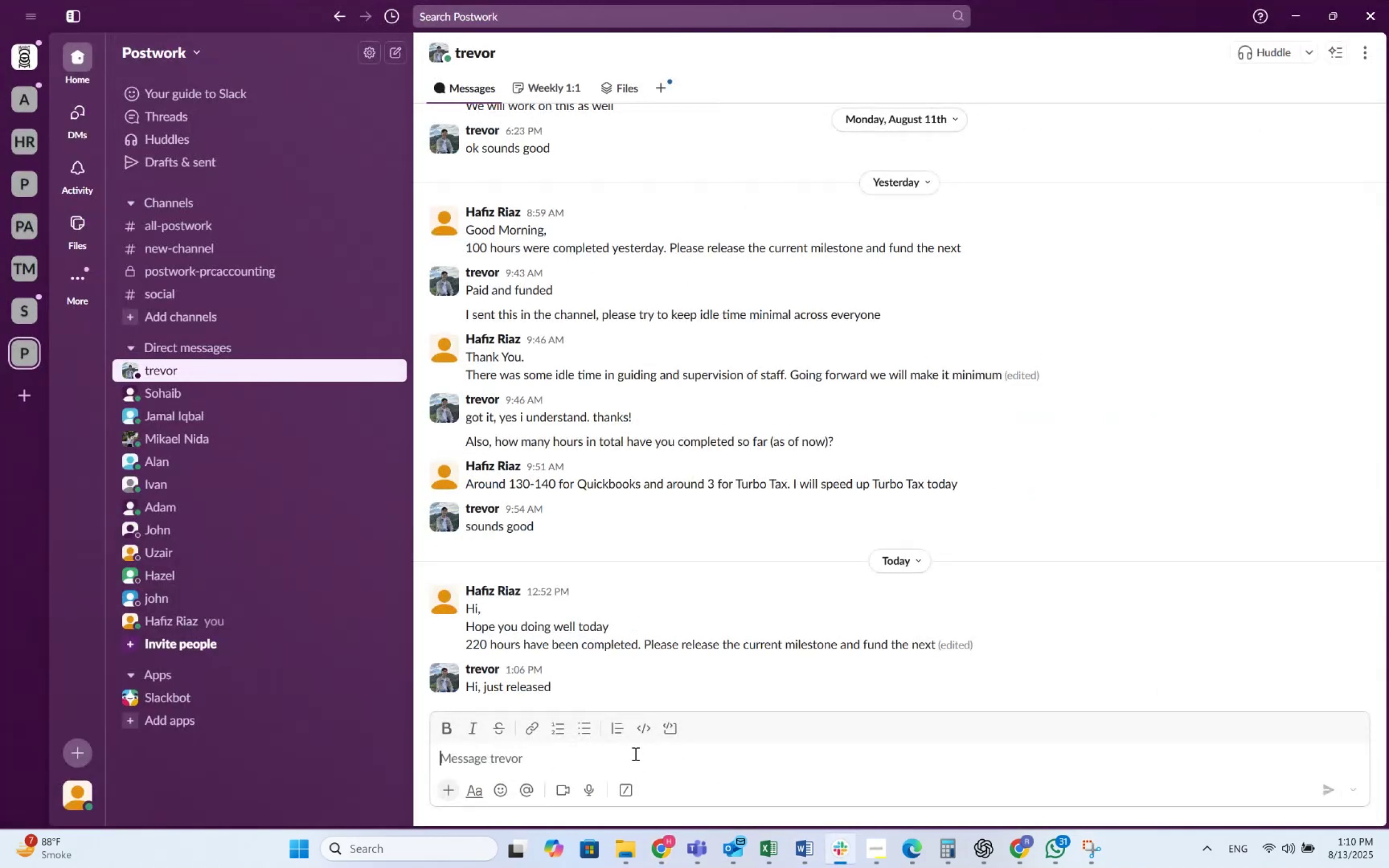 
left_click([634, 754])
 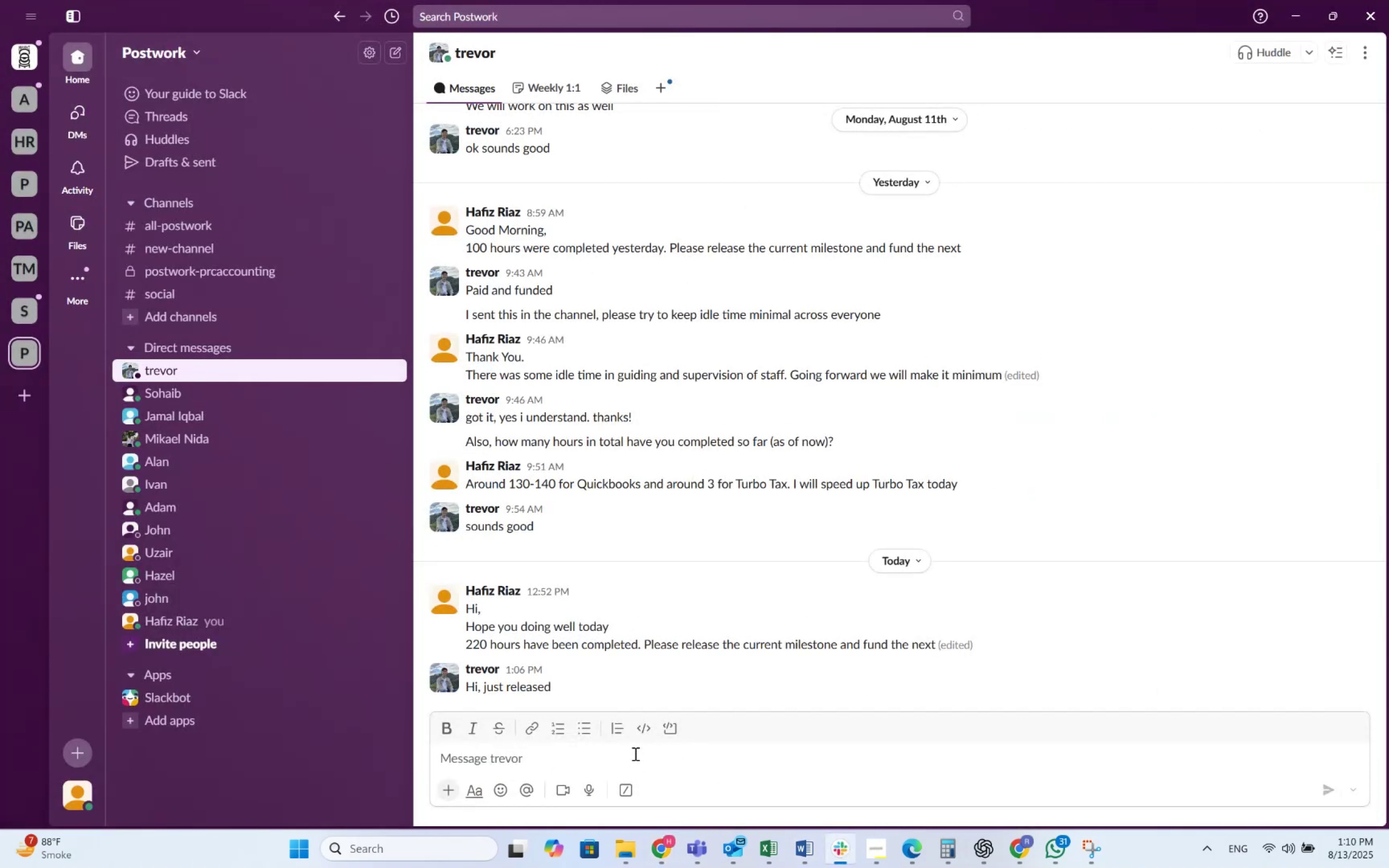 
type(Thank you)
 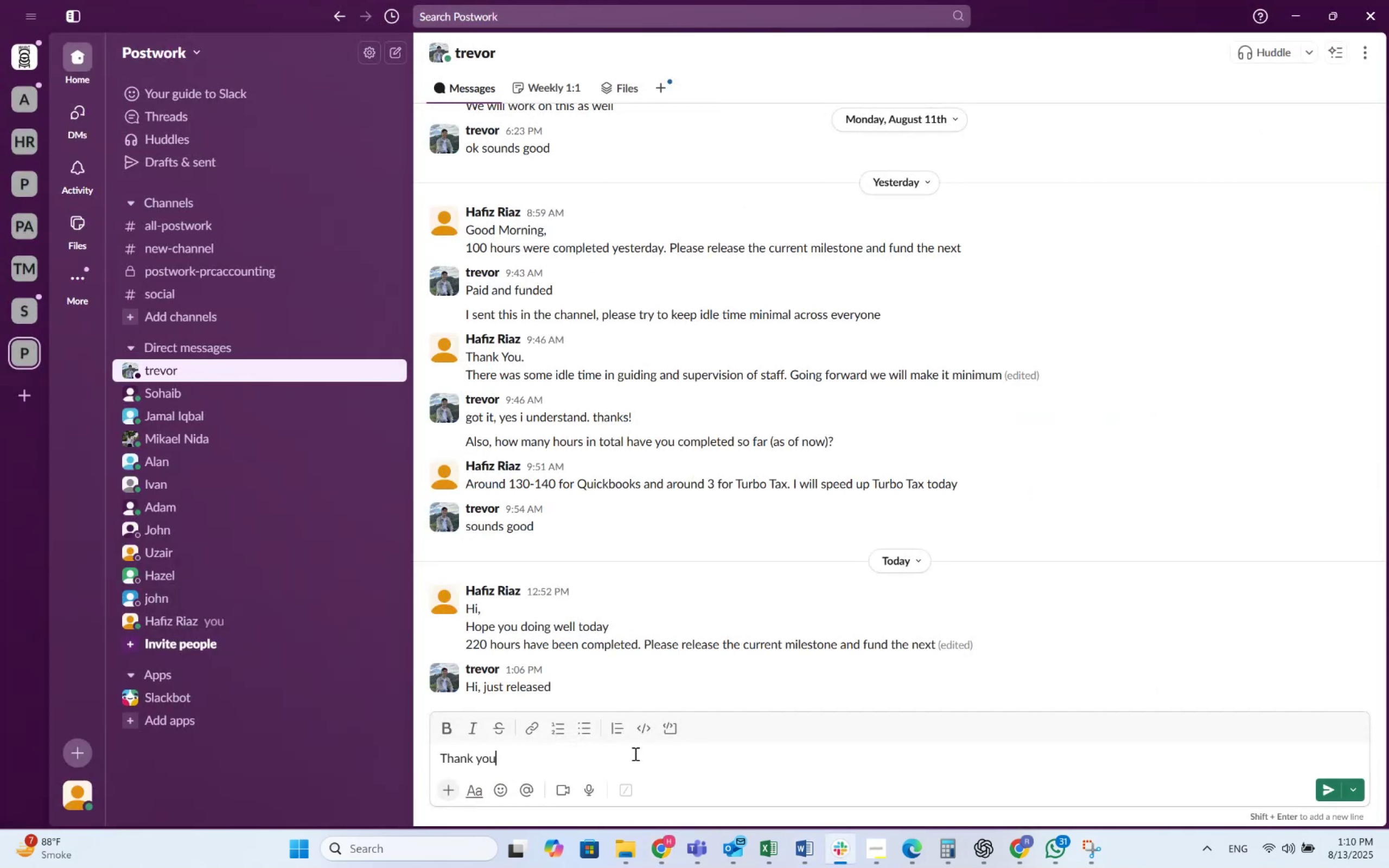 
key(Enter)
 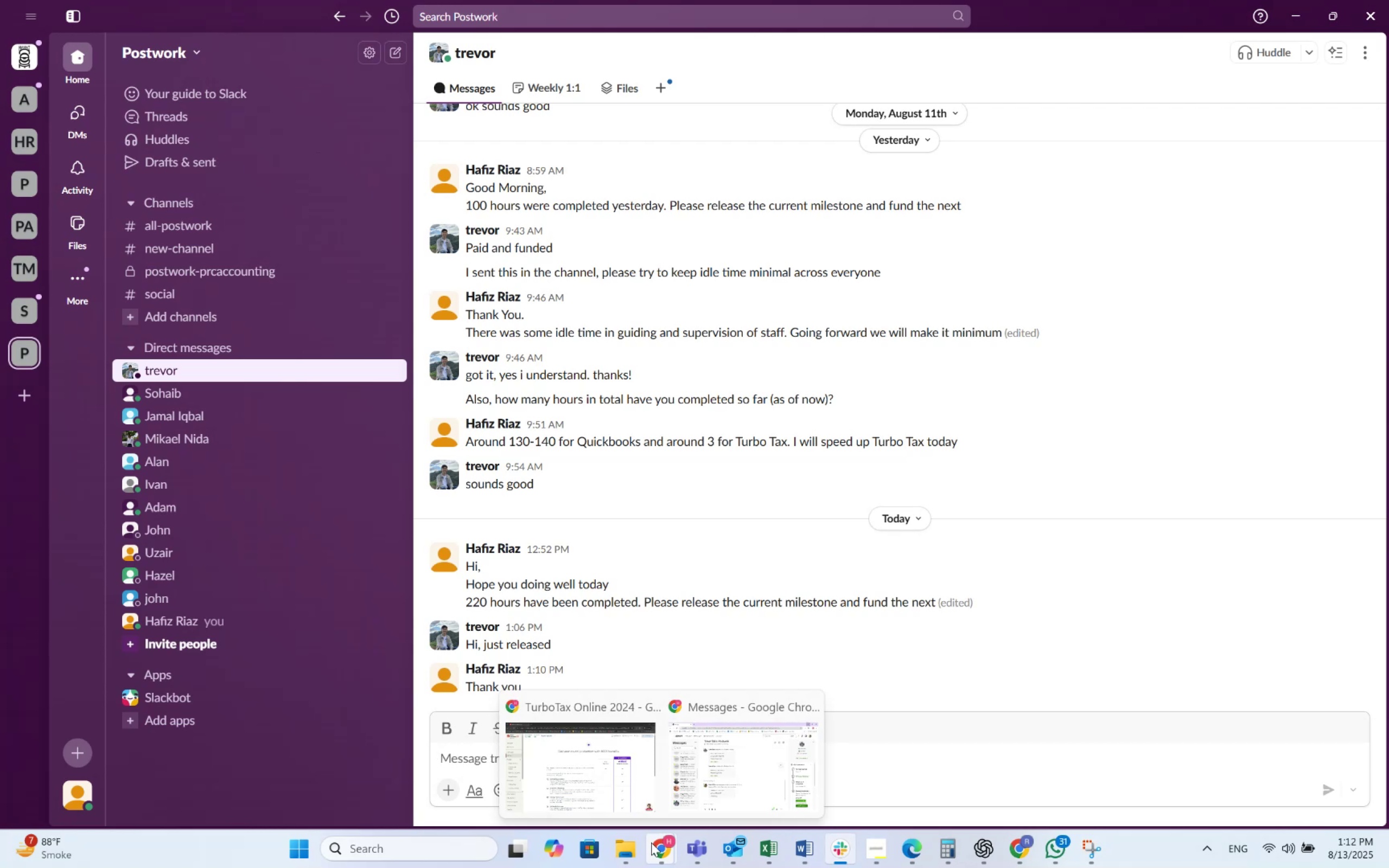 
wait(71.58)
 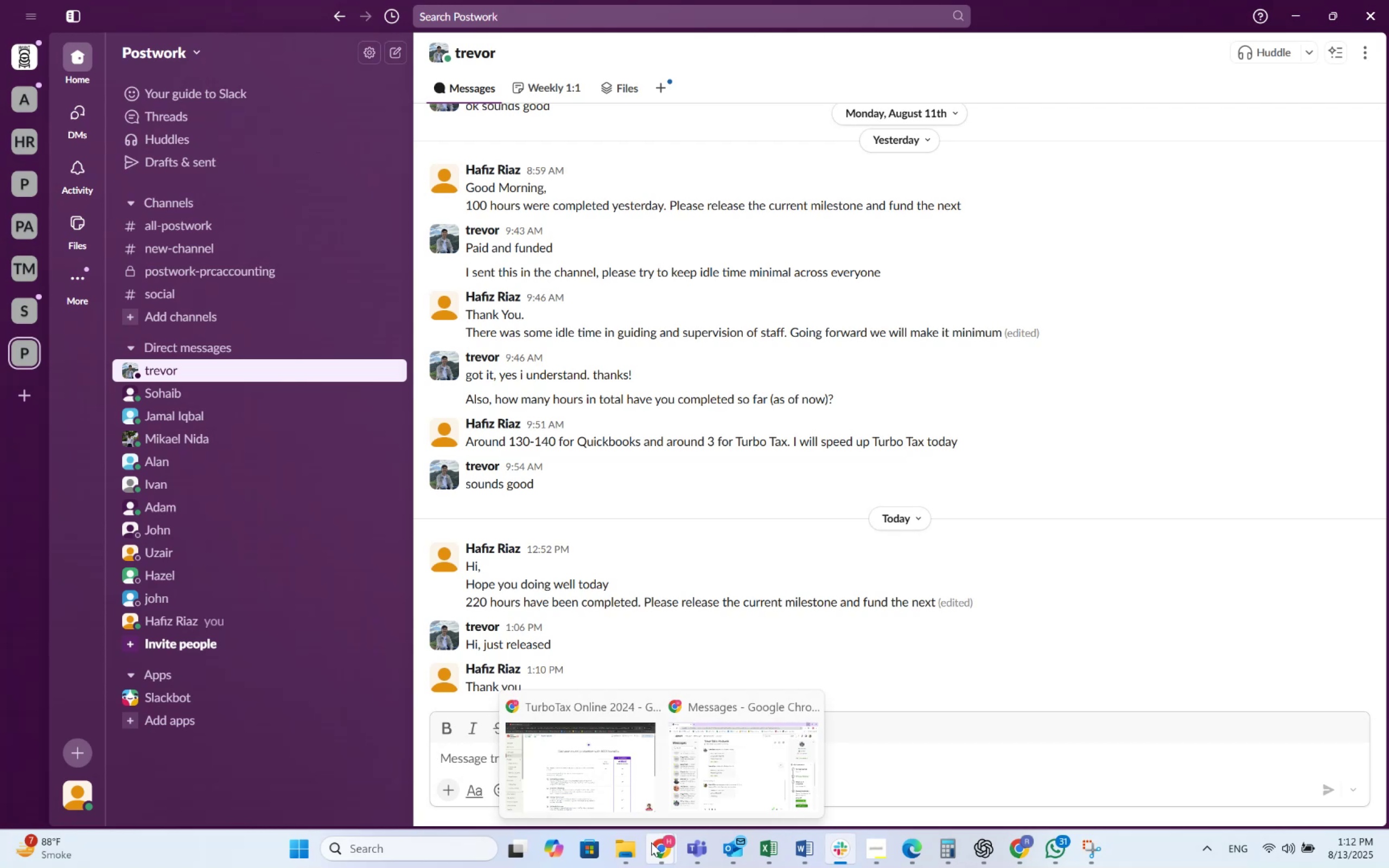 
left_click([623, 757])
 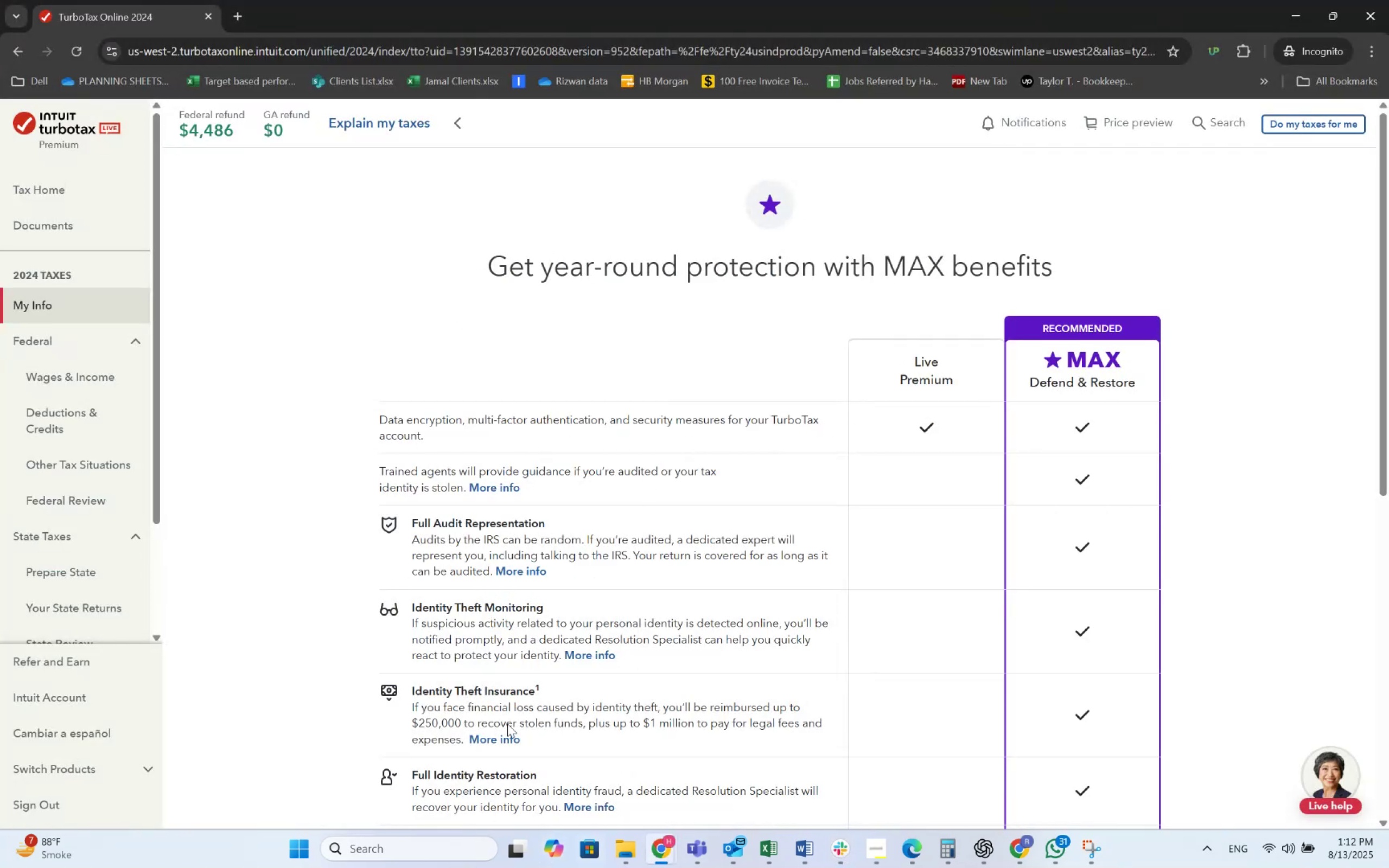 
scroll: coordinate [719, 511], scroll_direction: down, amount: 9.0
 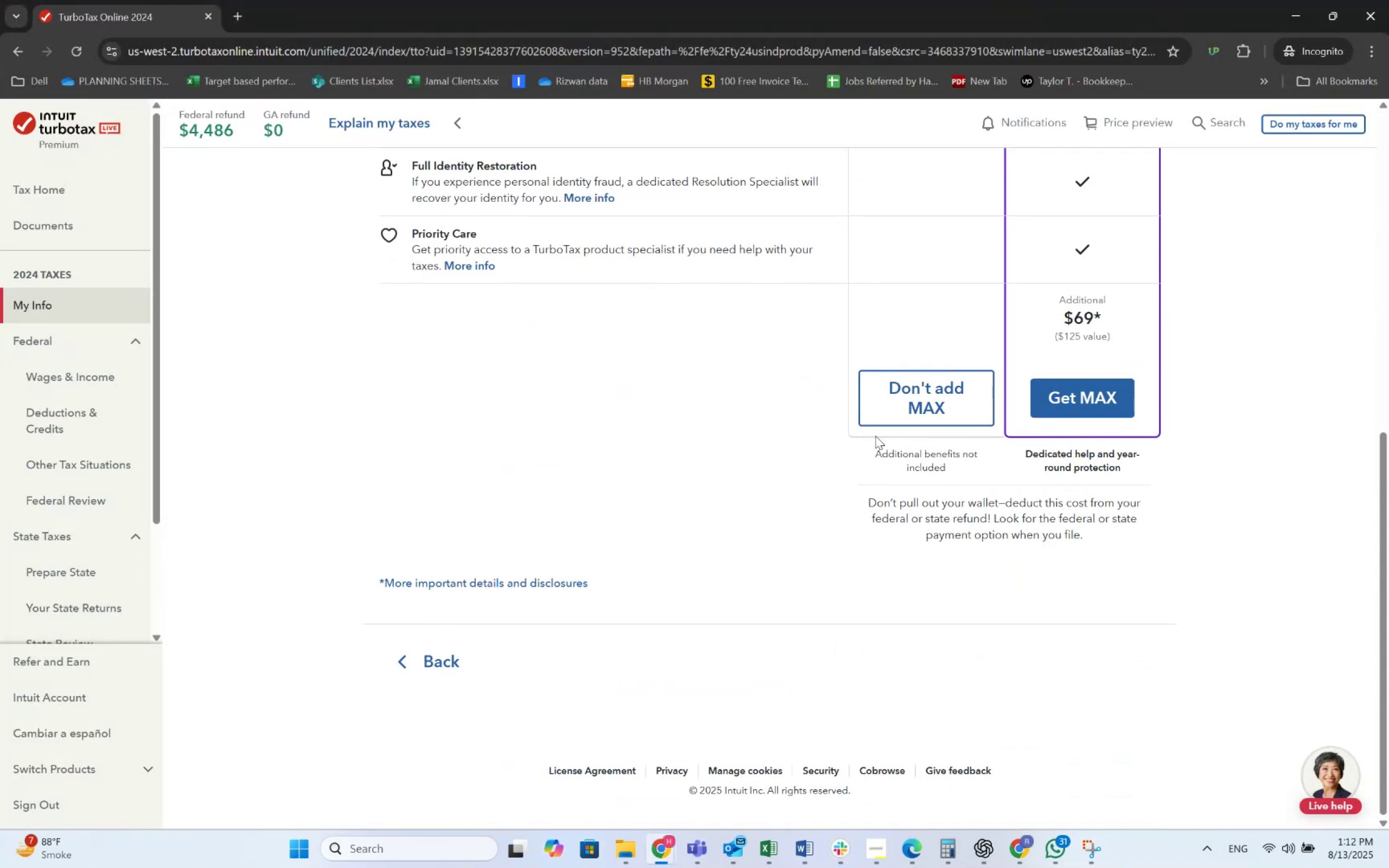 
left_click([899, 393])
 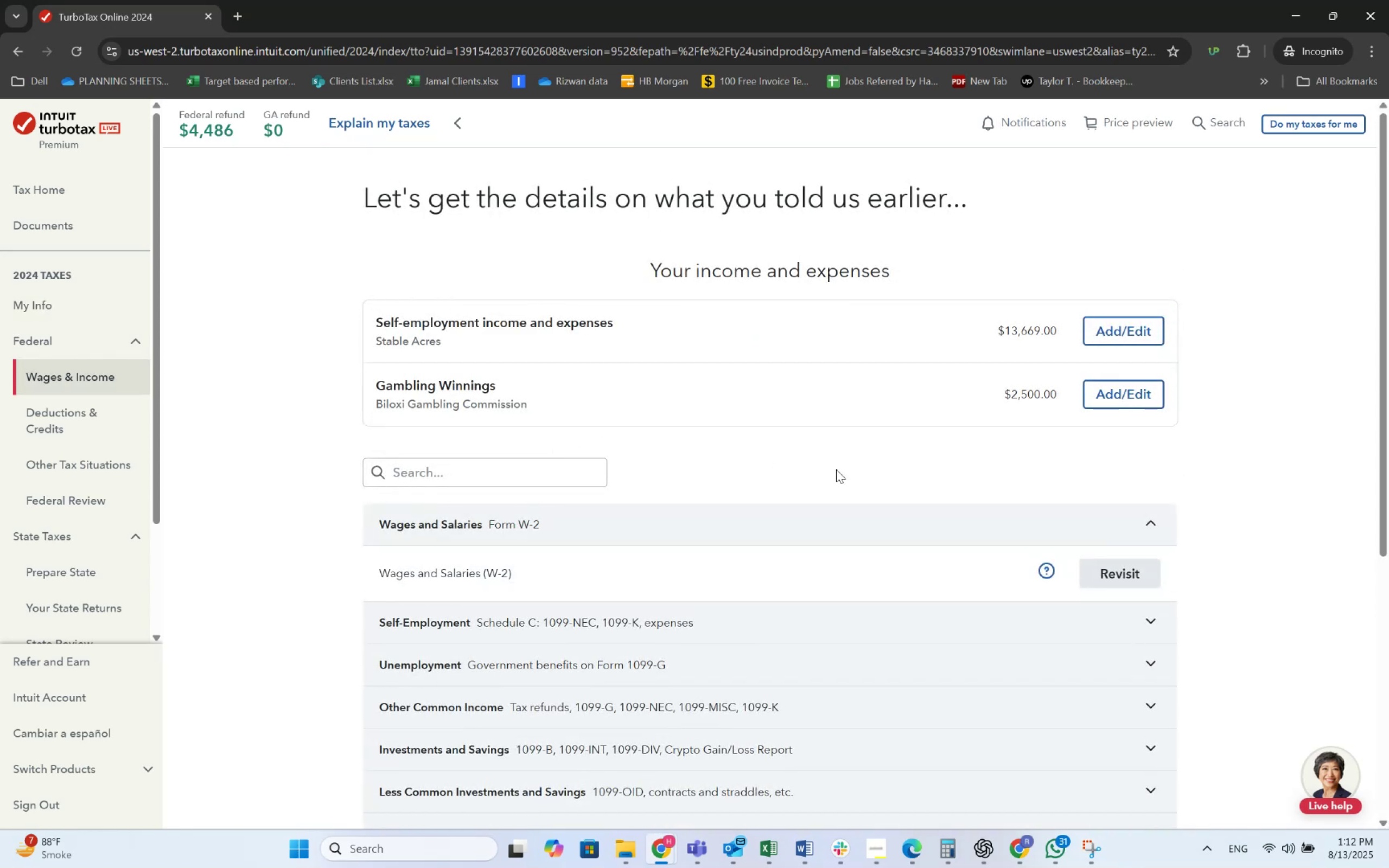 
wait(9.31)
 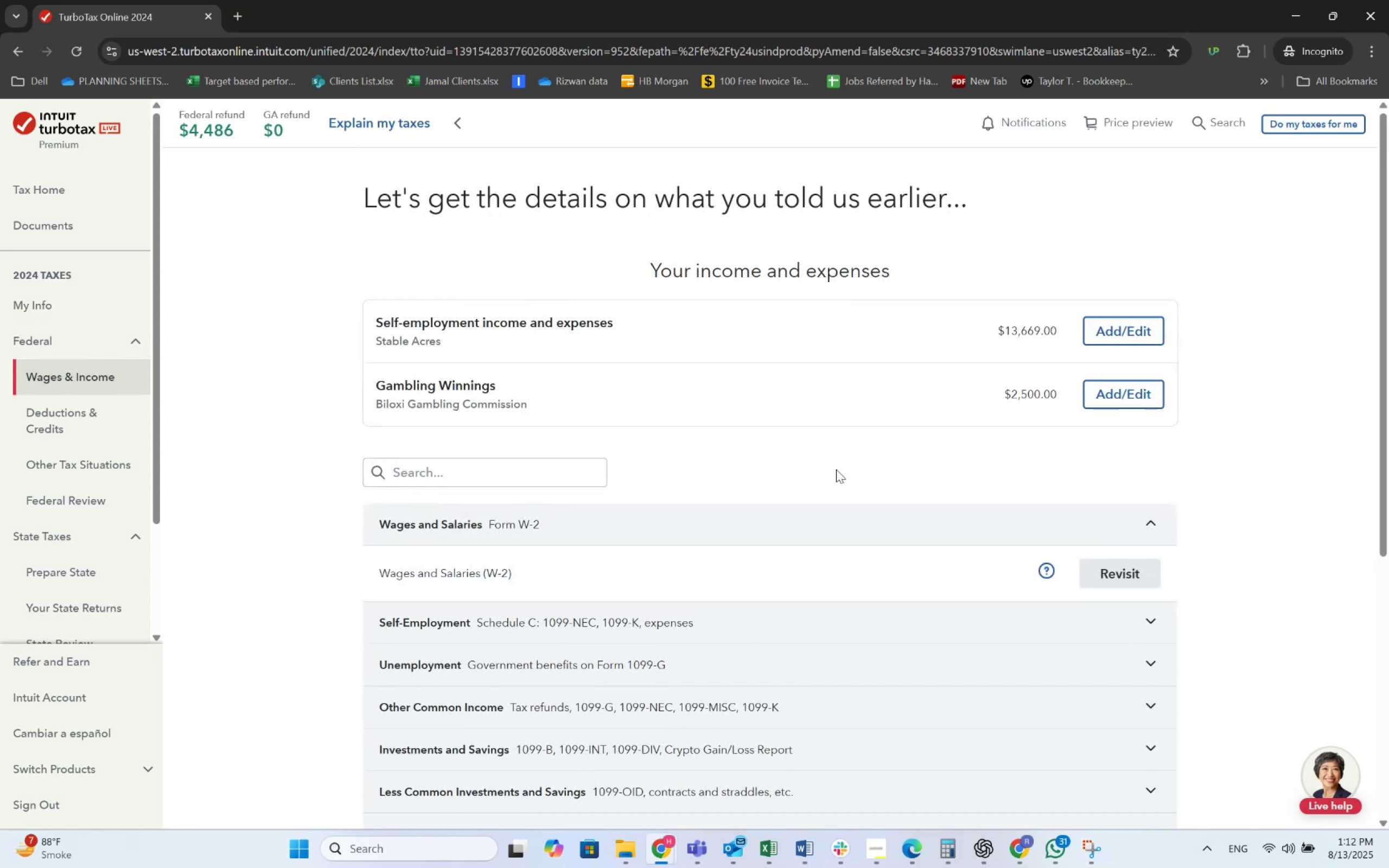 
left_click([1094, 338])
 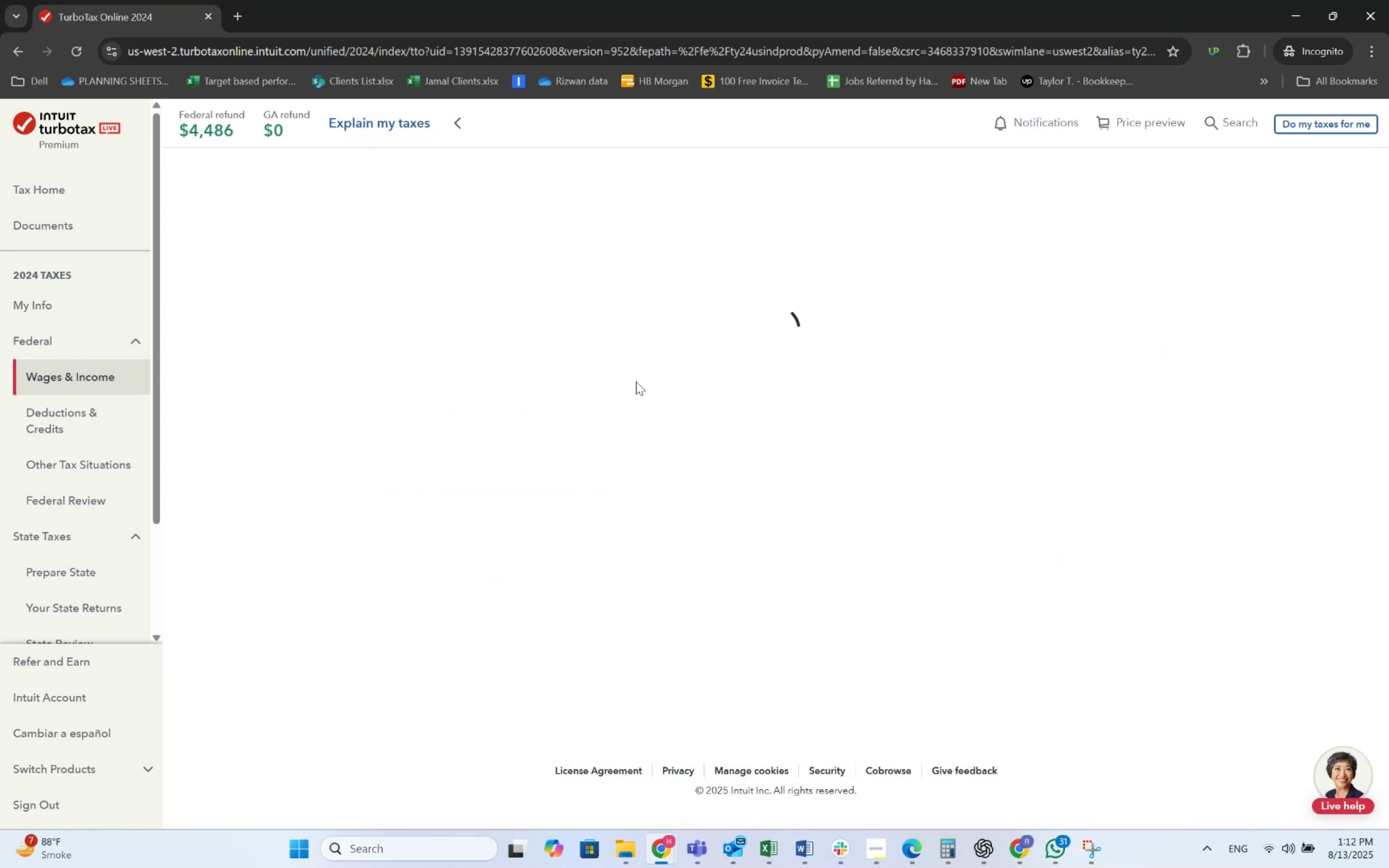 
left_click([109, 375])
 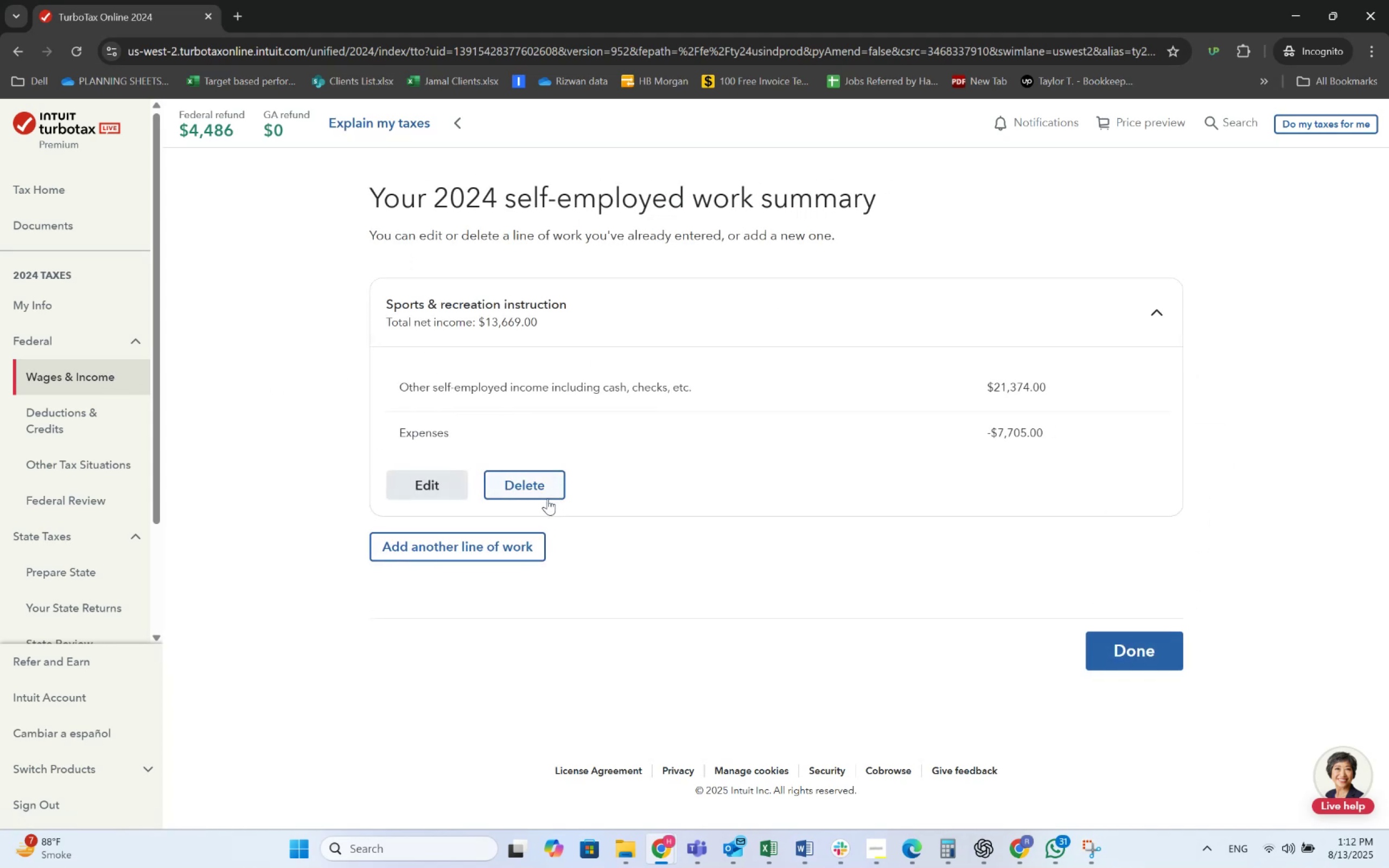 
left_click([1128, 647])
 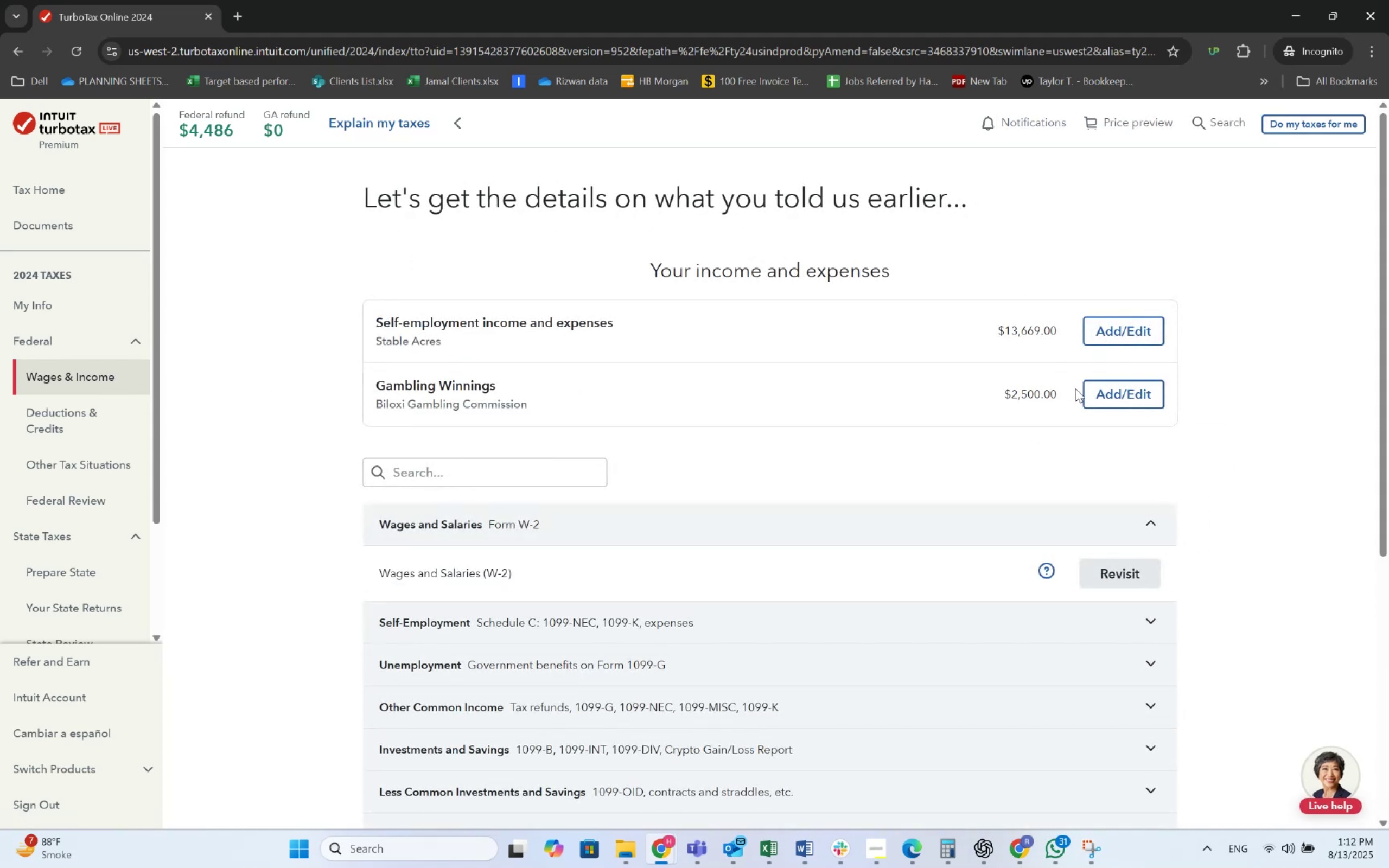 
wait(5.79)
 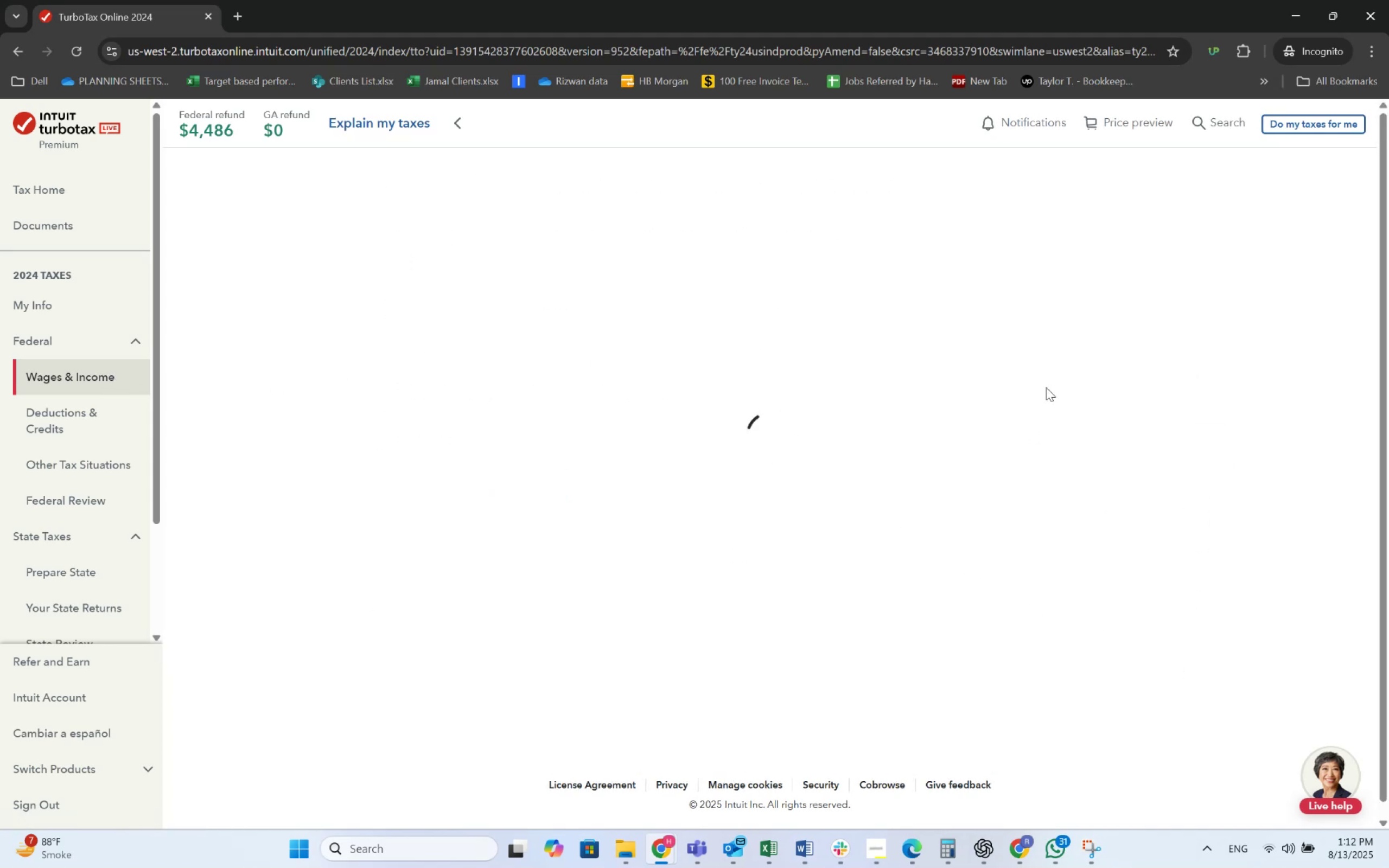 
left_click([1108, 383])
 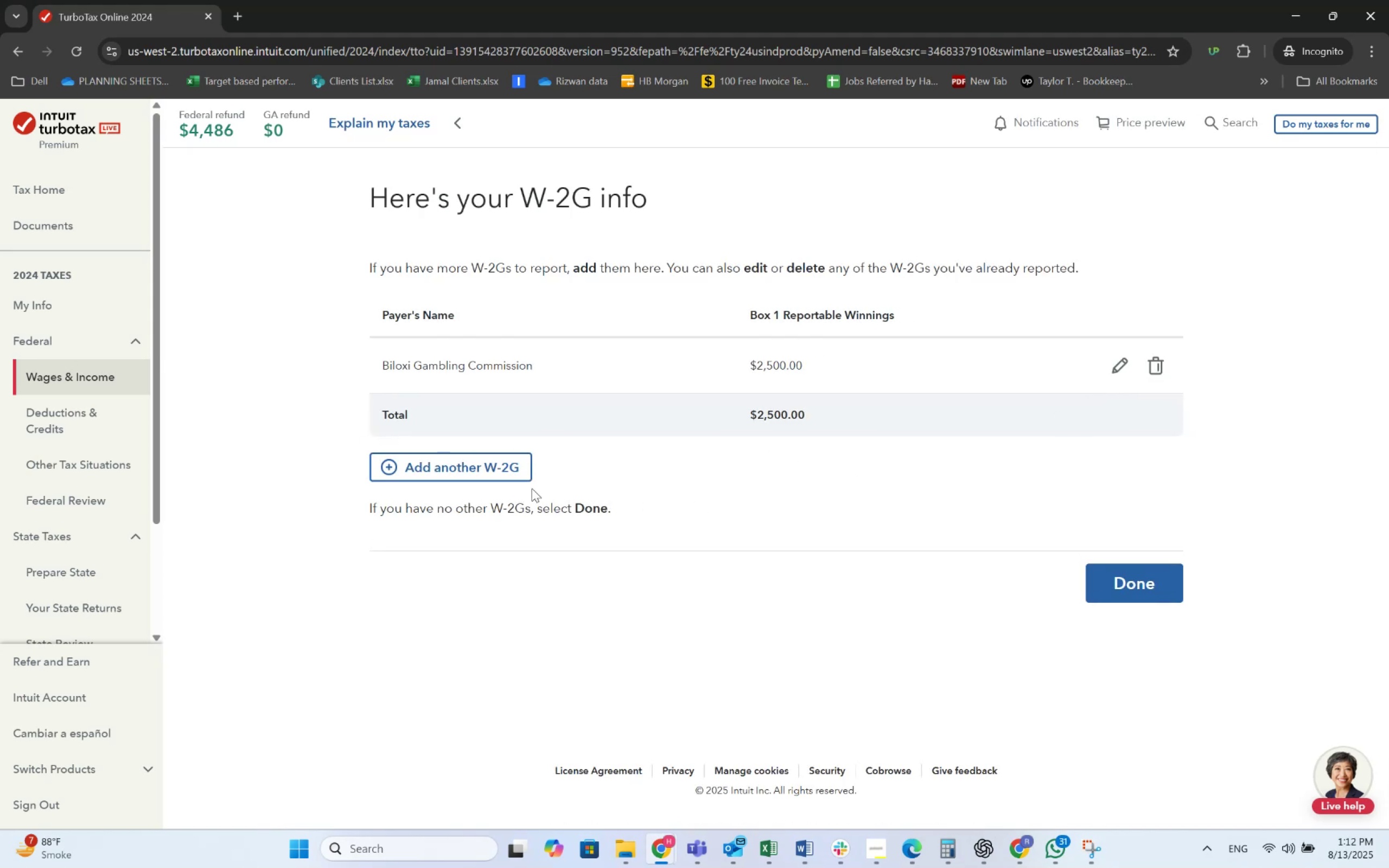 
left_click([1124, 361])
 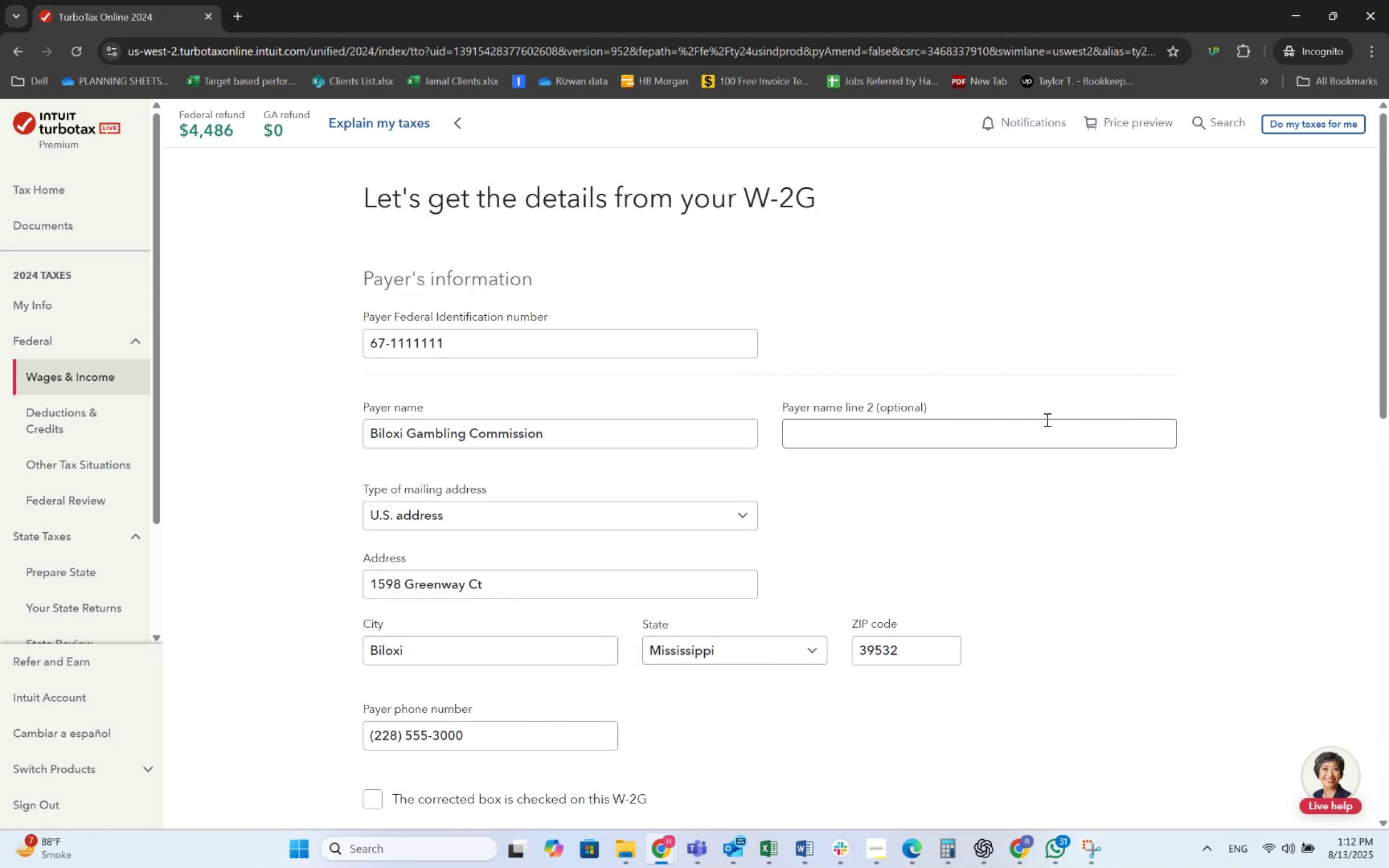 
scroll: coordinate [702, 532], scroll_direction: down, amount: 5.0
 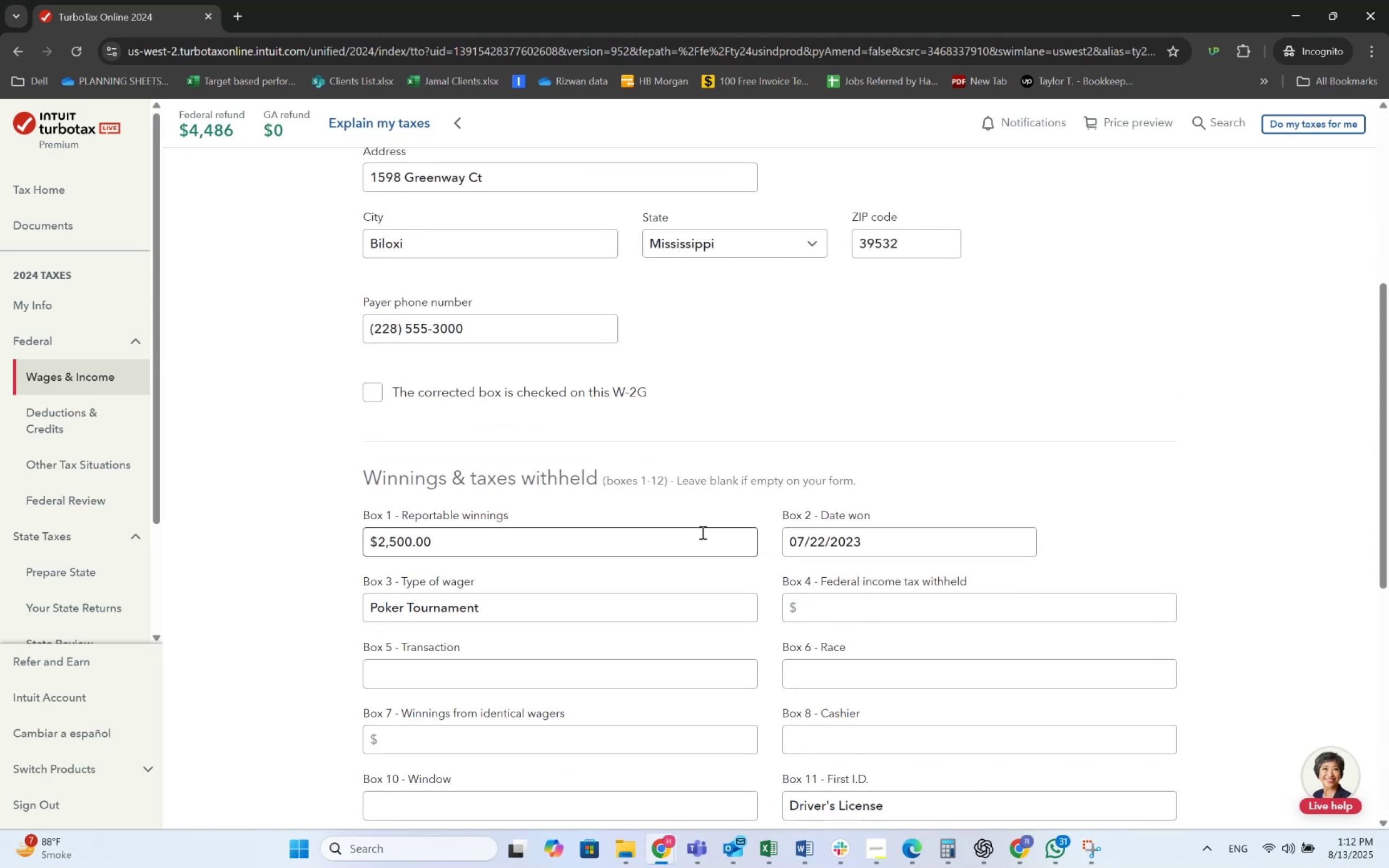 
key(Alt+Tab)
 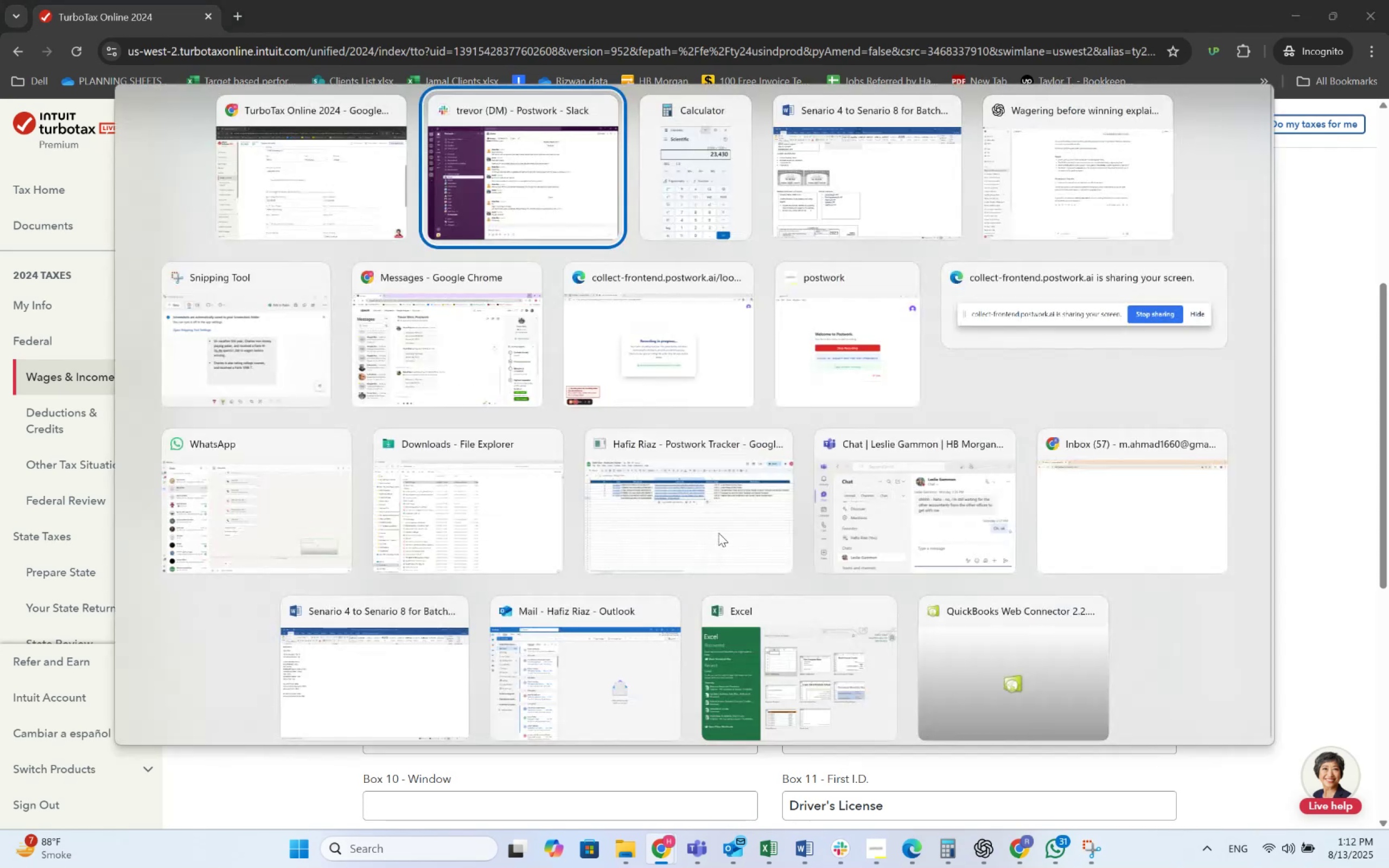 
key(Alt+AltLeft)
 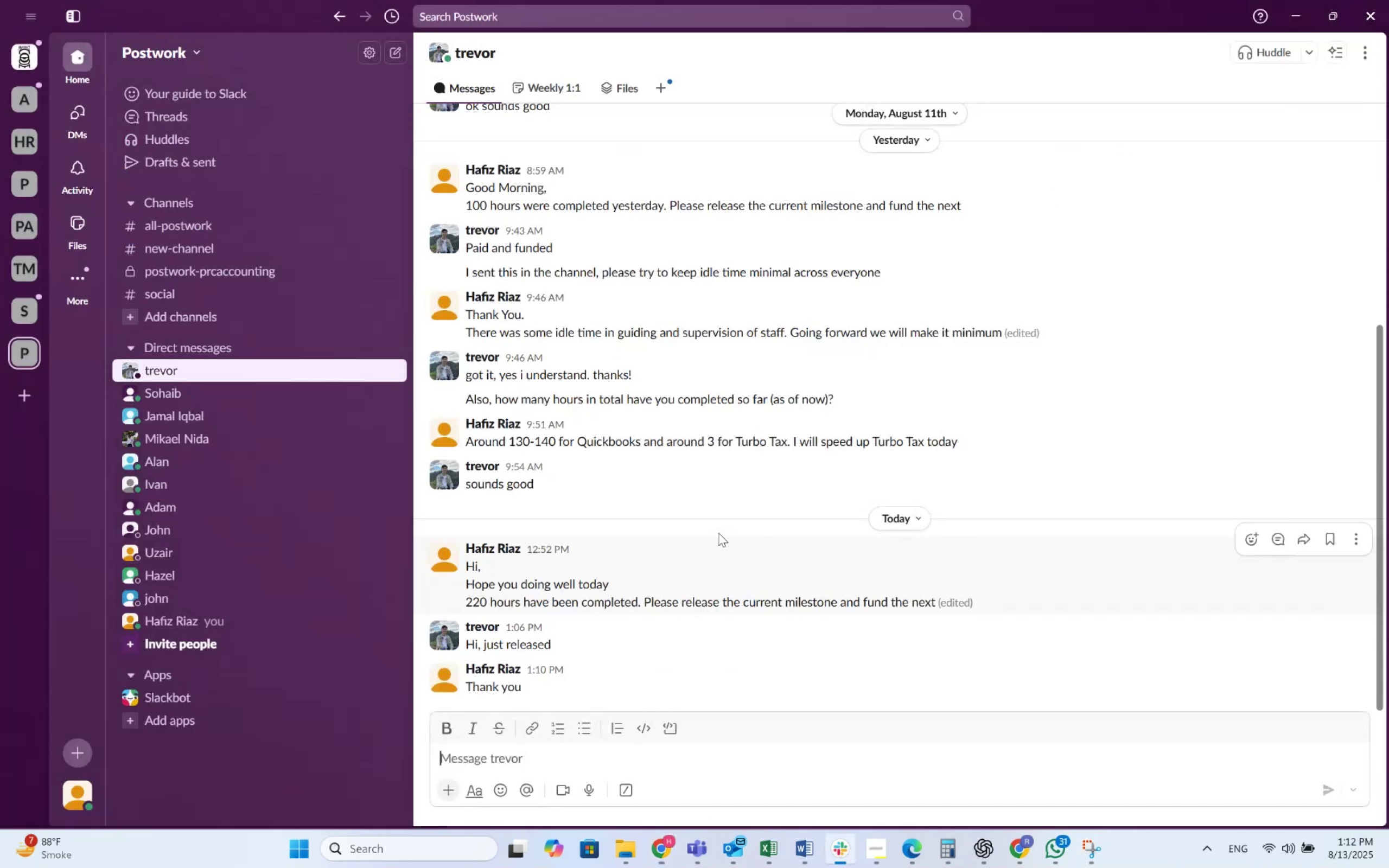 
key(Alt+Tab)
 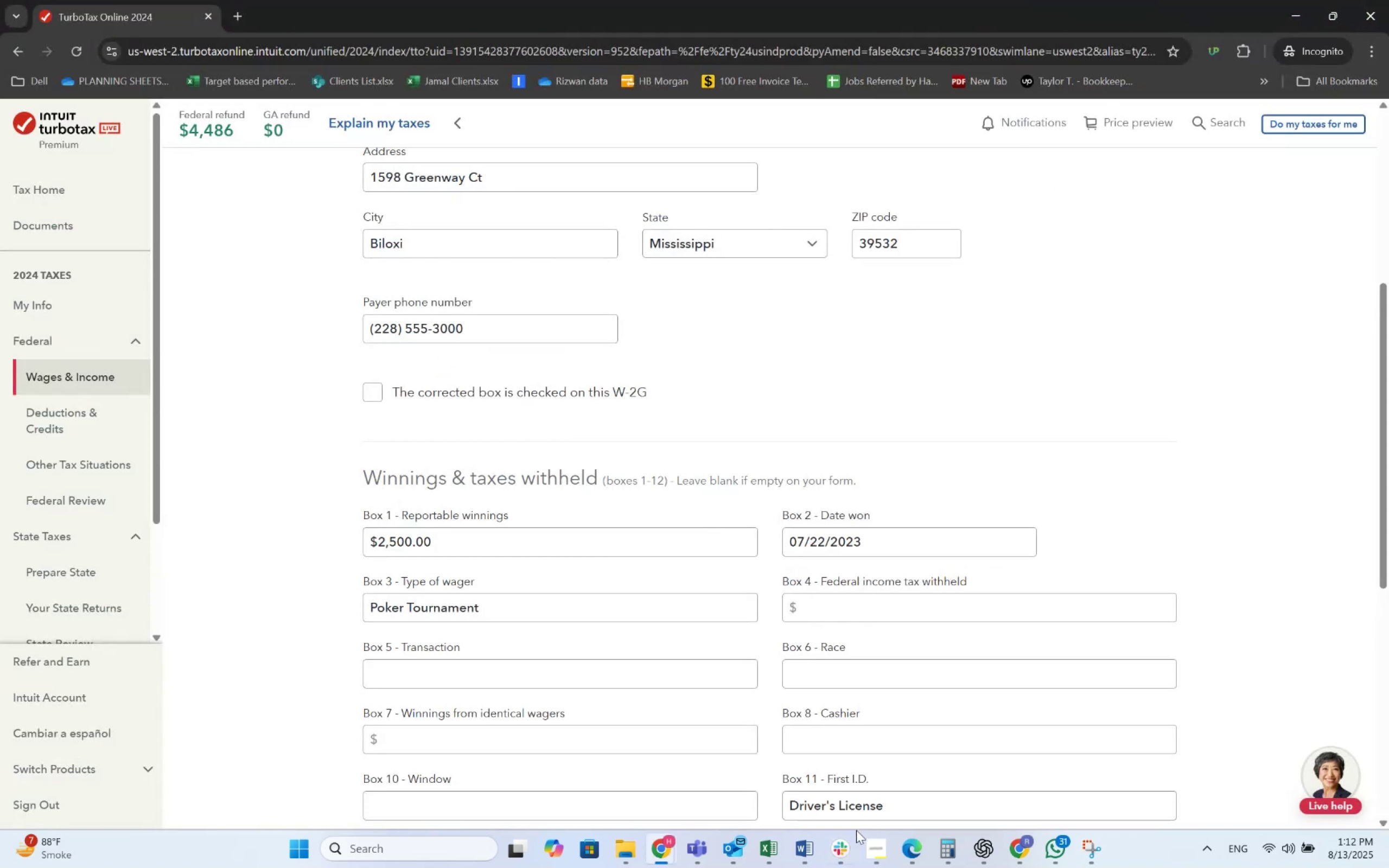 
left_click([819, 842])
 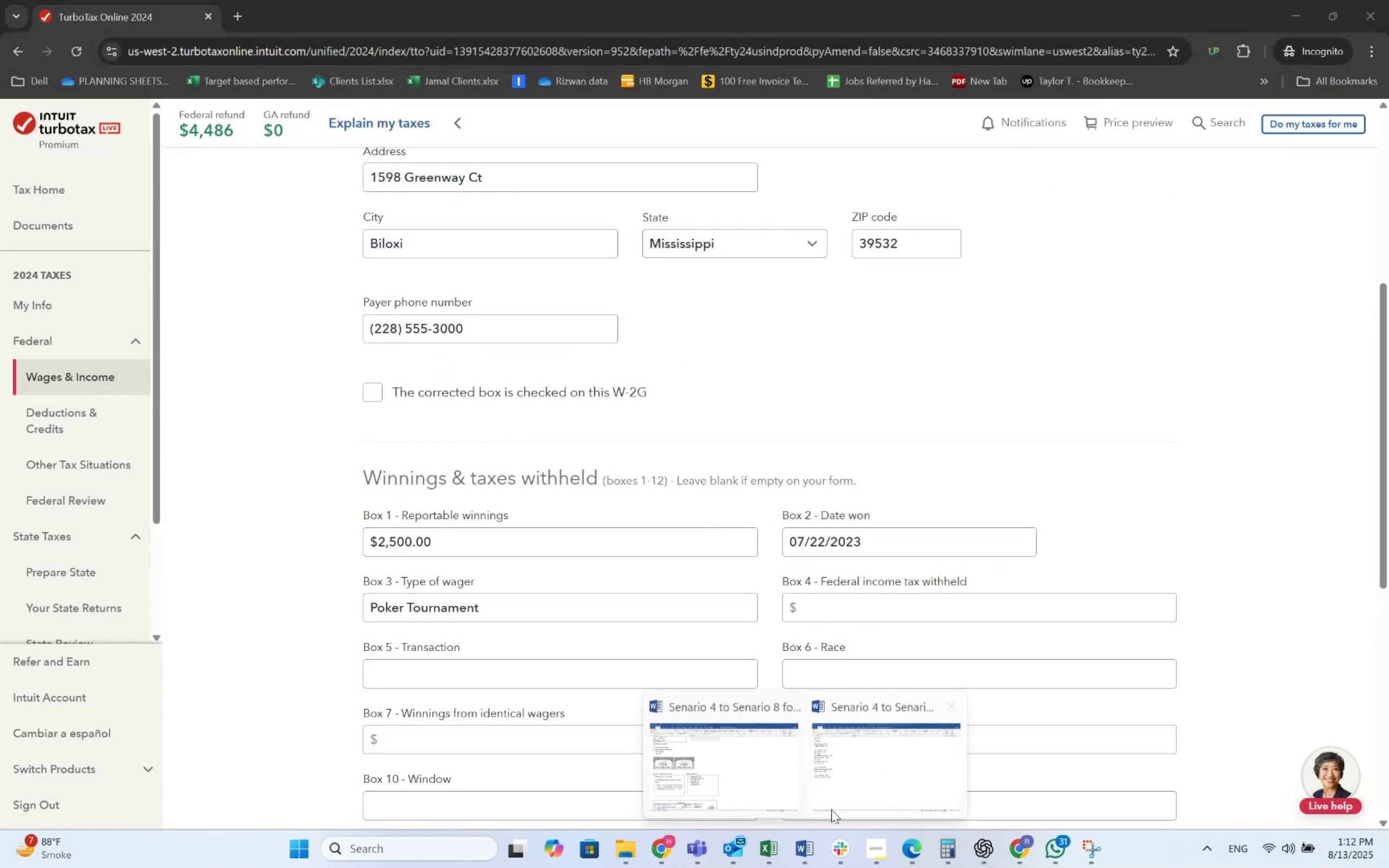 
left_click([779, 775])
 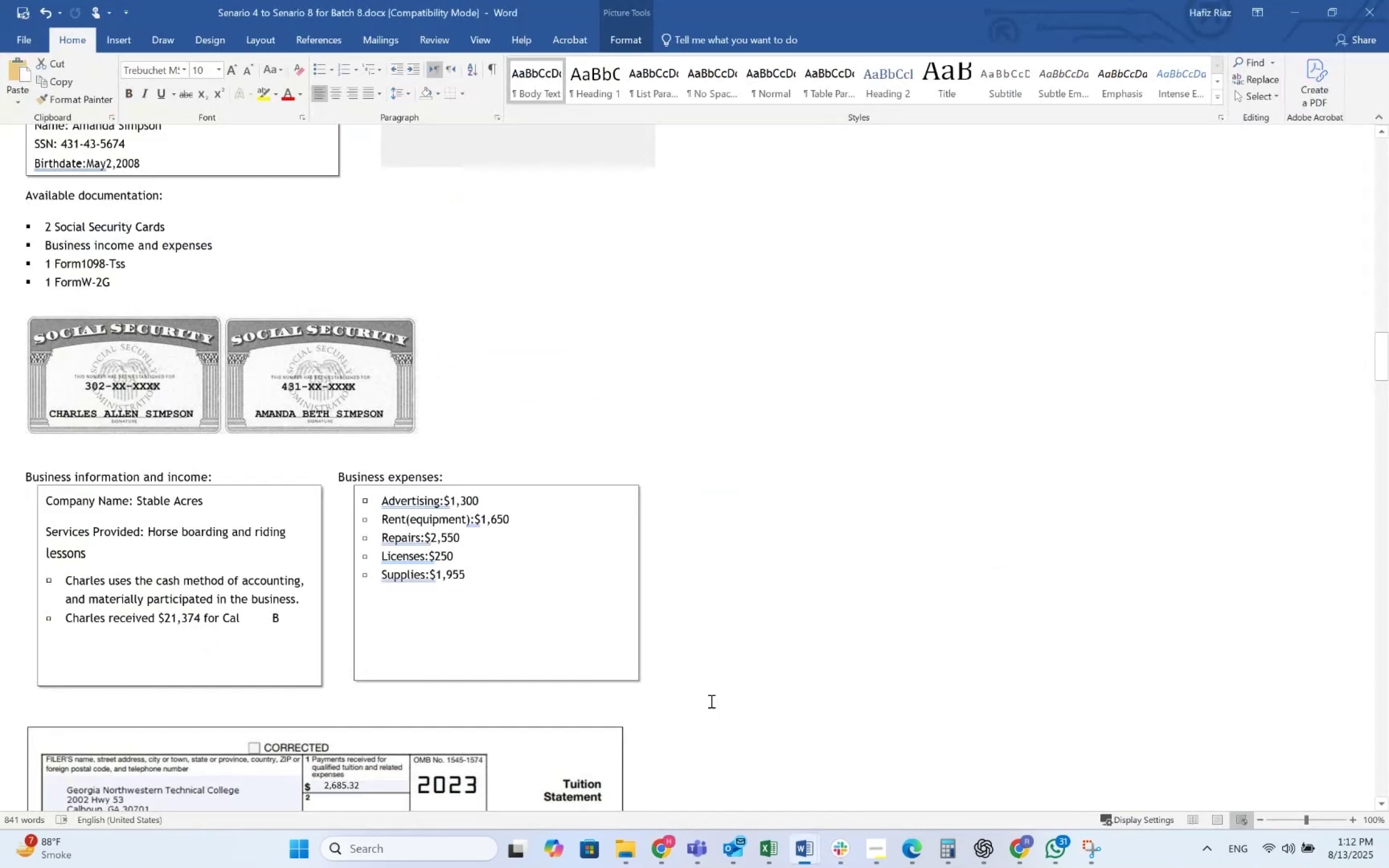 
scroll: coordinate [496, 514], scroll_direction: down, amount: 12.0
 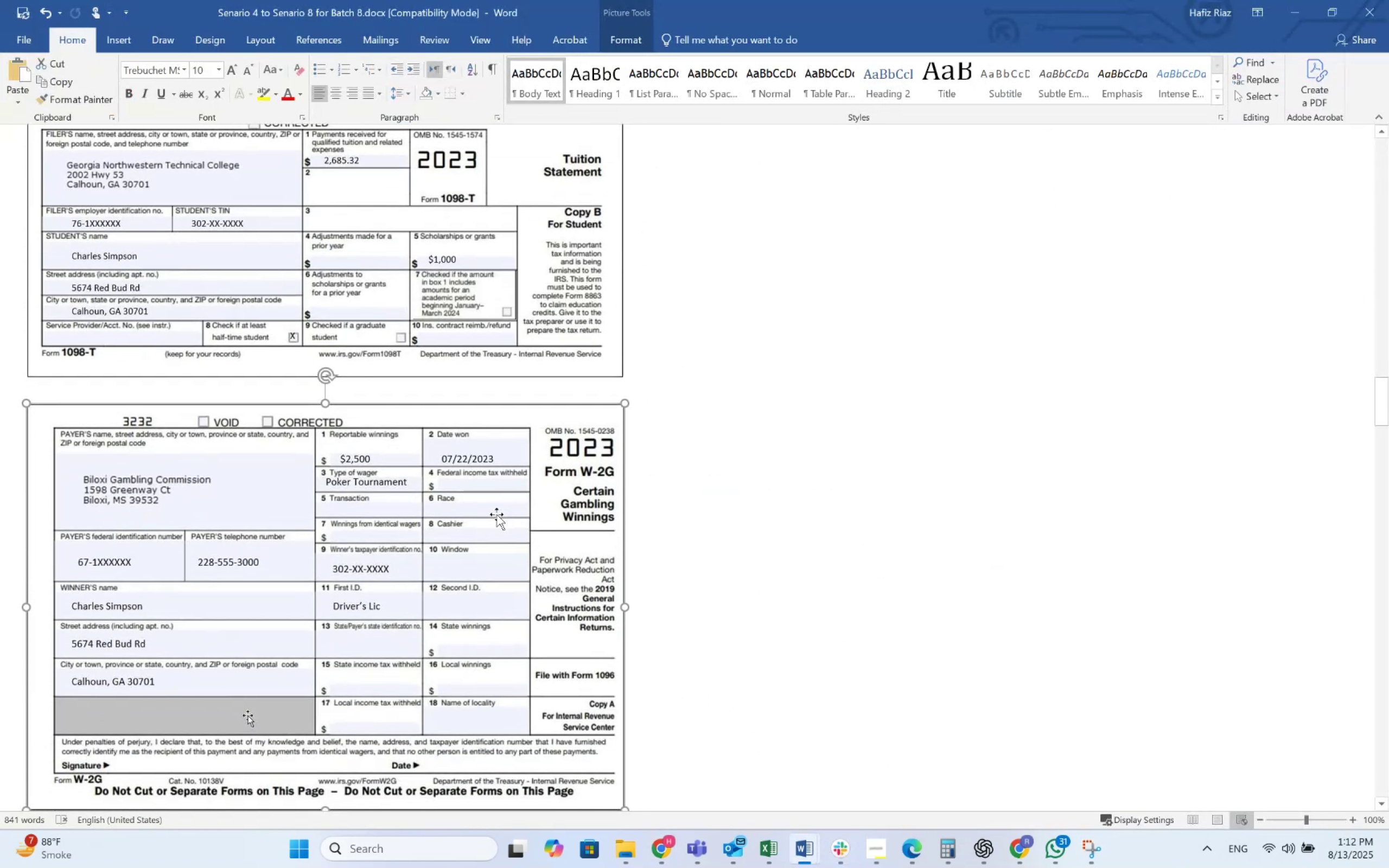 
key(Alt+AltLeft)
 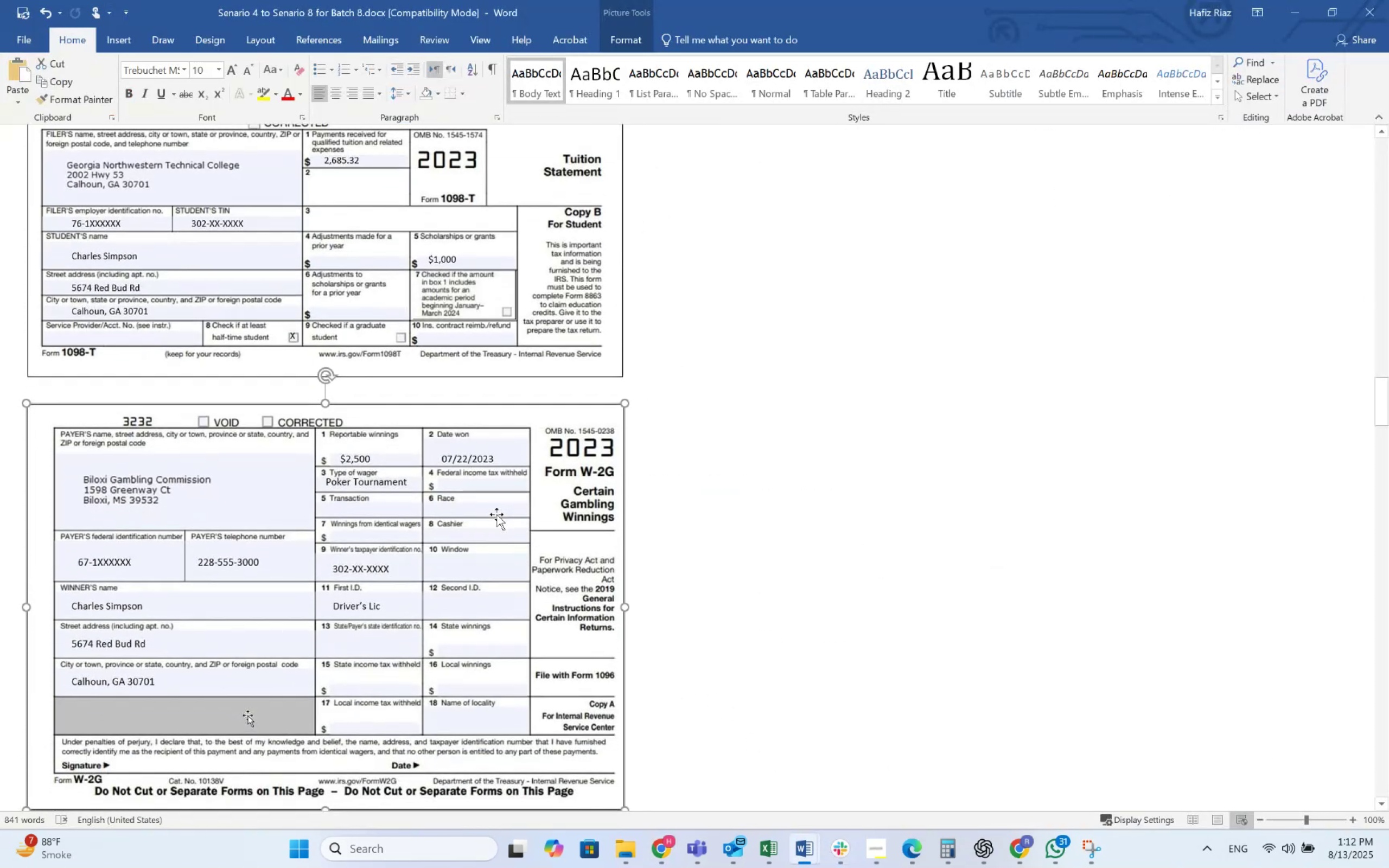 
key(Alt+Tab)
 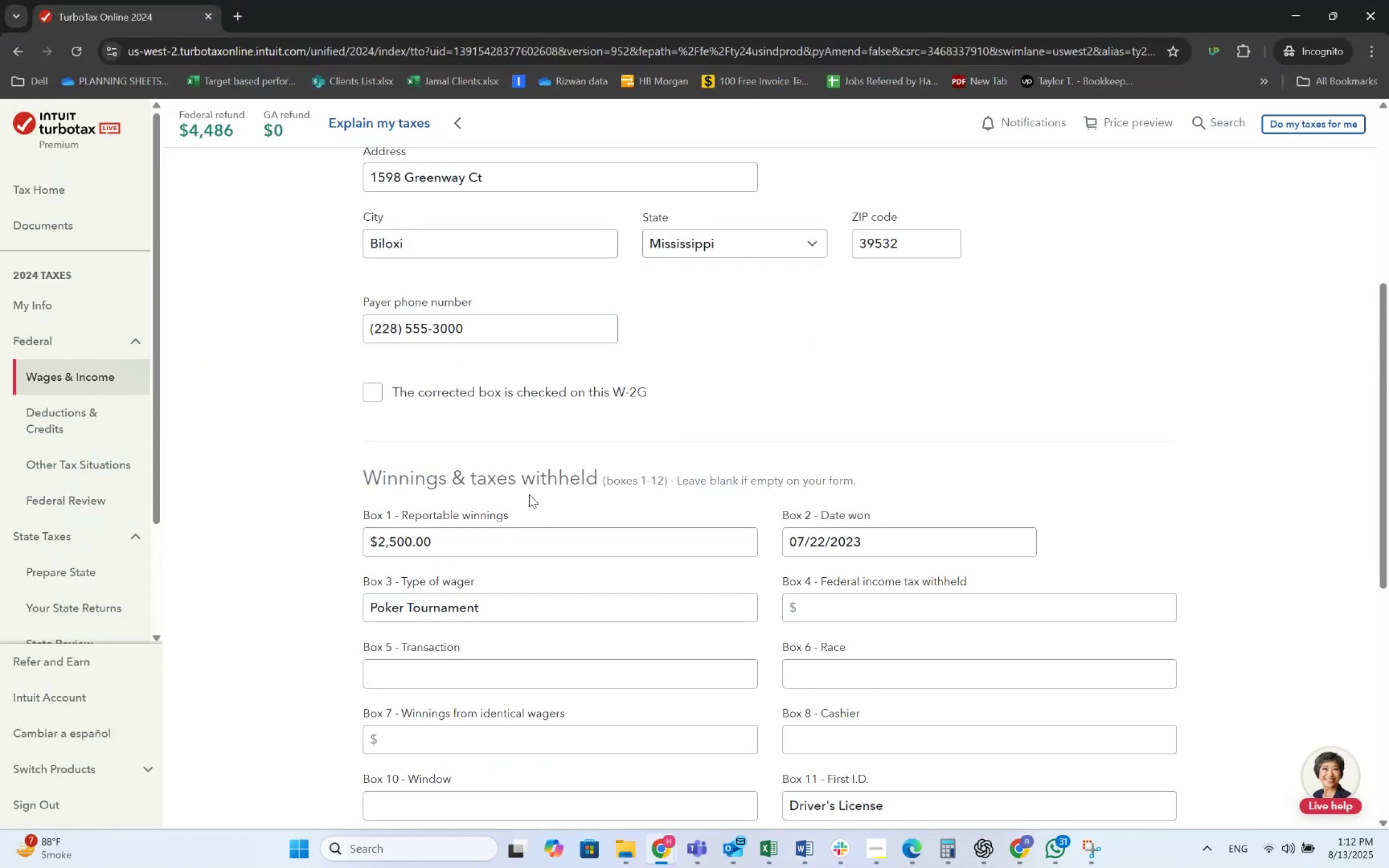 
scroll: coordinate [529, 494], scroll_direction: up, amount: 3.0
 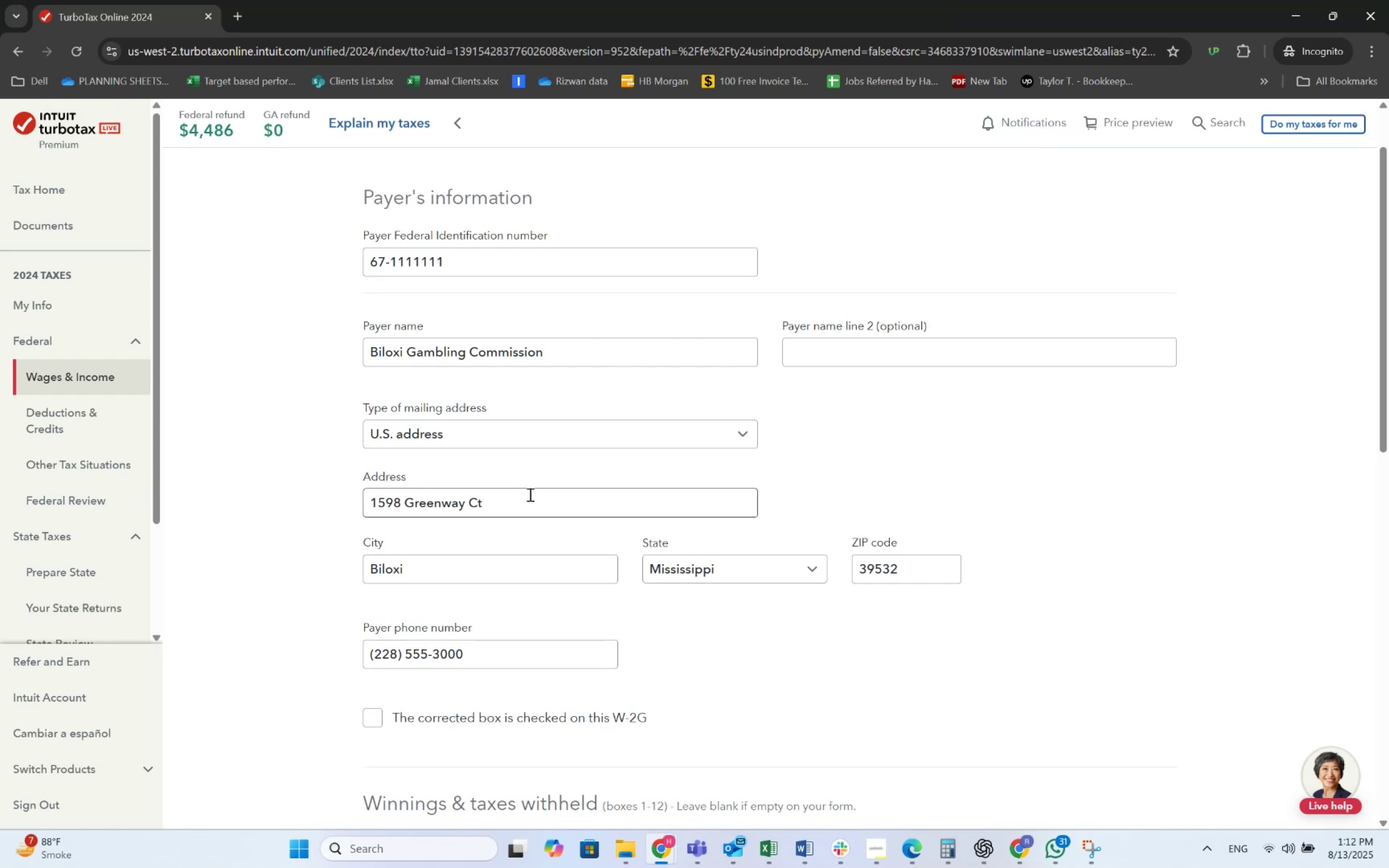 
scroll: coordinate [529, 494], scroll_direction: none, amount: 0.0
 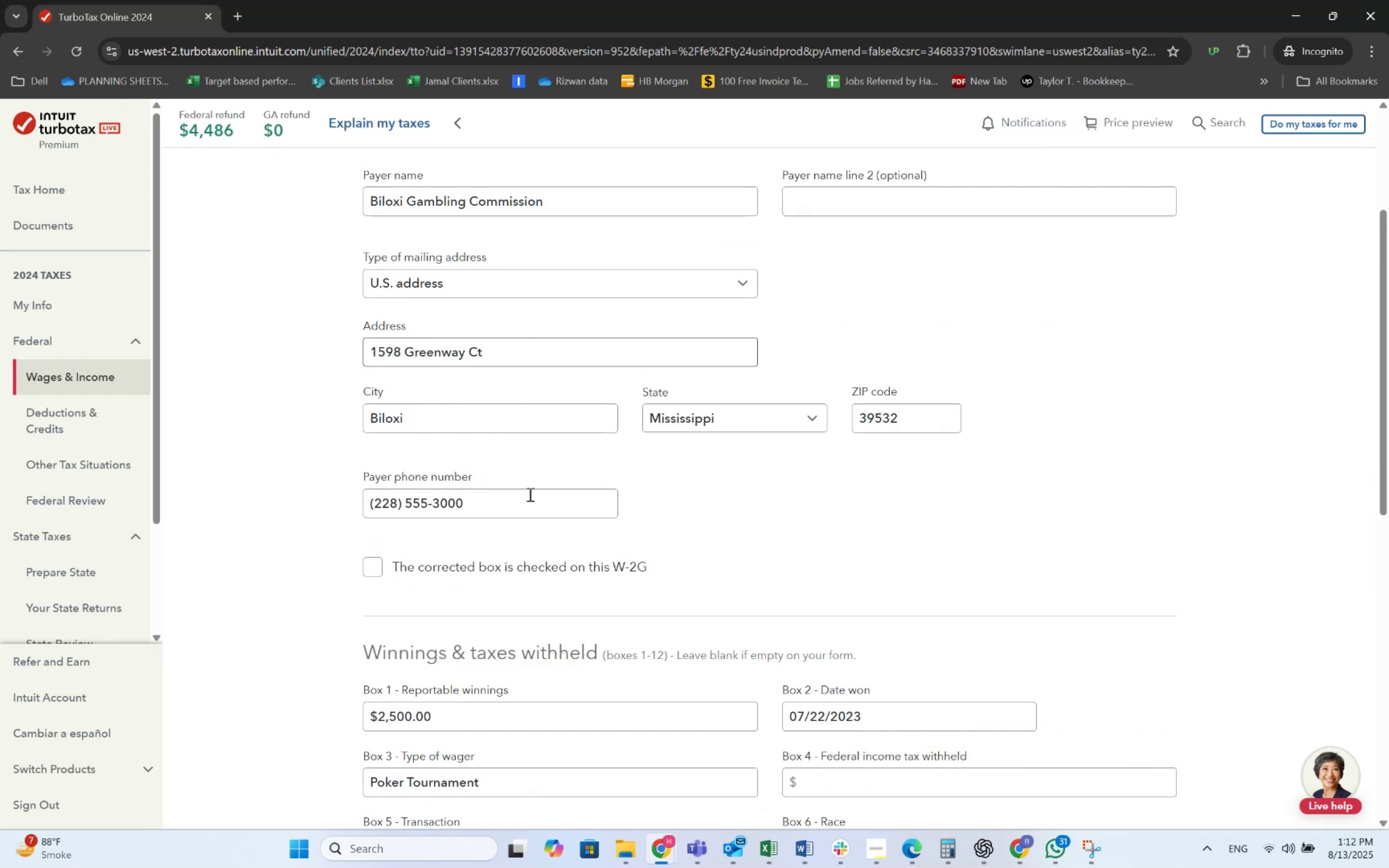 
key(Alt+AltLeft)
 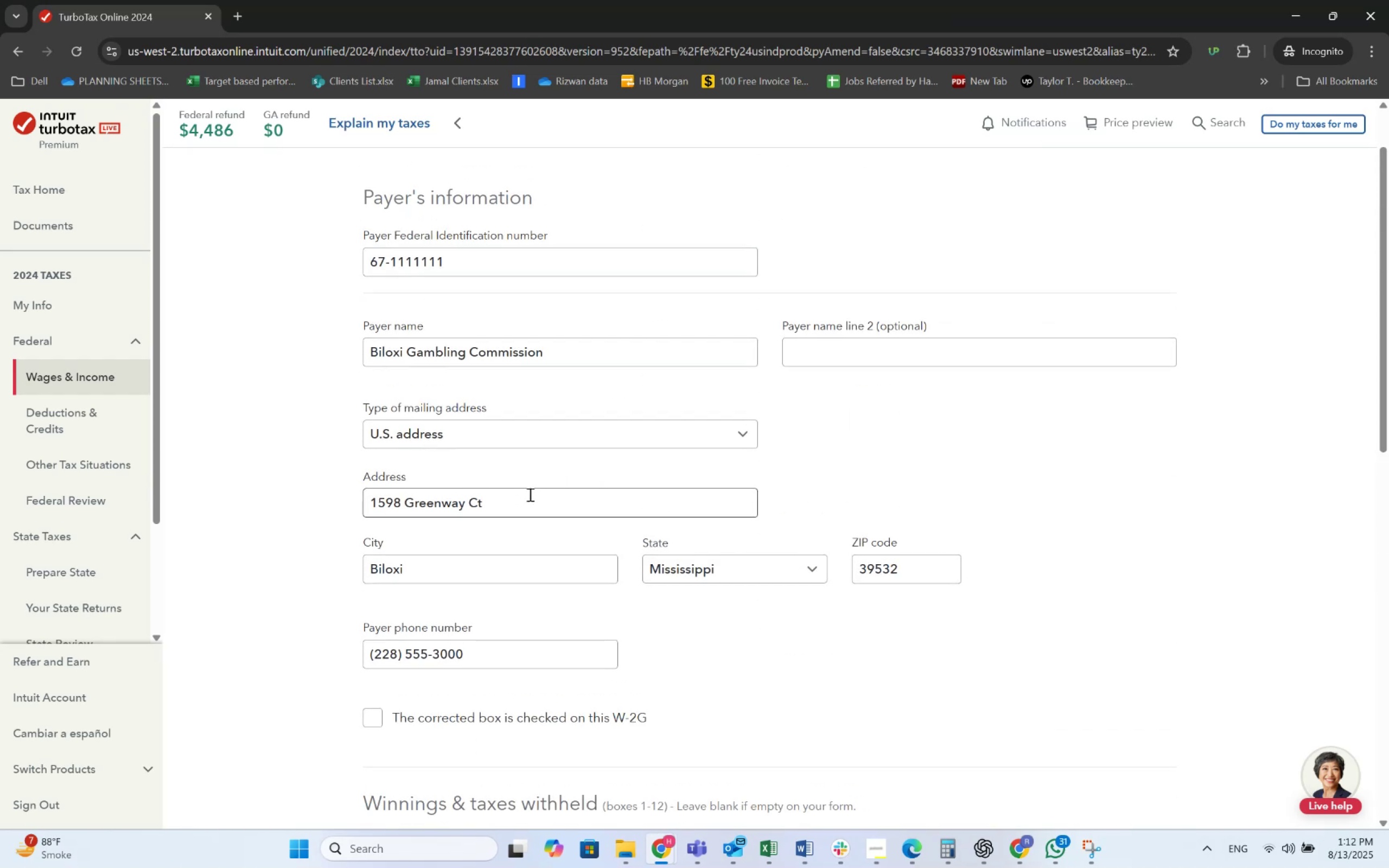 
key(Alt+Tab)
 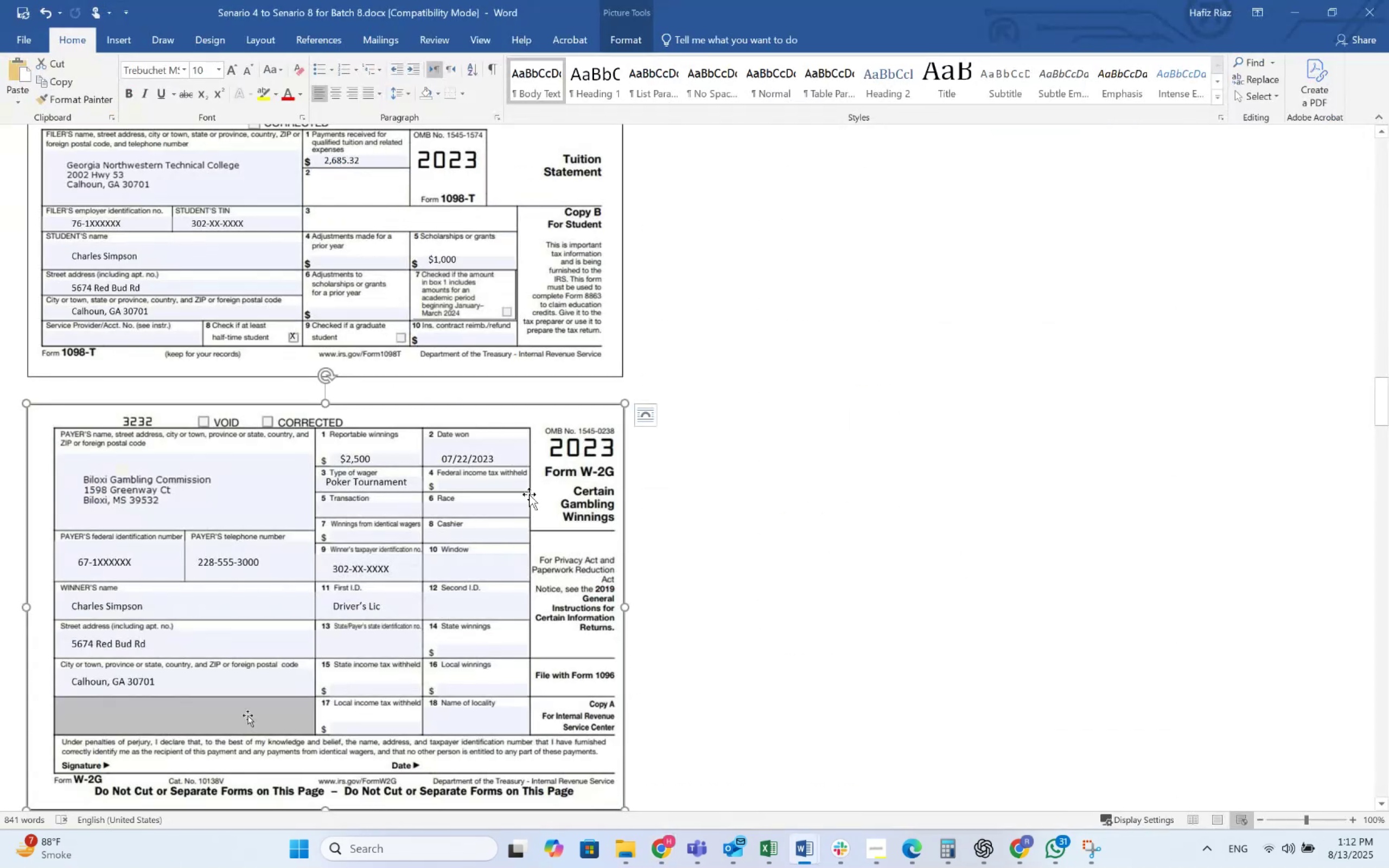 
key(Alt+AltLeft)
 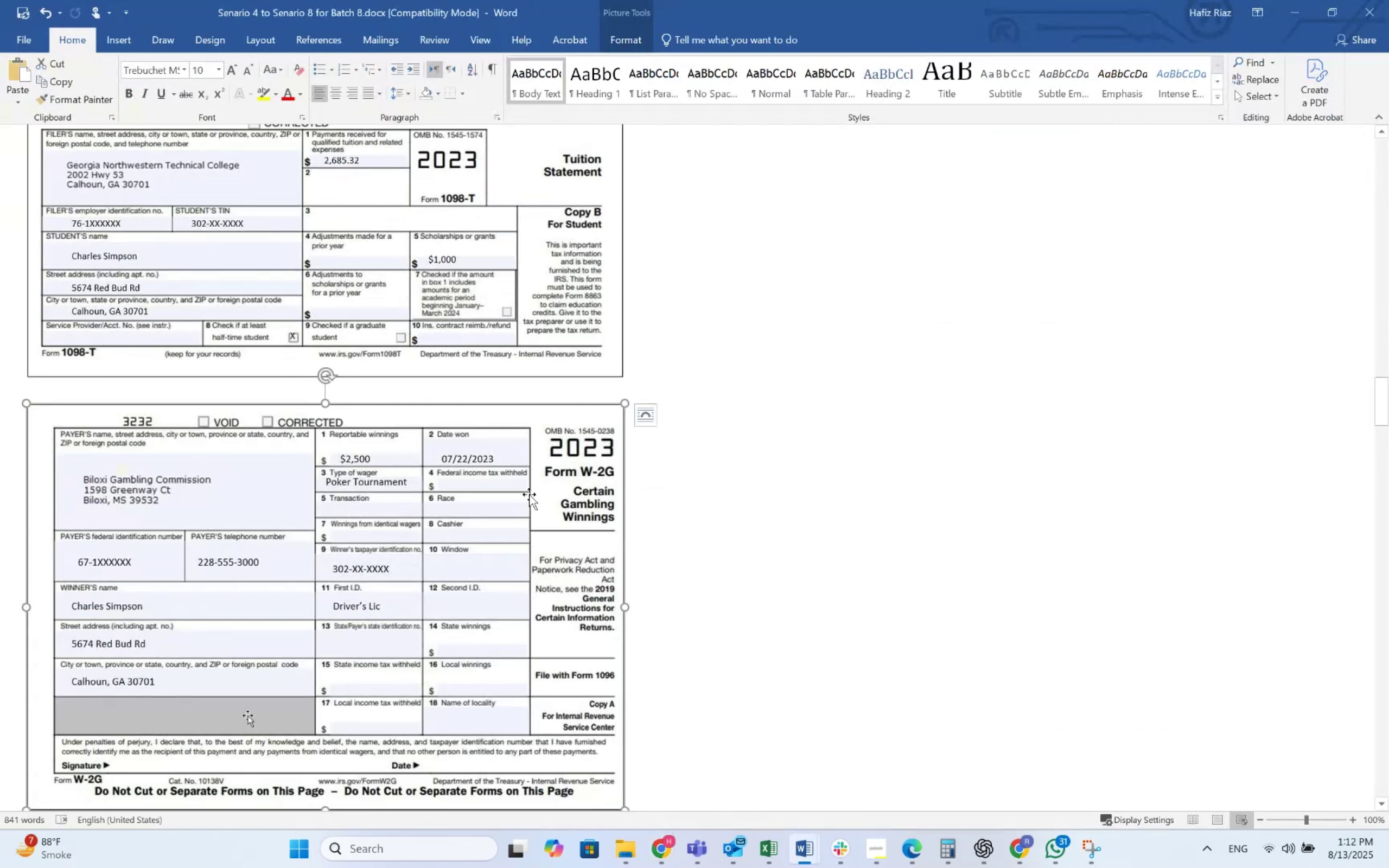 
key(Alt+Tab)
 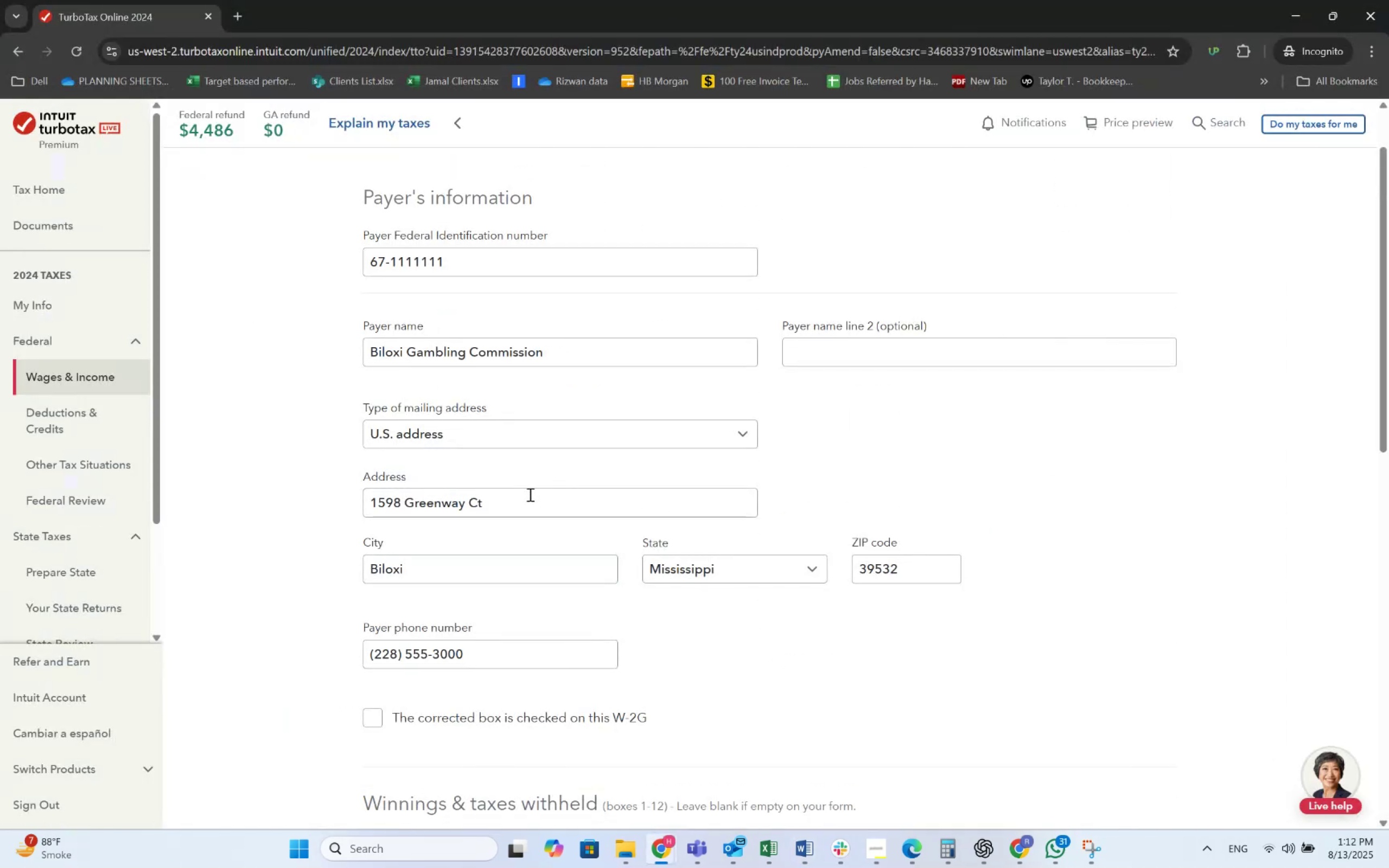 
key(Alt+AltLeft)
 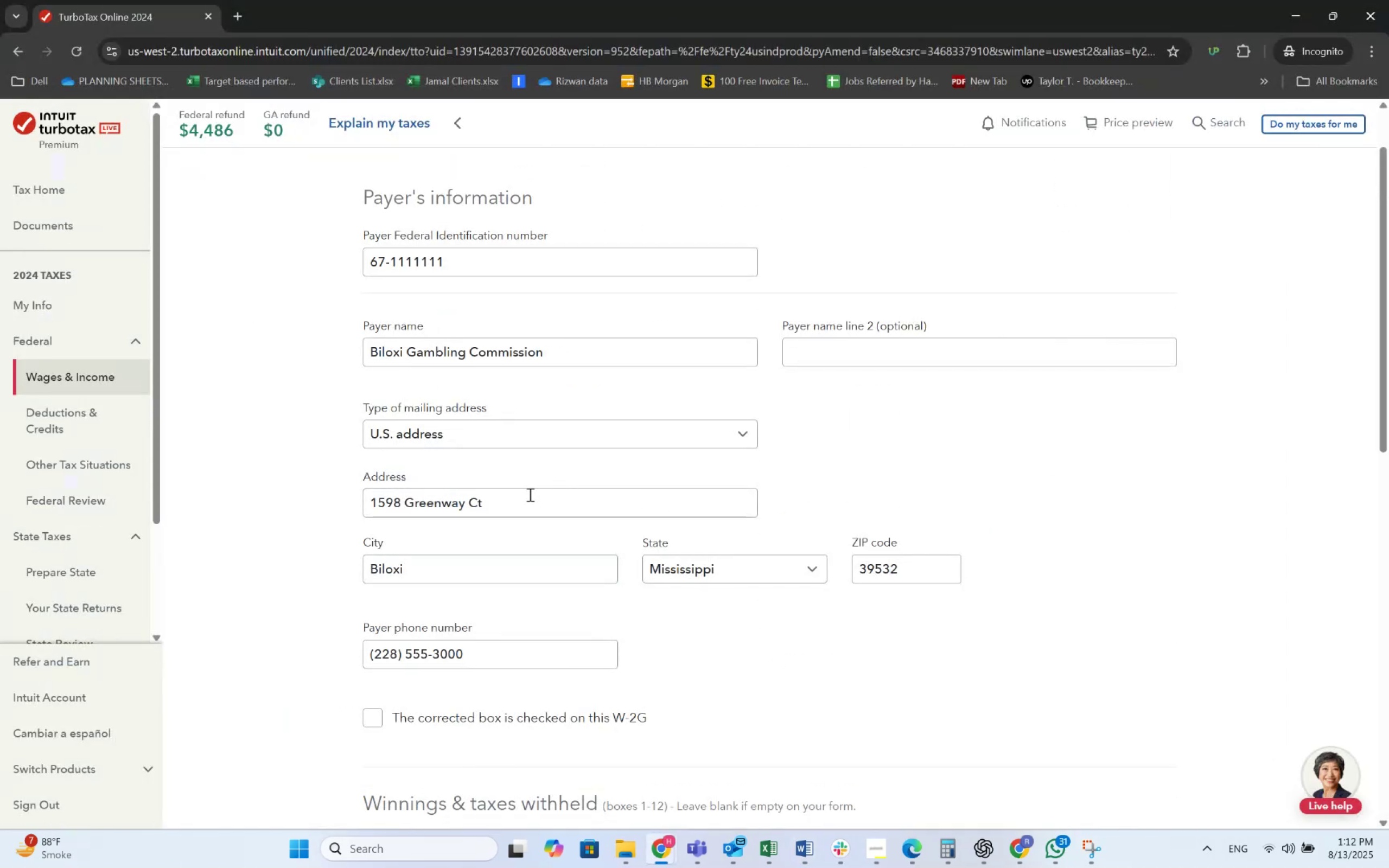 
key(Alt+Tab)
 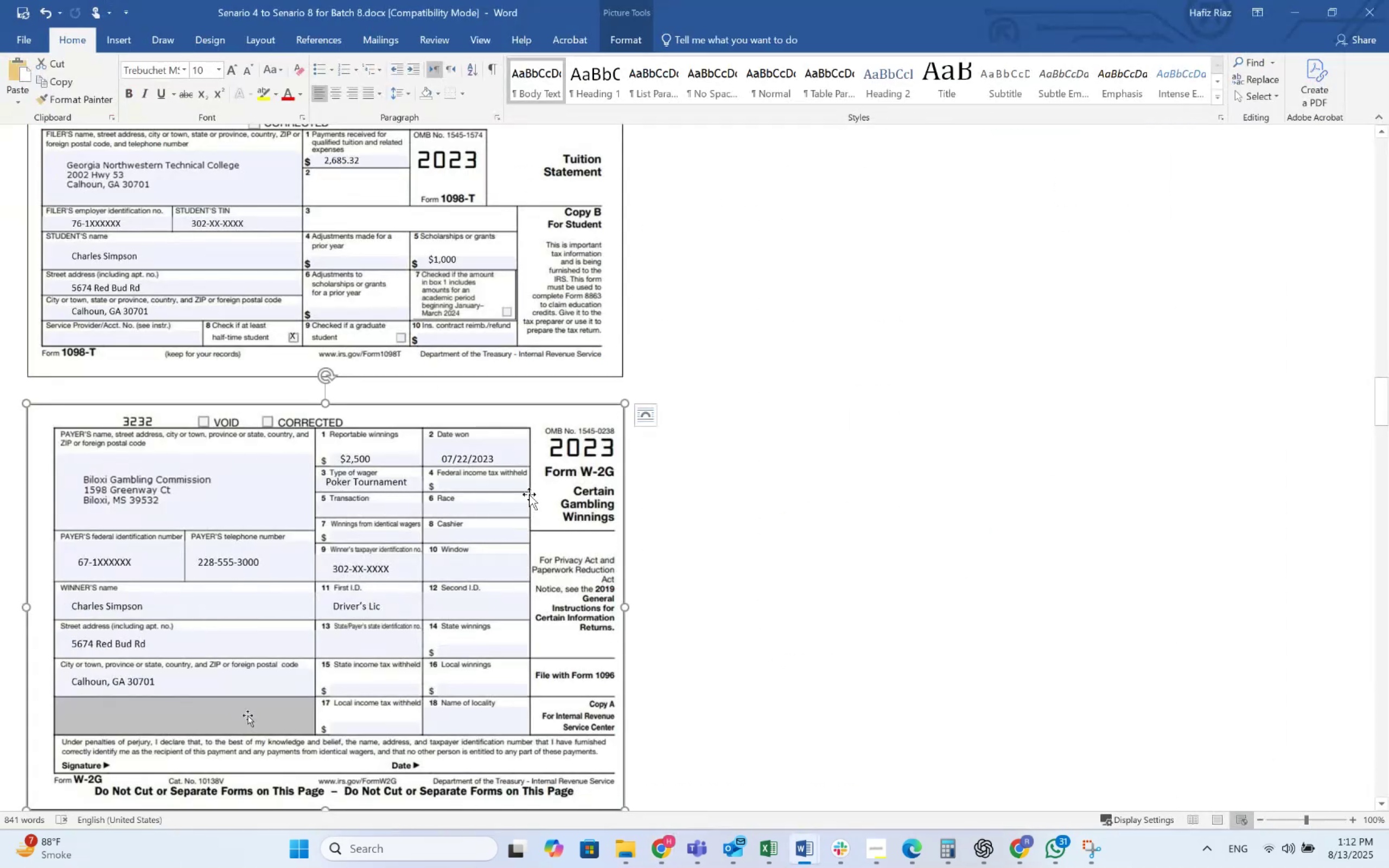 
key(Alt+AltLeft)
 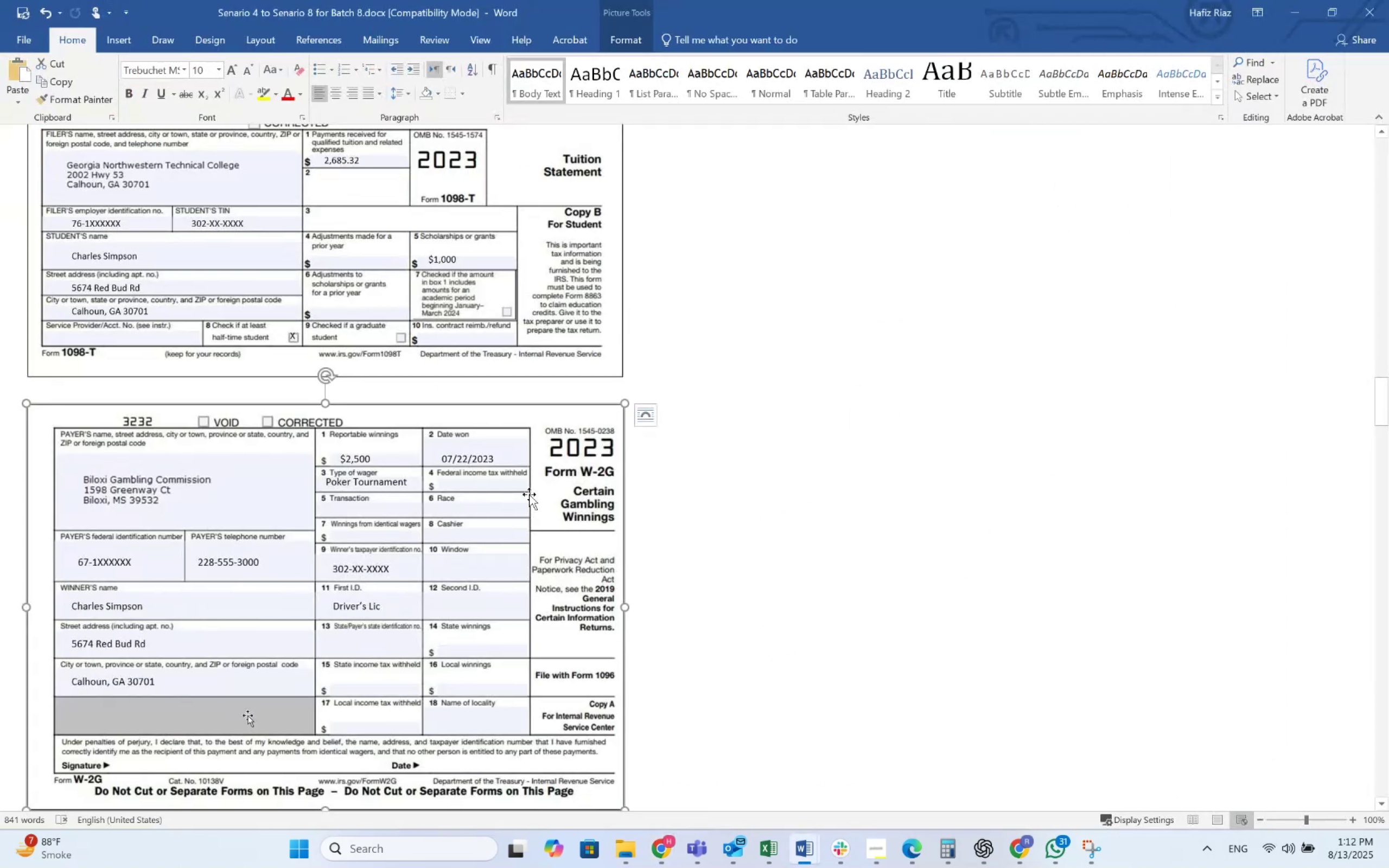 
key(Alt+Tab)
 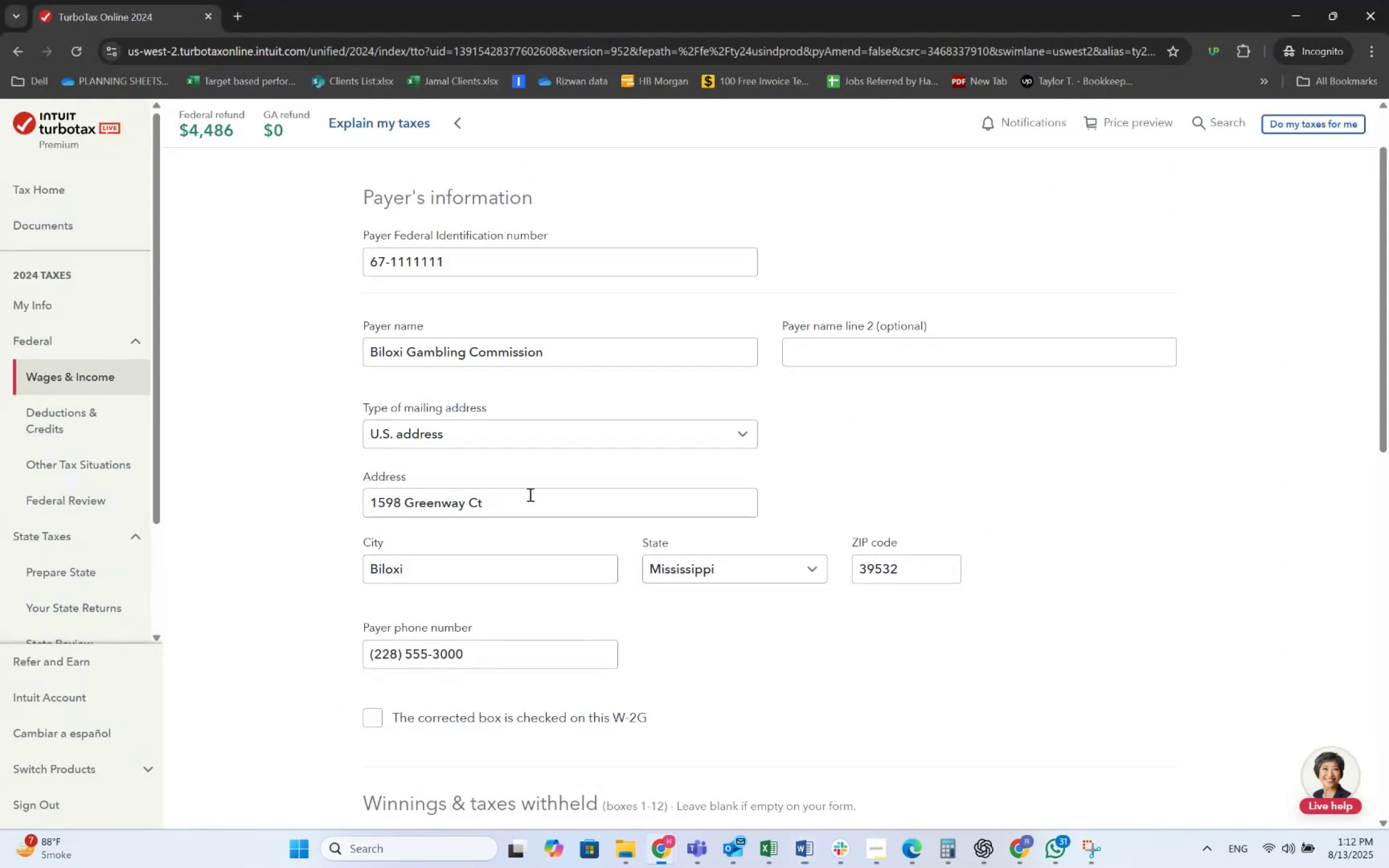 
scroll: coordinate [529, 494], scroll_direction: down, amount: 6.0
 